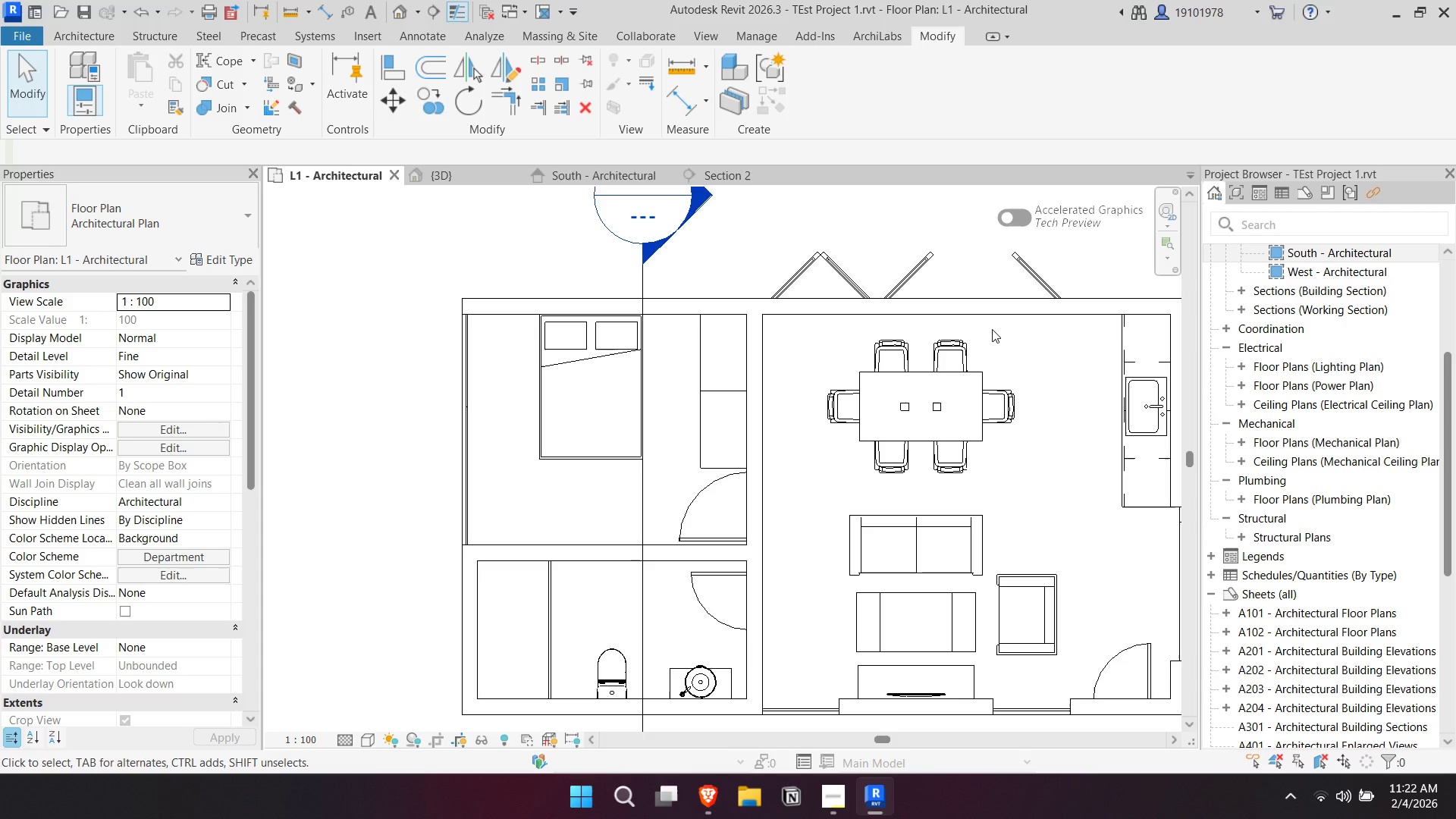 
wait(77.31)
 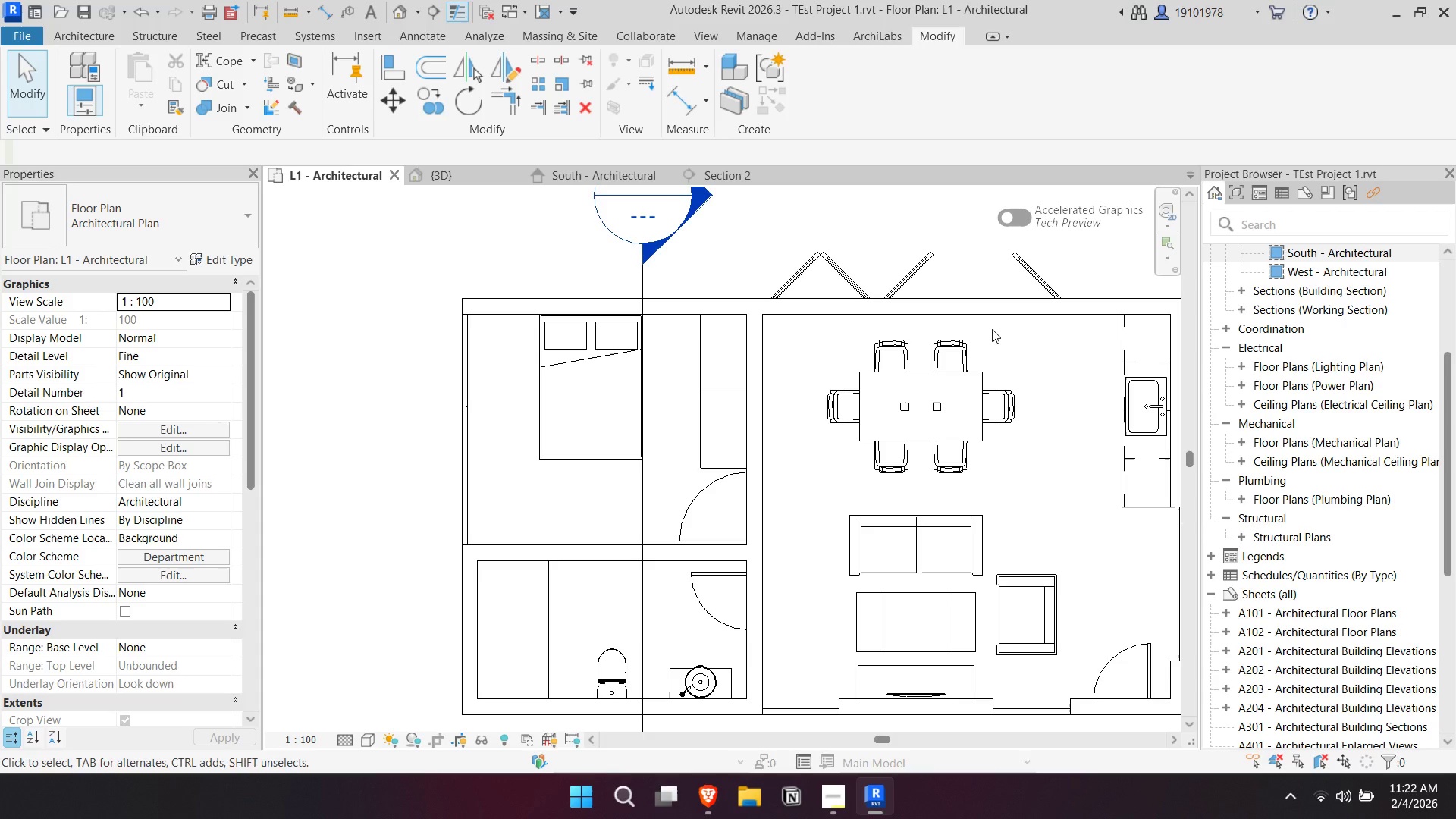 
left_click([429, 281])
 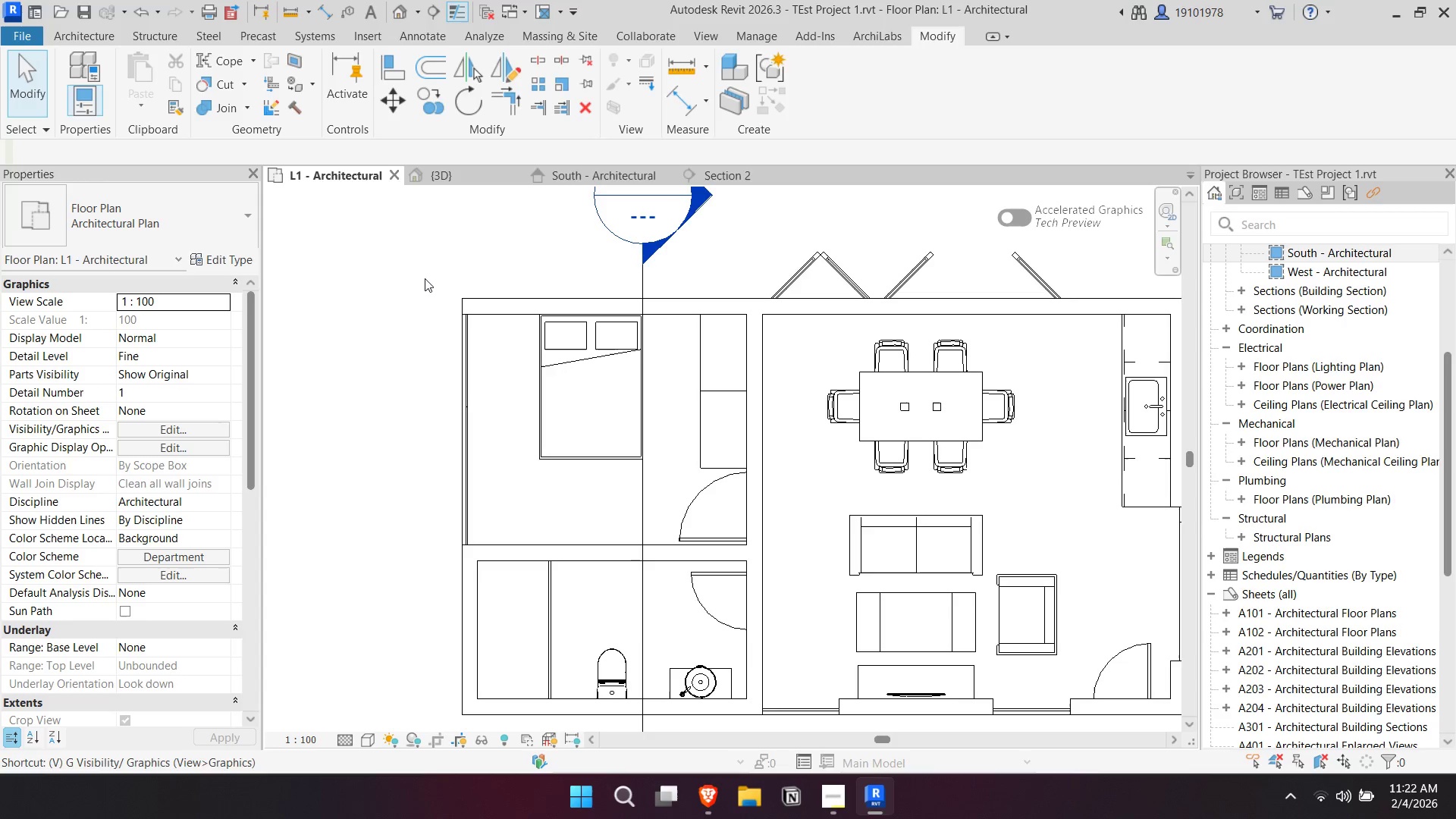 
type(vr)
 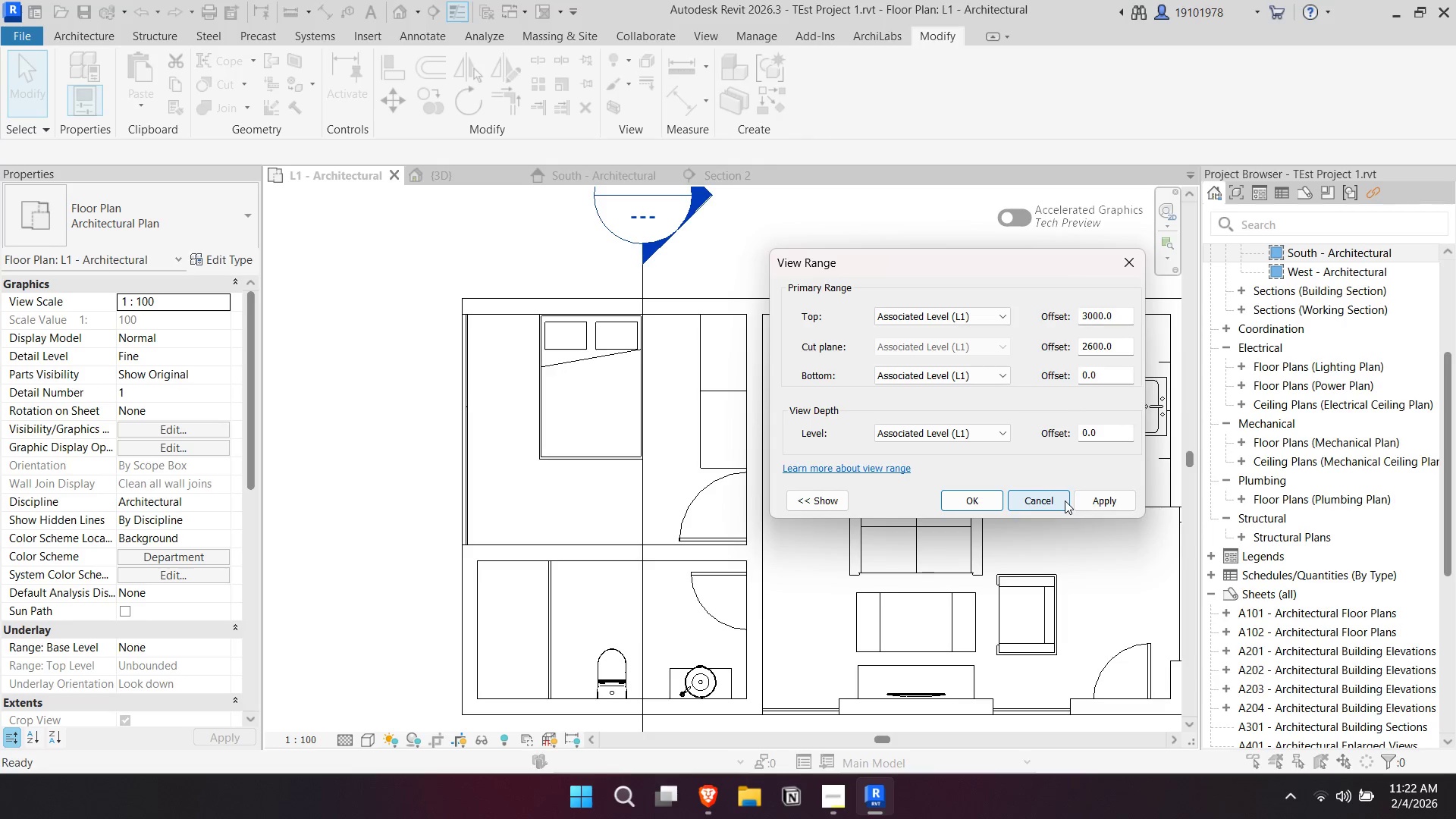 
left_click([1057, 499])
 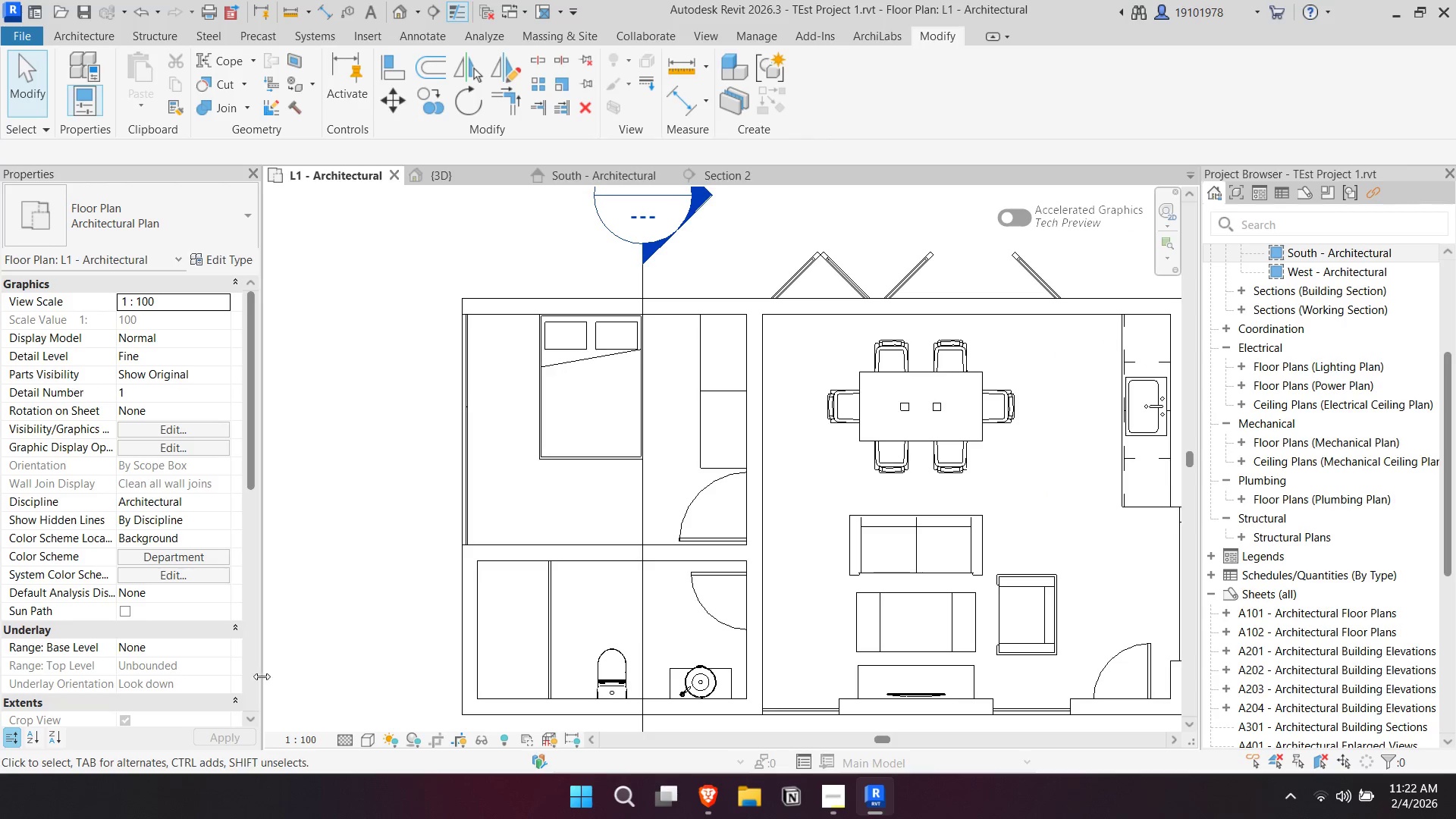 
scroll: coordinate [206, 654], scroll_direction: down, amount: 3.0
 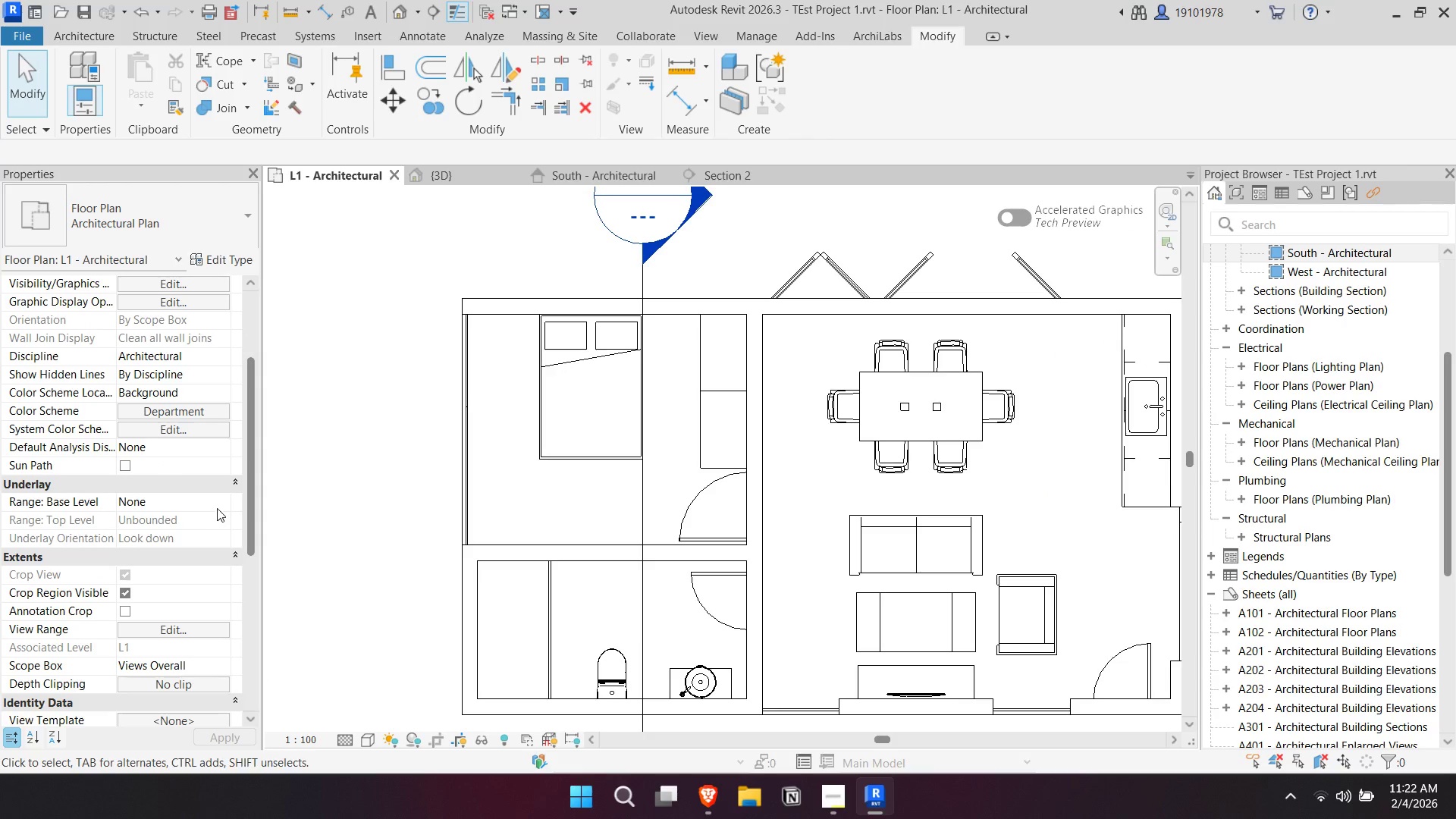 
left_click([218, 504])
 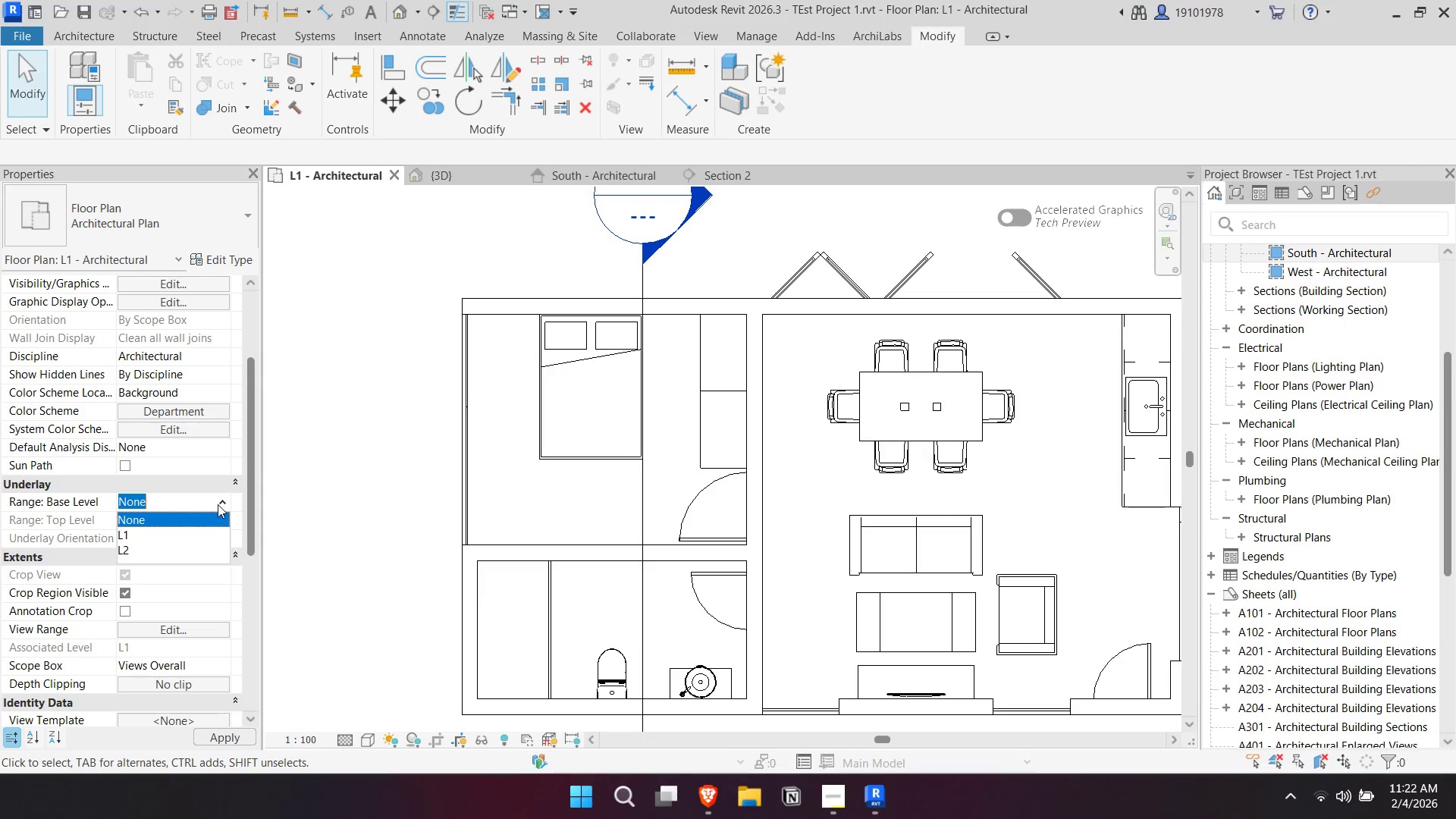 
left_click([218, 504])
 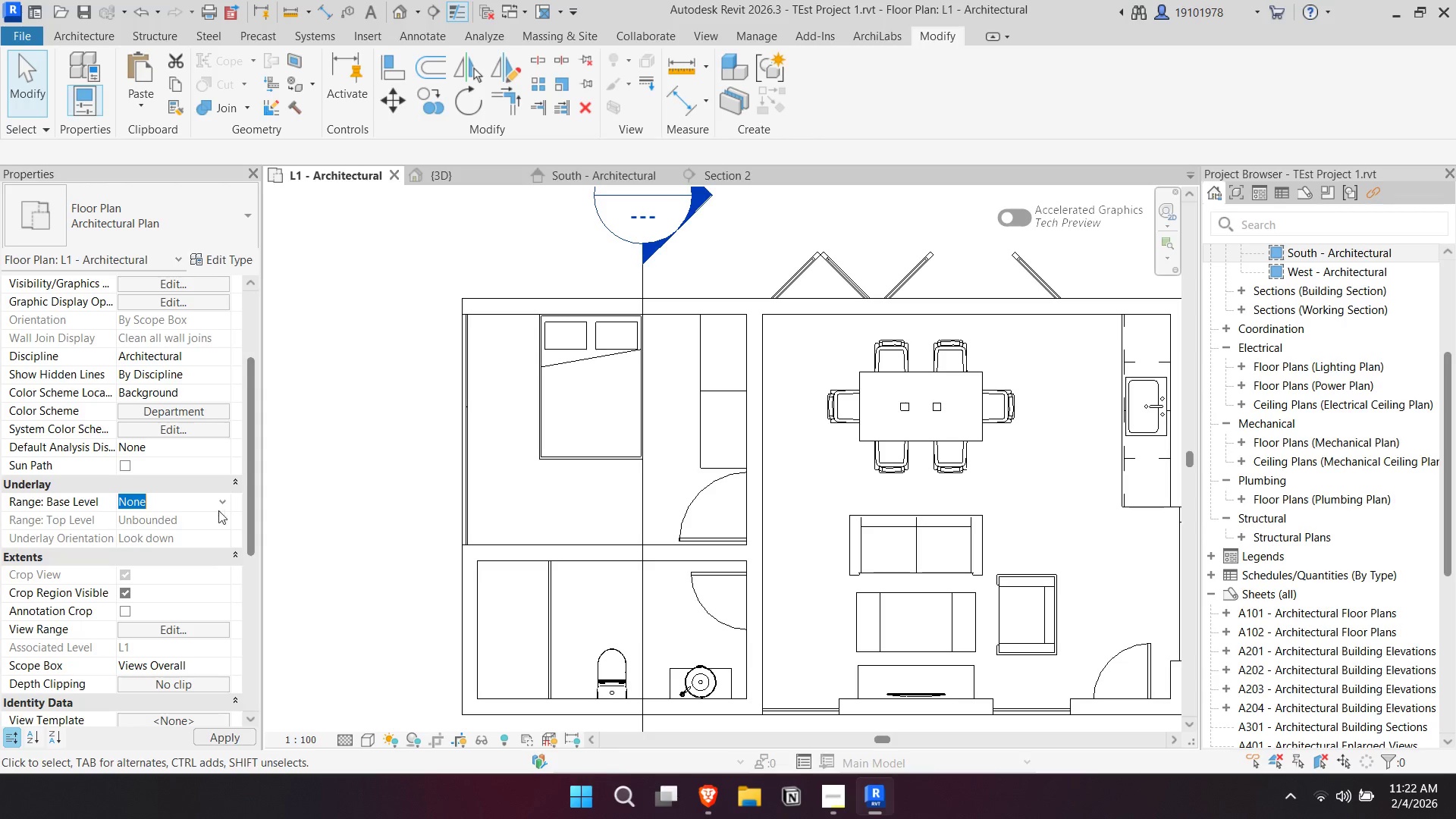 
scroll: coordinate [213, 566], scroll_direction: down, amount: 8.0
 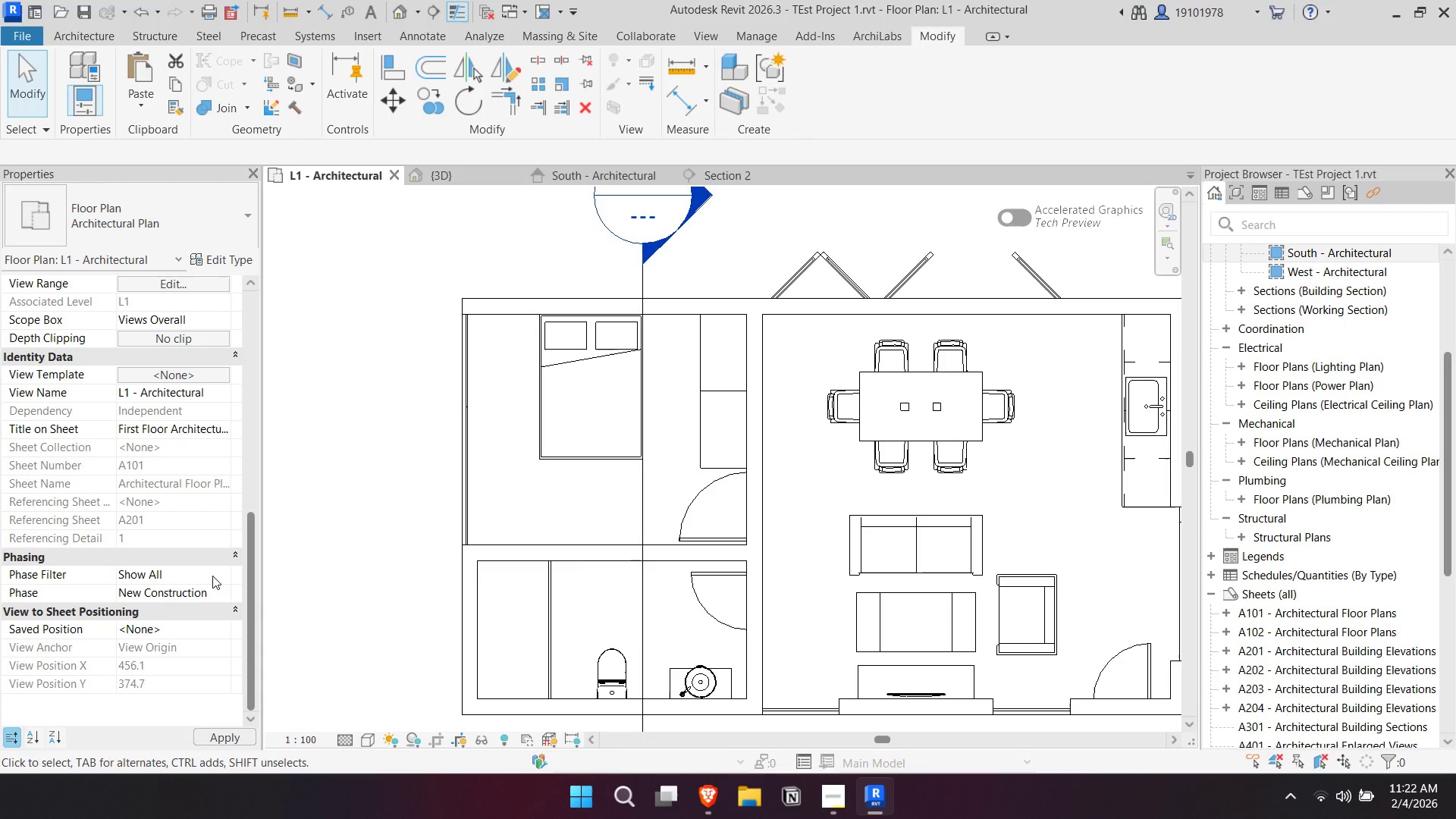 
left_click([212, 576])
 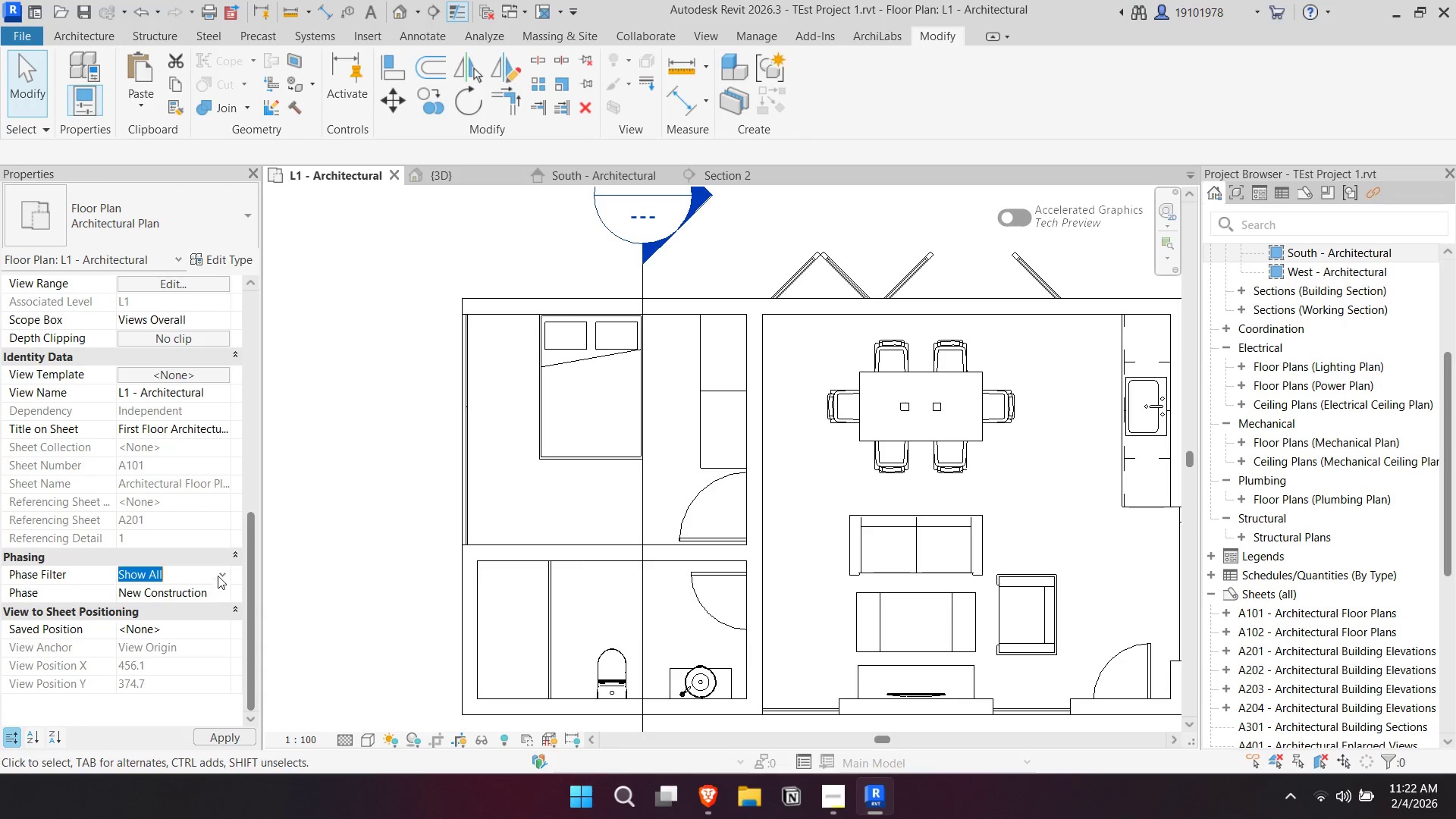 
left_click([222, 574])
 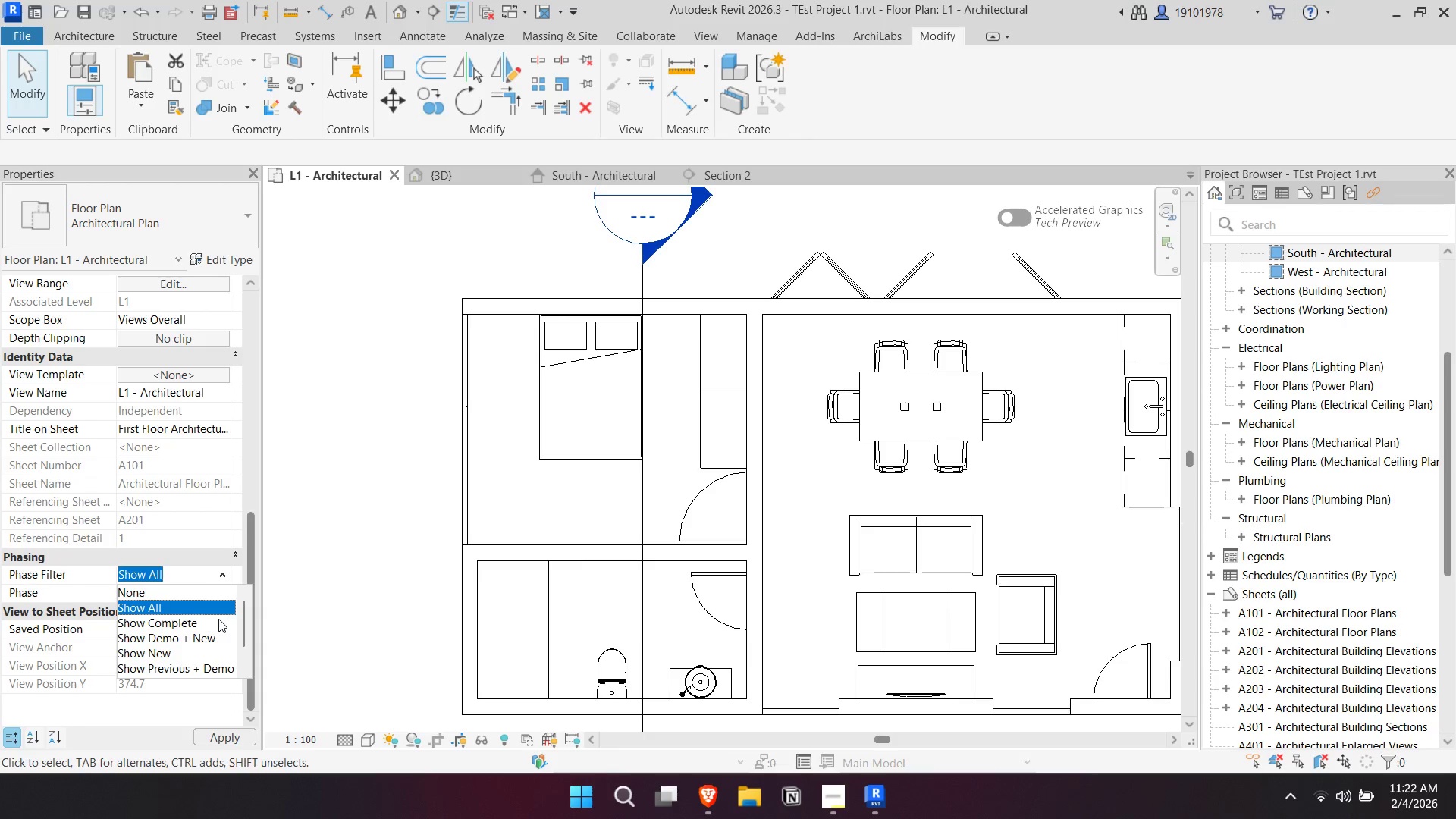 
left_click([215, 622])
 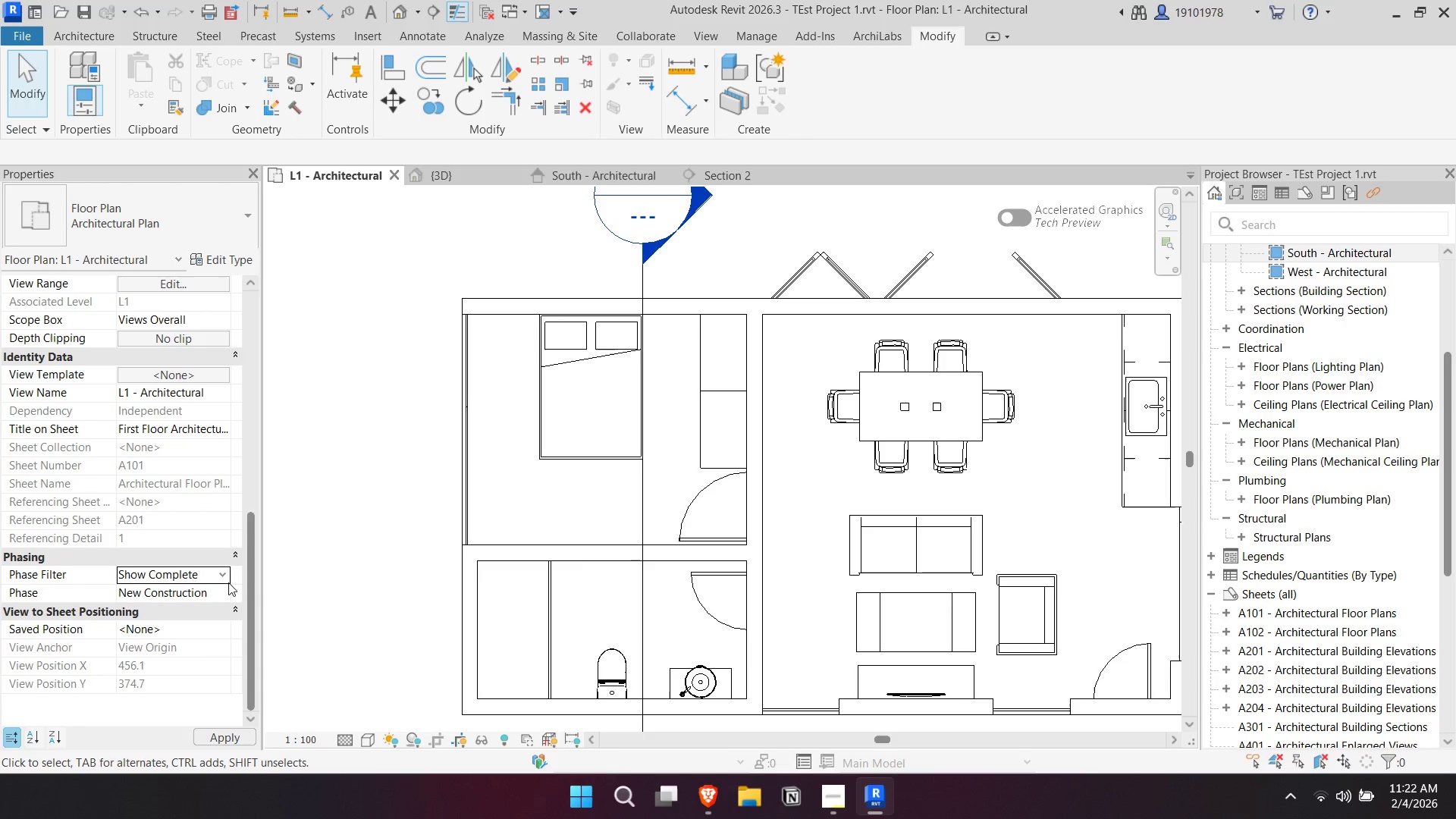 
left_click([217, 579])
 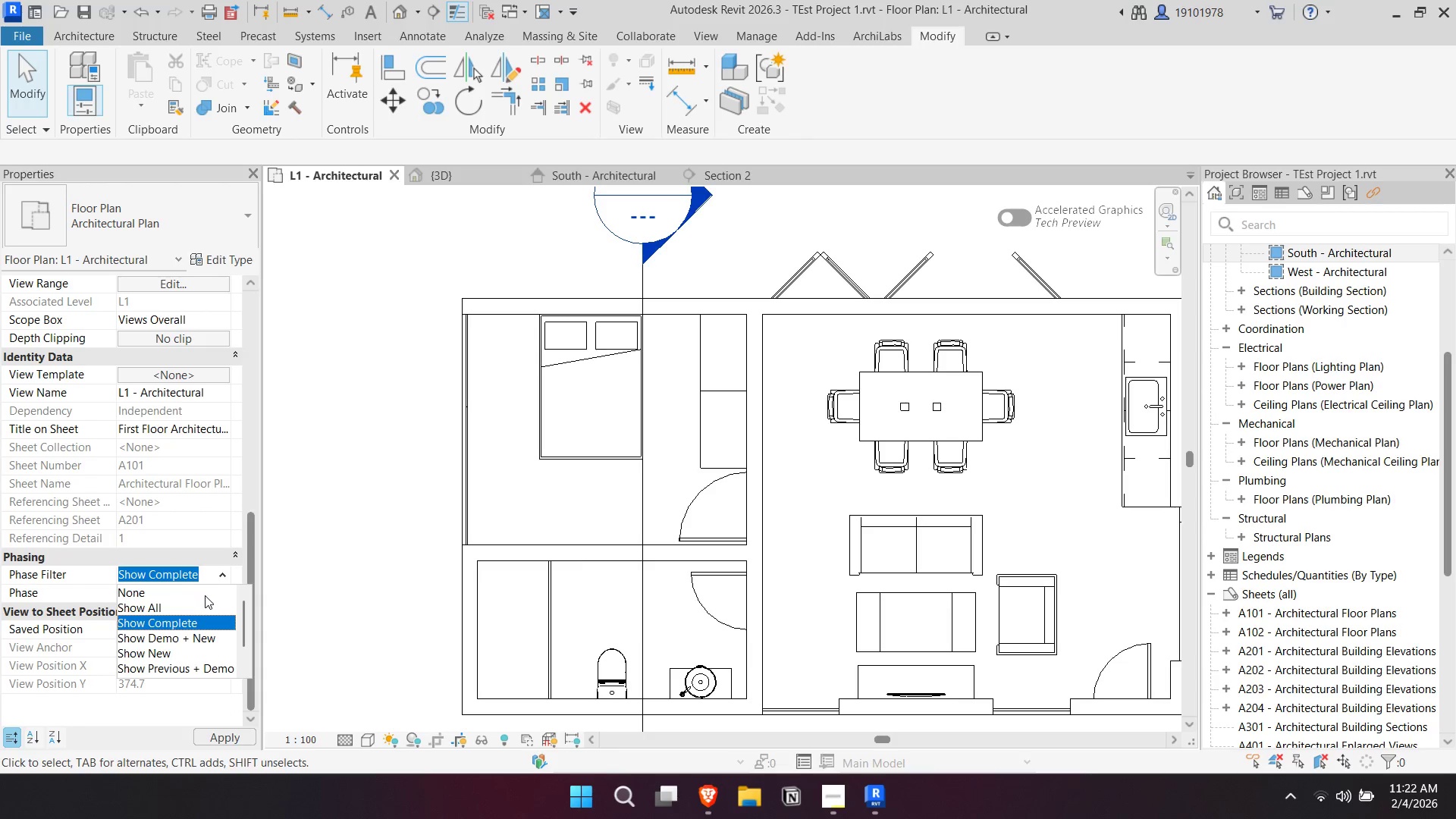 
left_click([208, 604])
 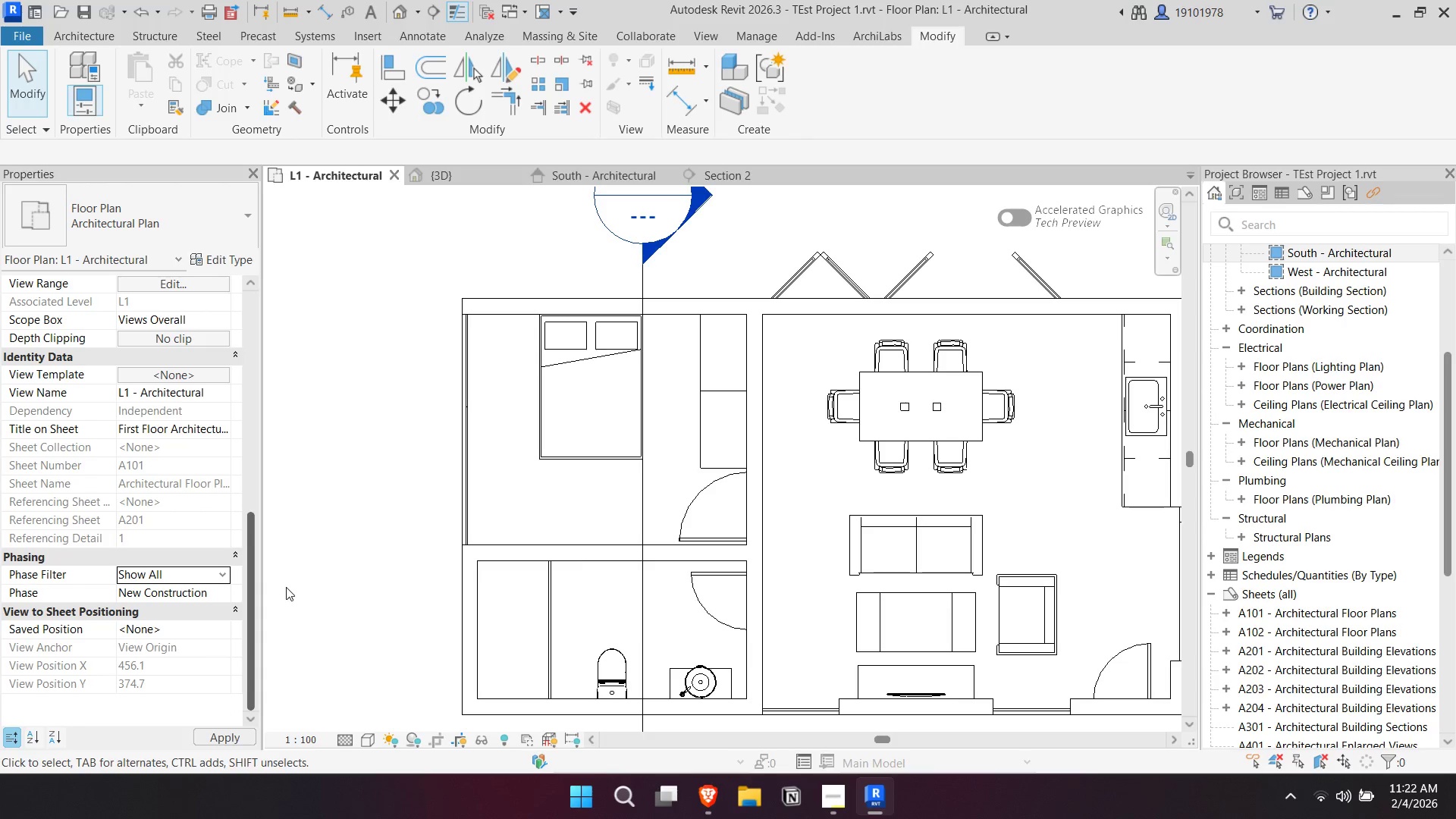 
left_click([313, 578])
 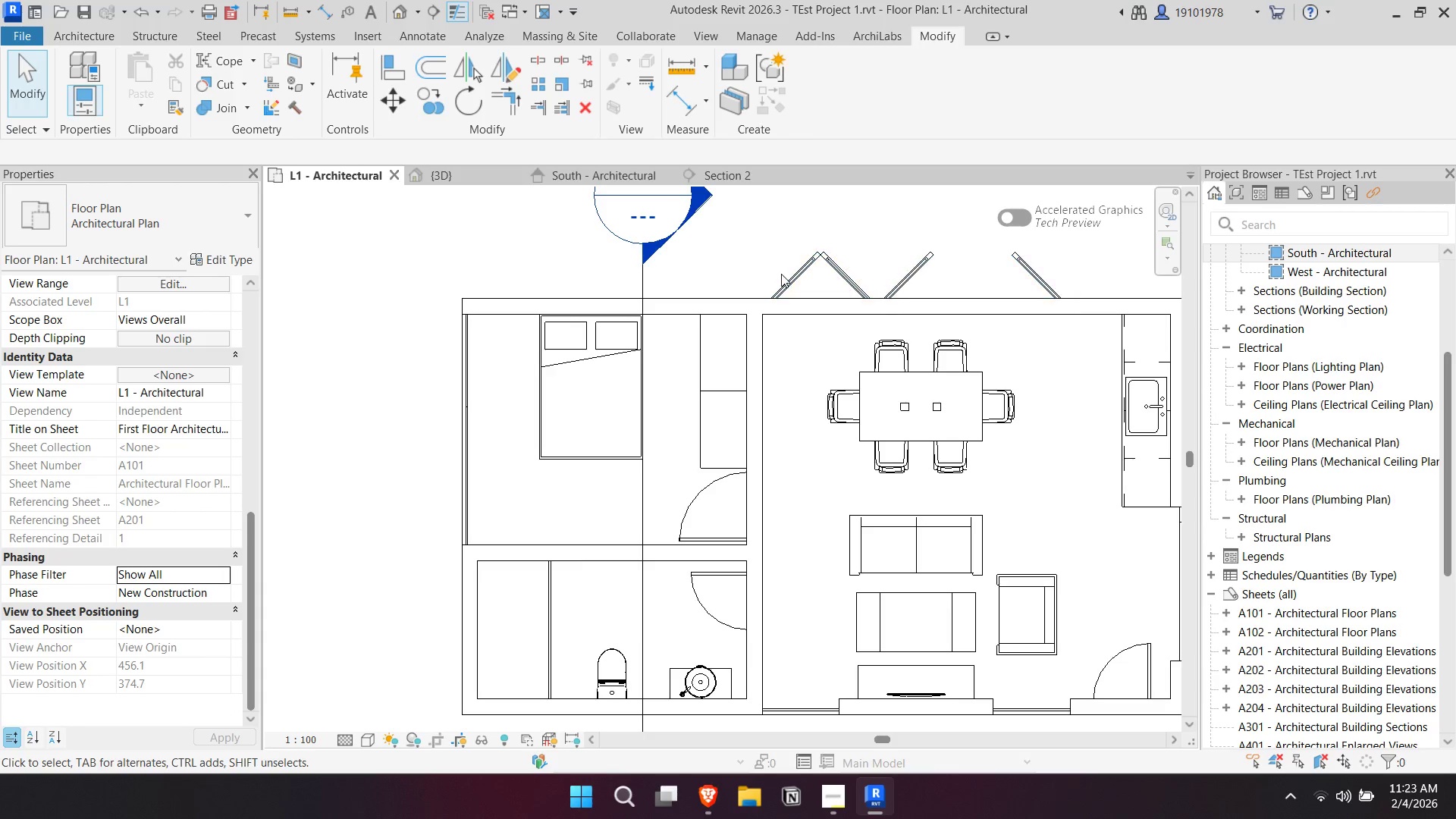 
double_click([794, 267])
 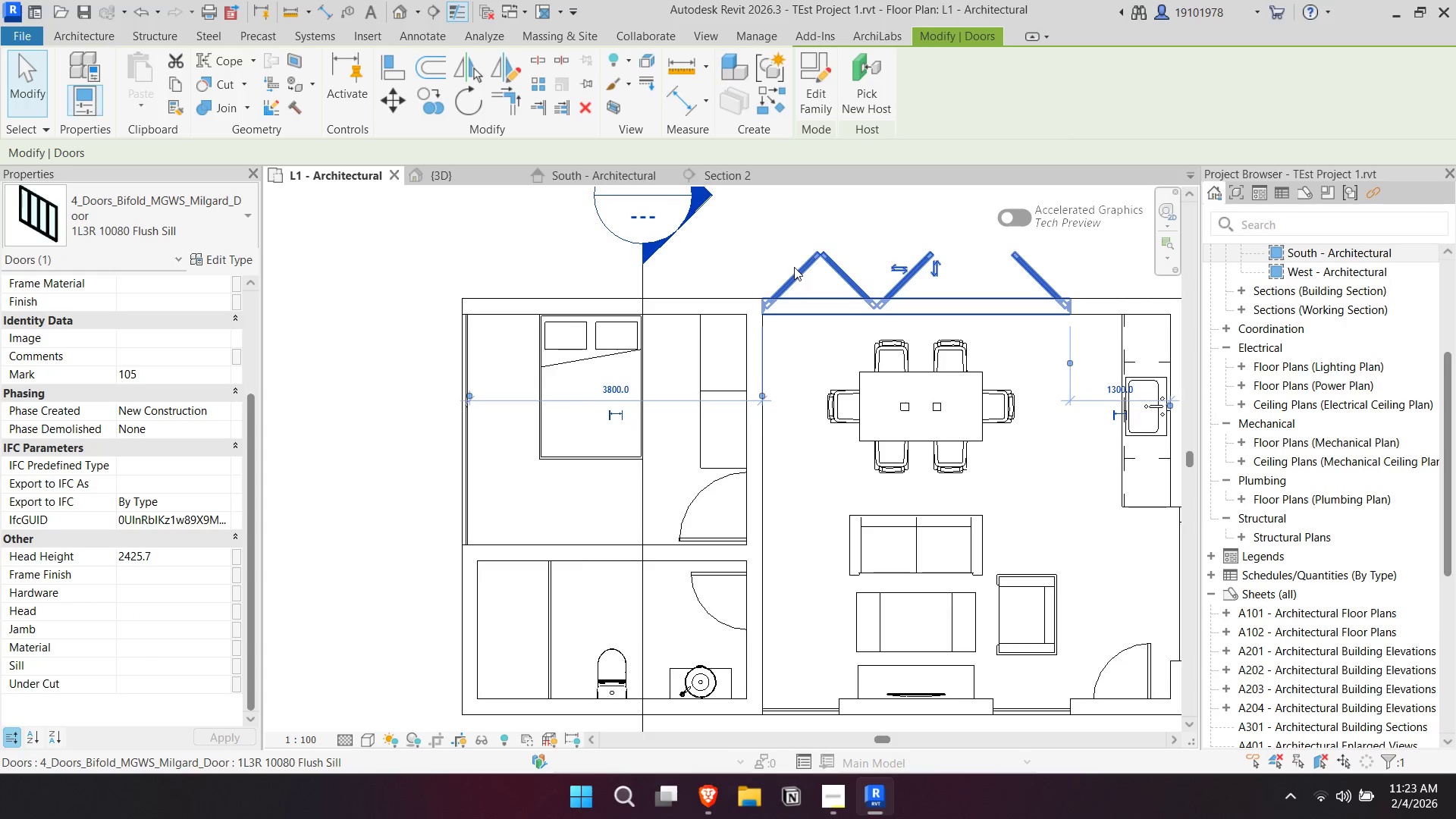 
right_click([794, 267])
 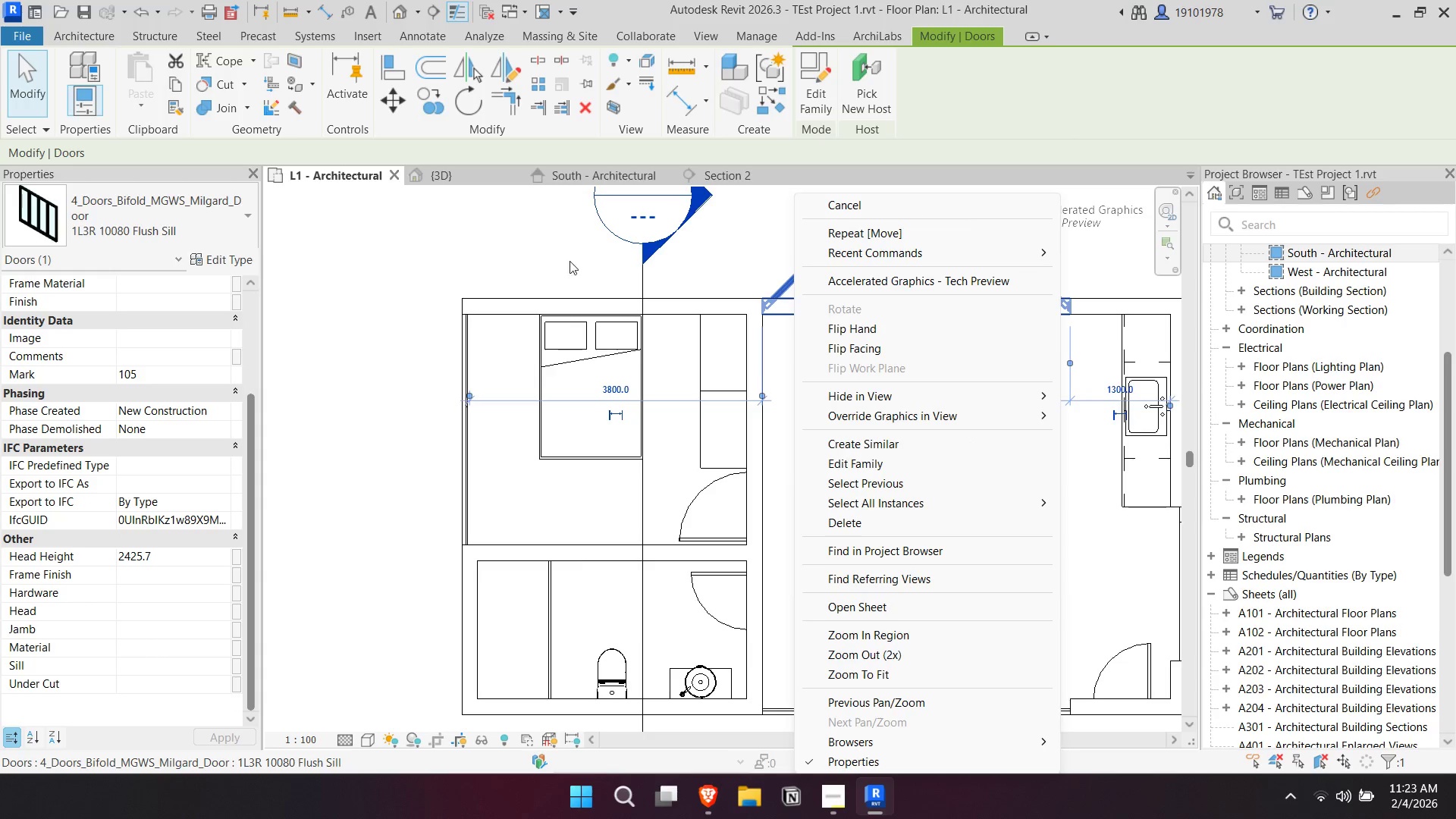 
left_click([463, 256])
 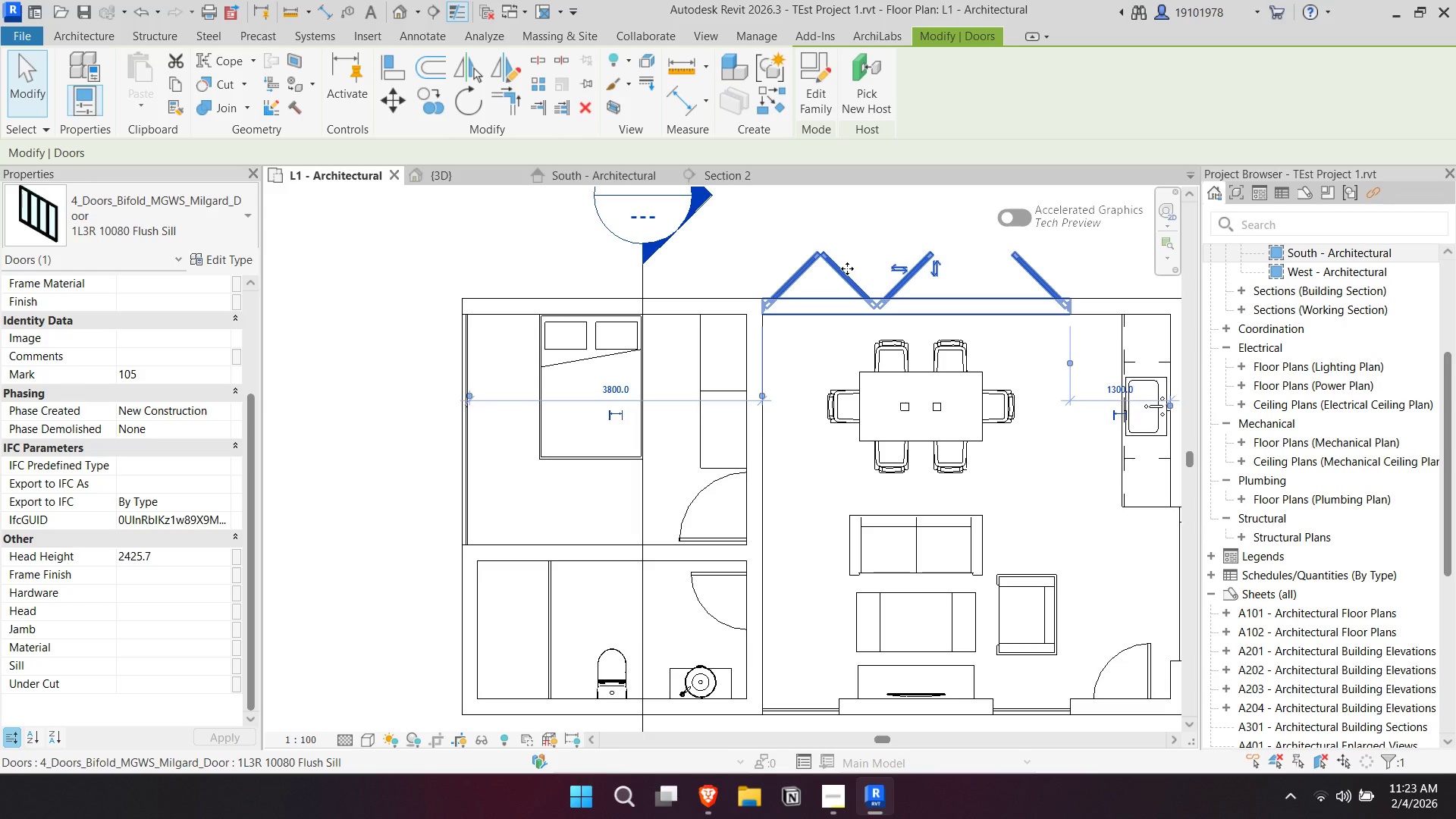 
right_click([847, 268])
 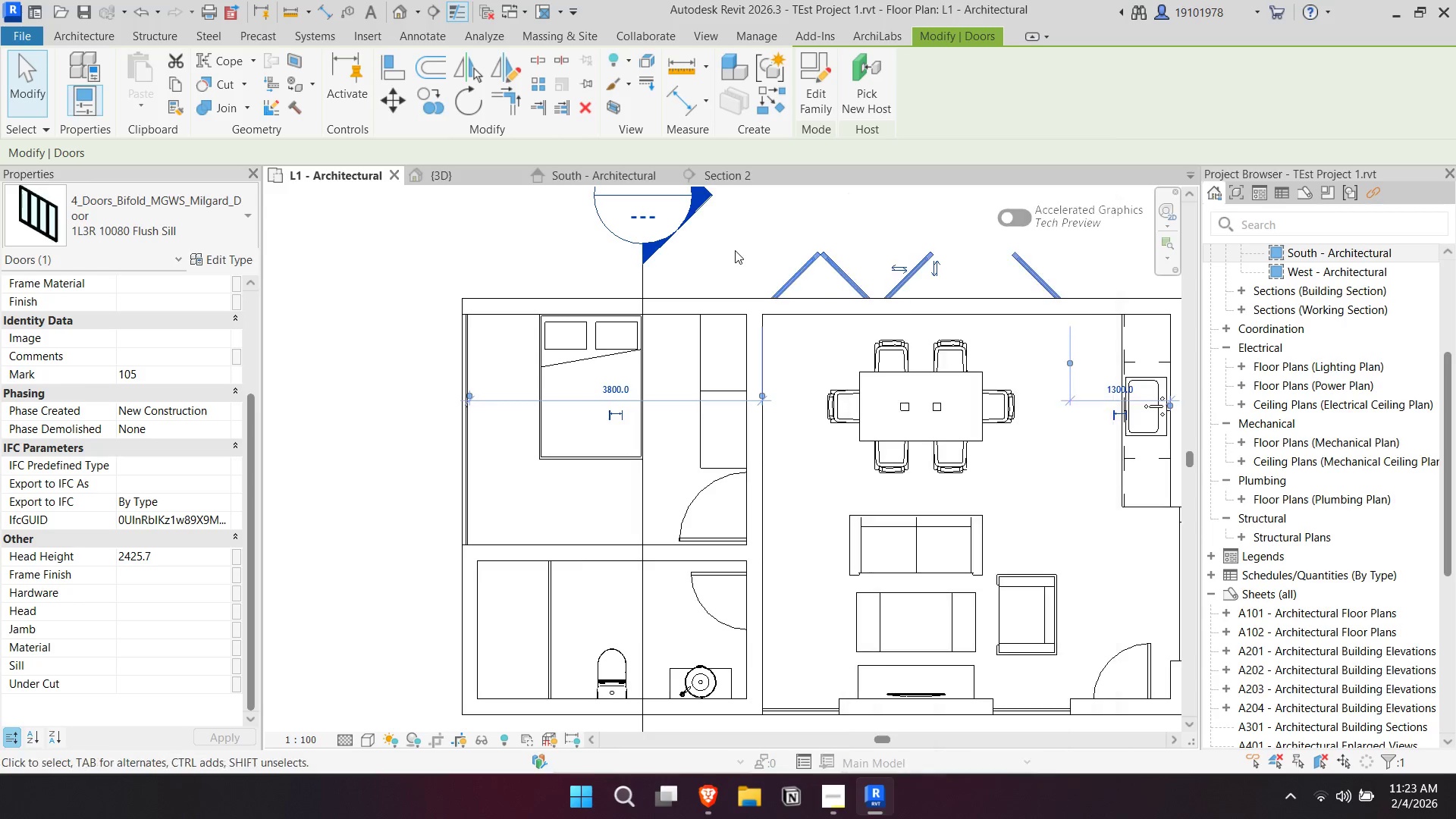 
double_click([735, 250])
 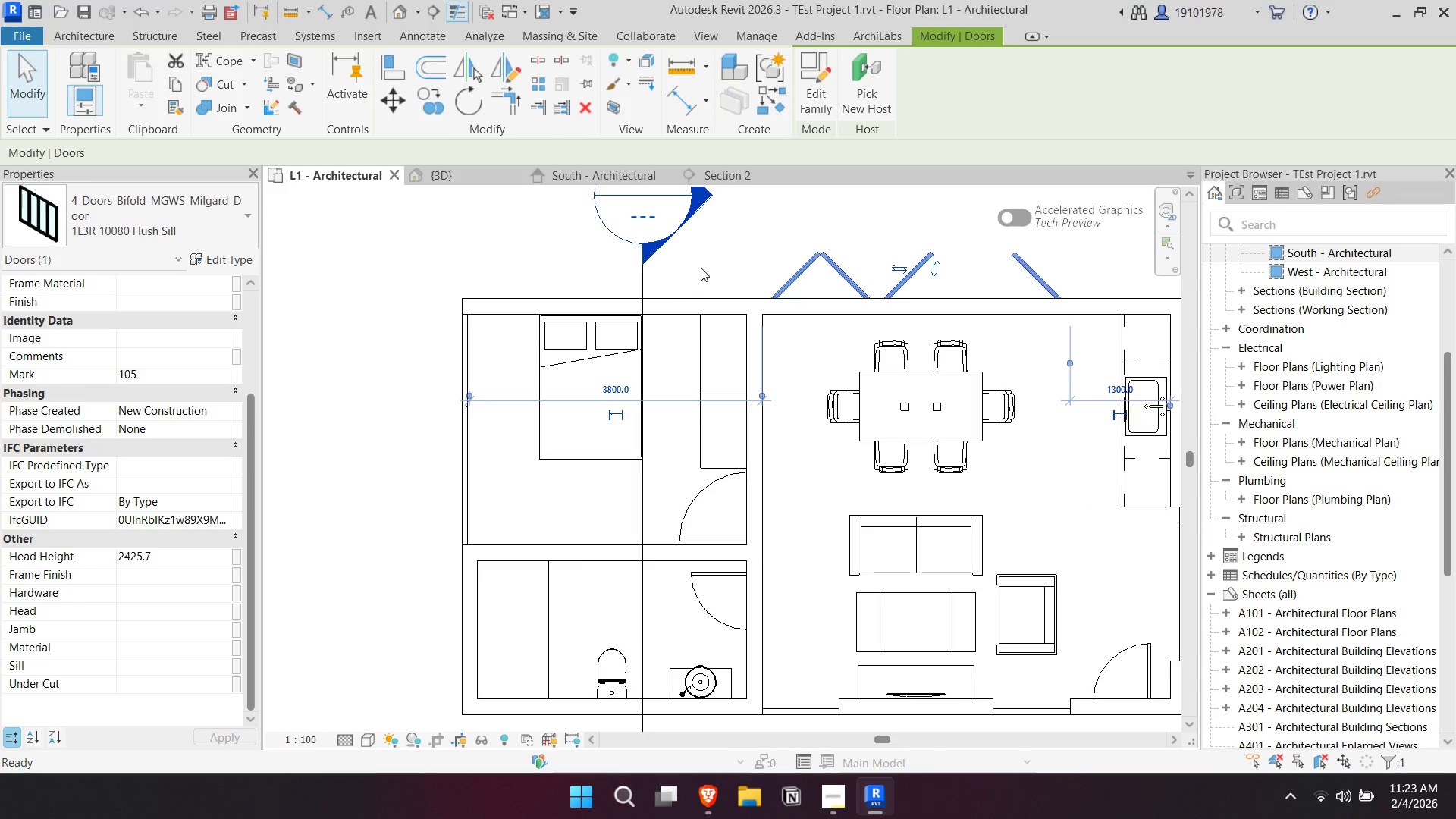 
left_click([706, 265])
 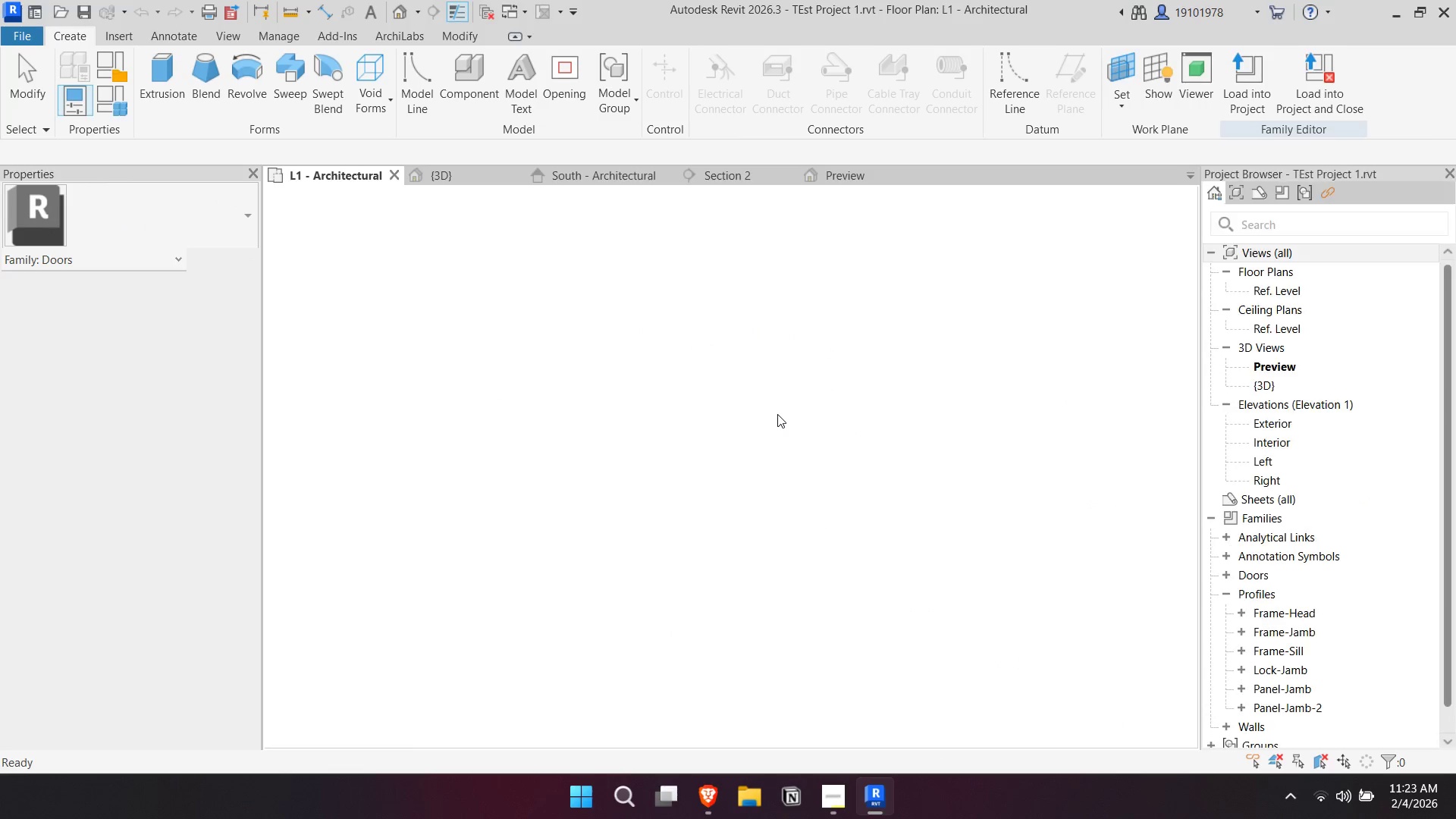 
left_click([472, 364])
 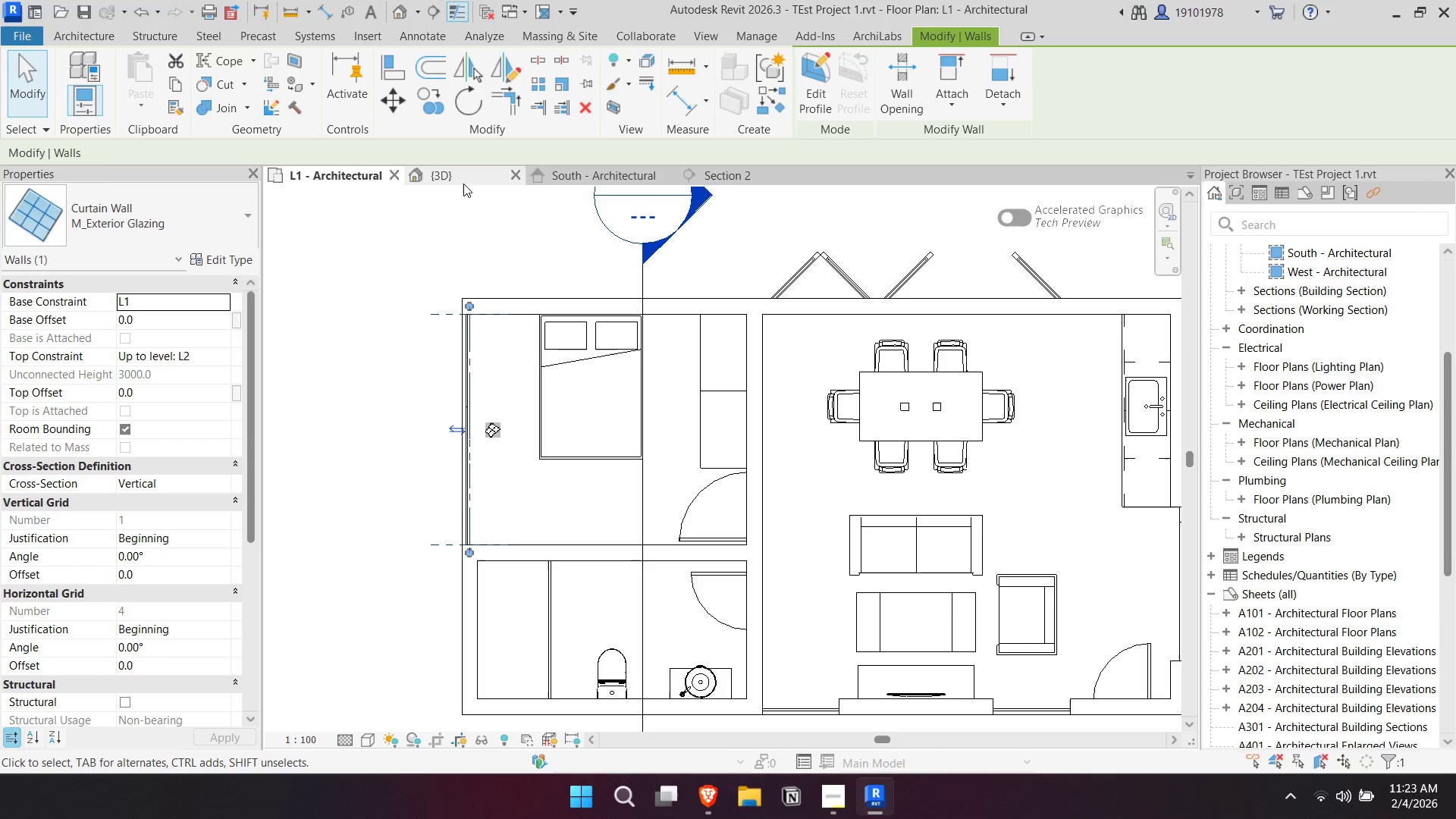 
left_click([821, 257])
 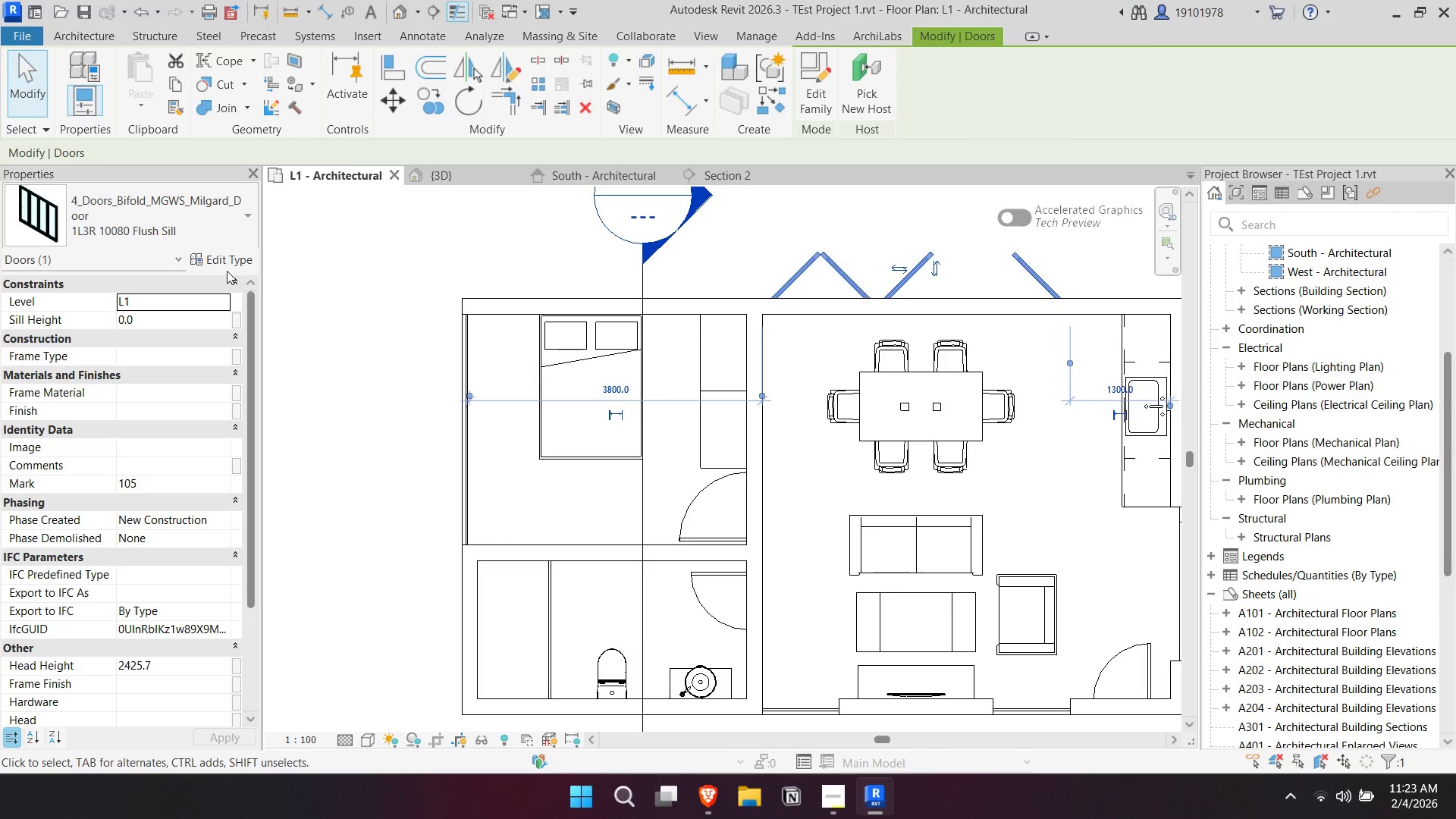 
left_click([240, 259])
 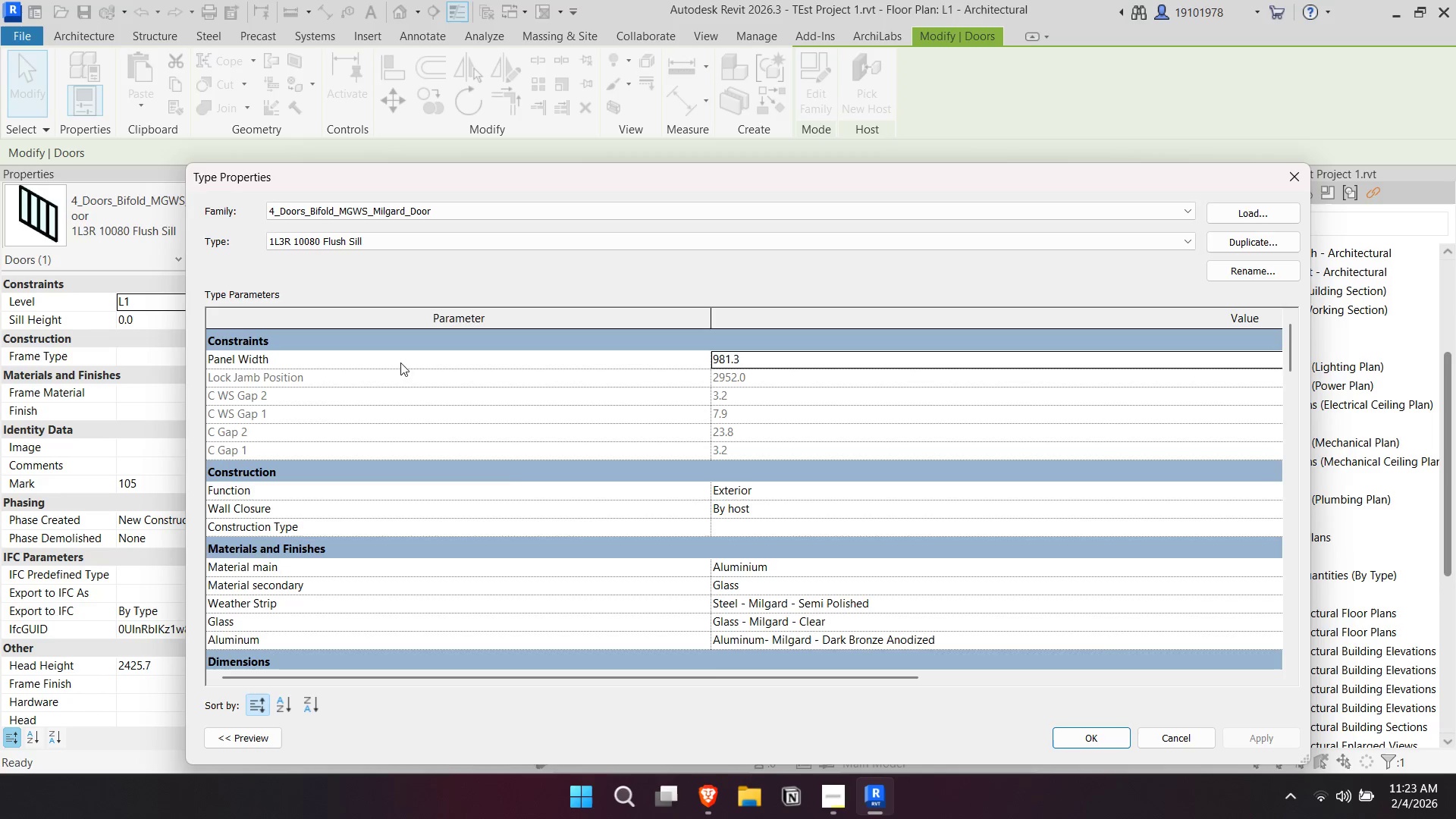 
scroll: coordinate [534, 485], scroll_direction: down, amount: 5.0
 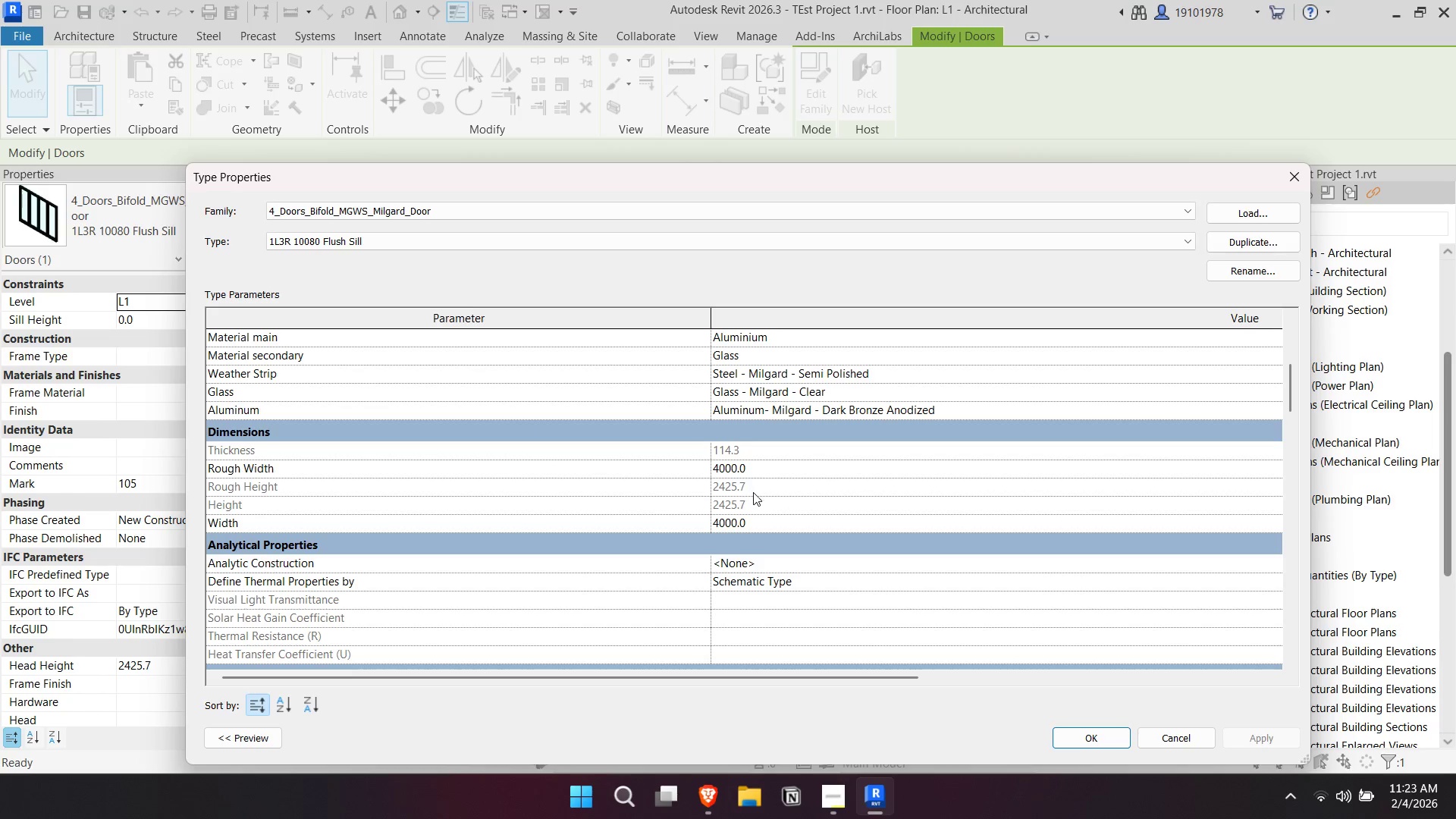 
left_click([754, 508])
 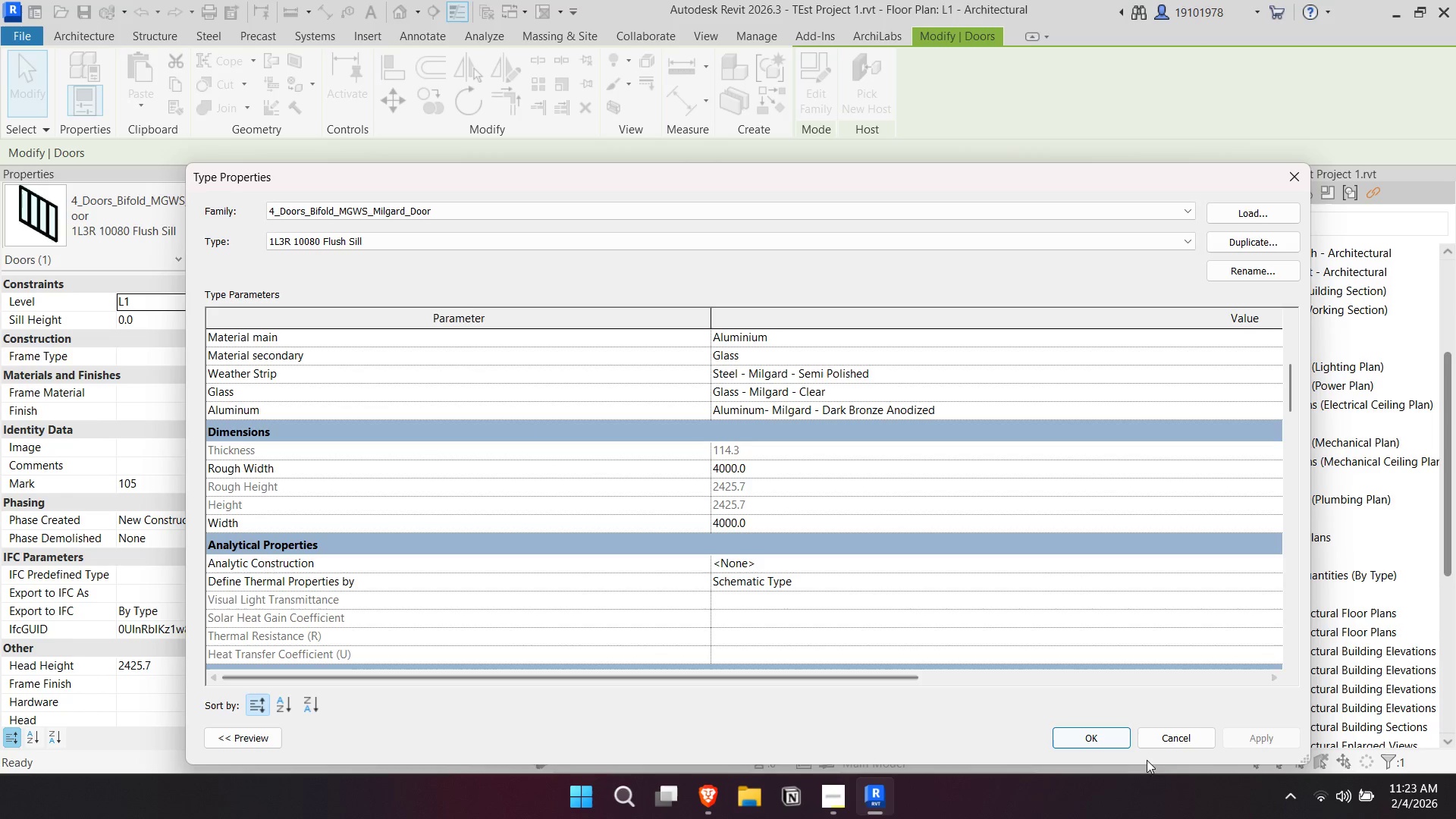 
left_click([1163, 742])
 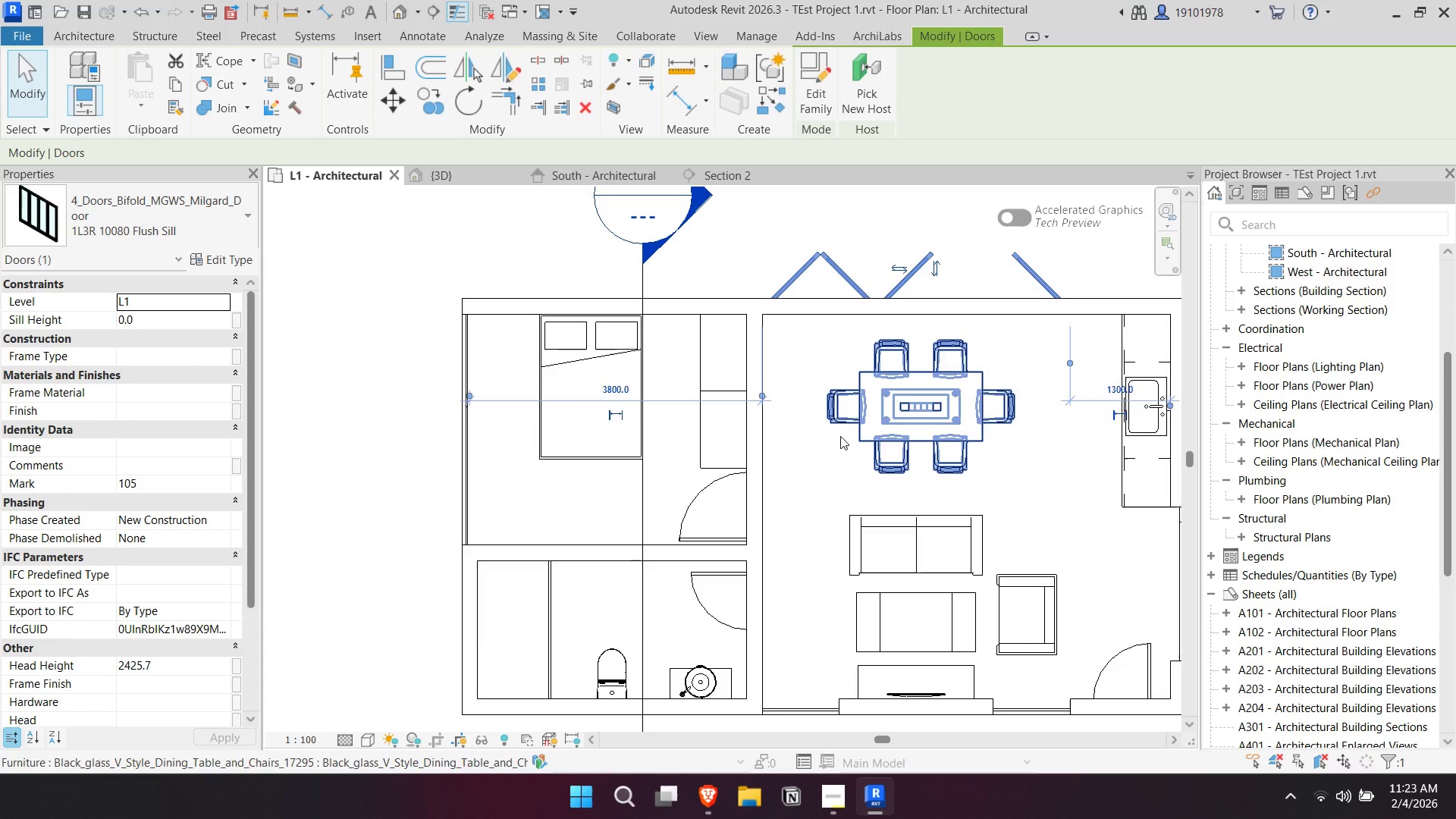 
left_click([804, 402])
 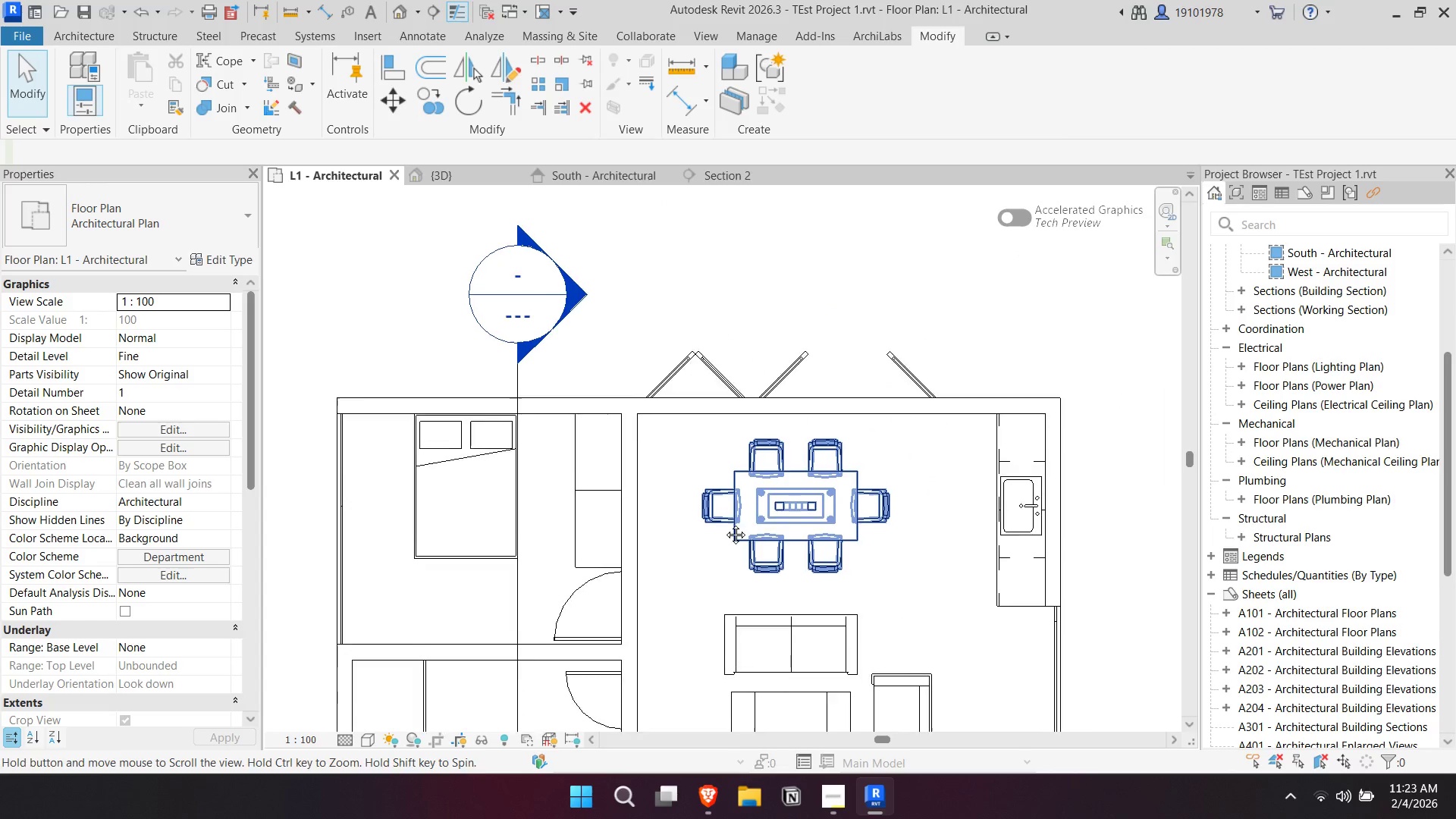 
scroll: coordinate [843, 500], scroll_direction: down, amount: 2.0
 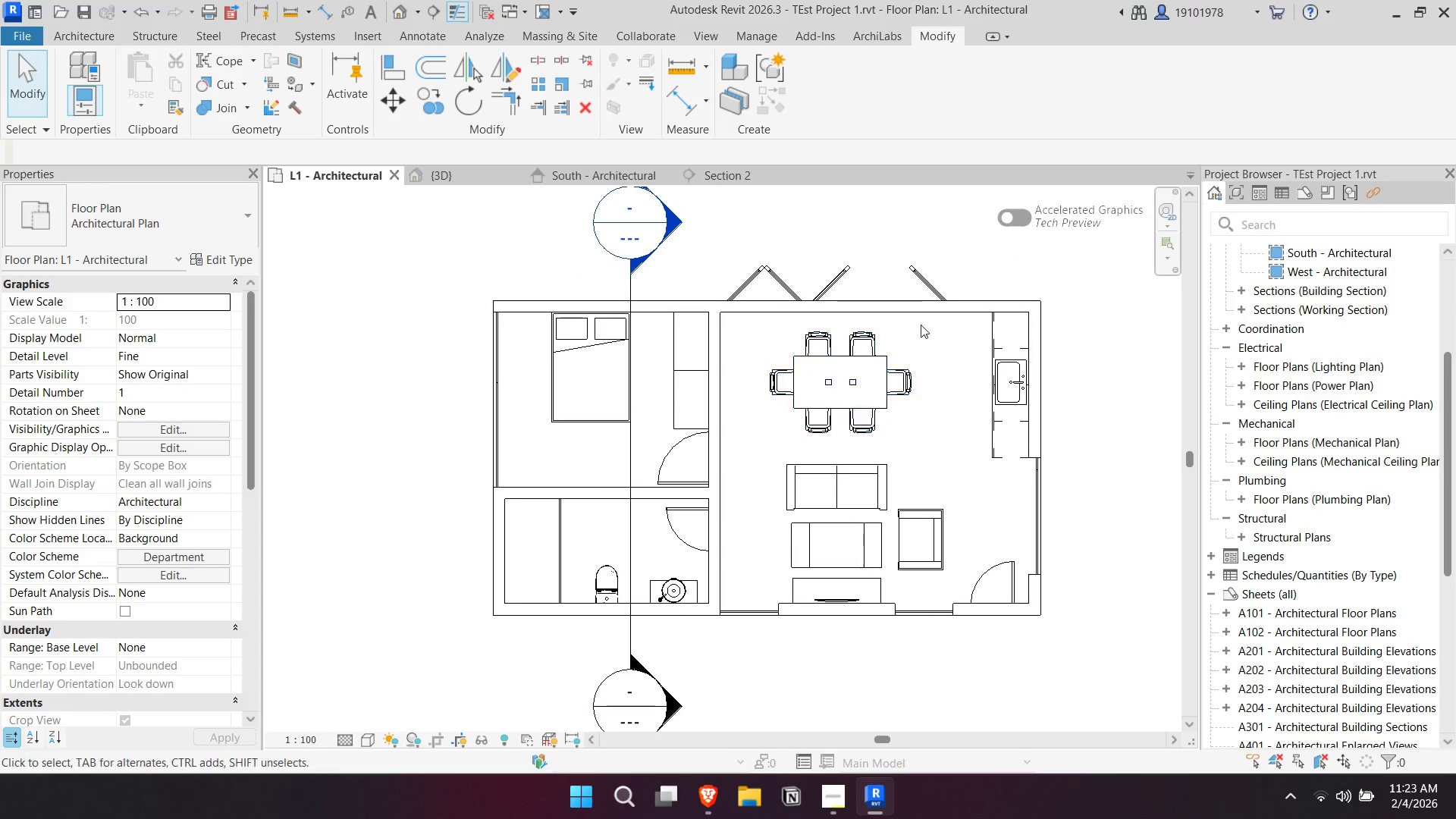 
left_click([934, 287])
 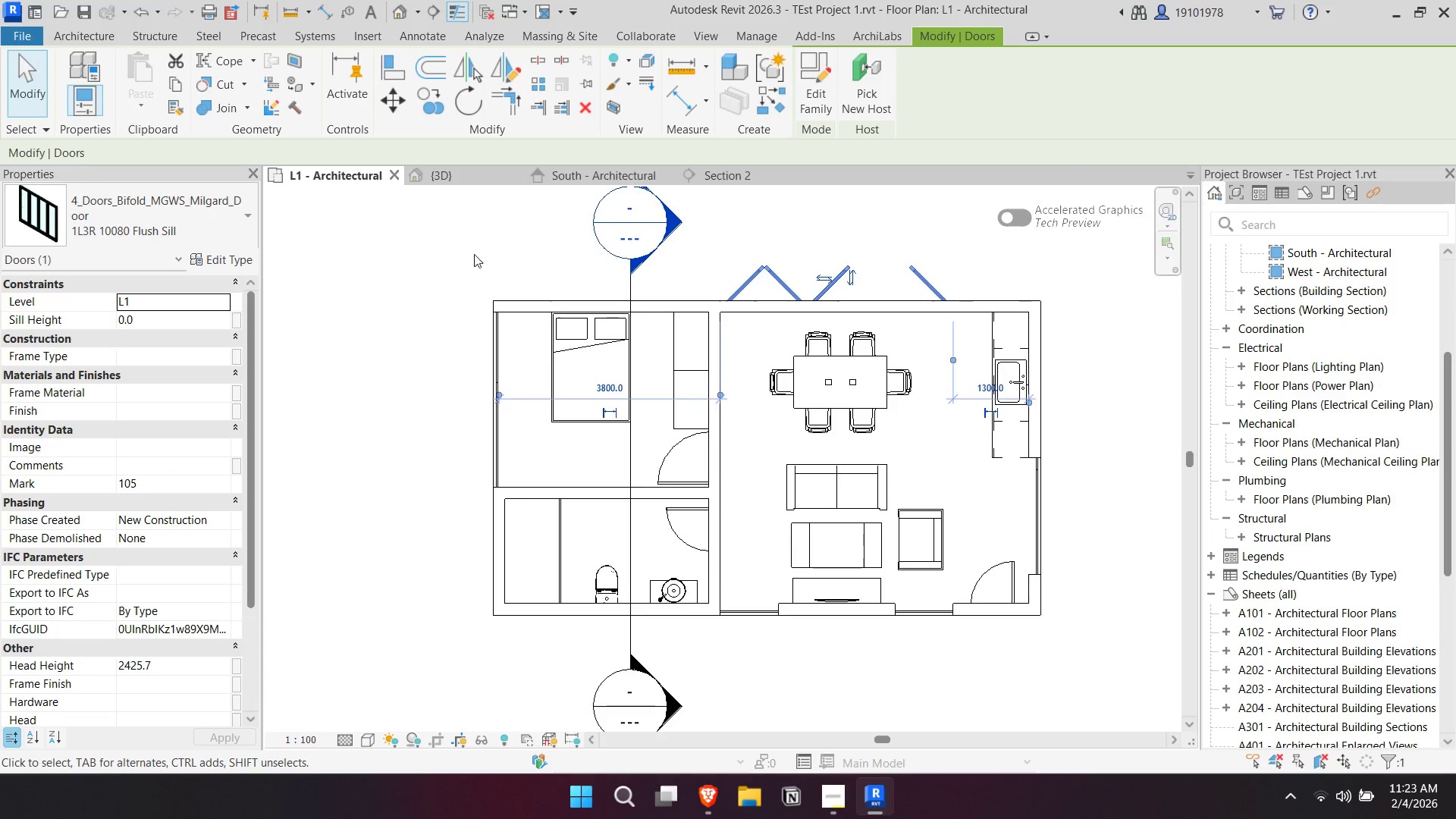 
left_click([225, 267])
 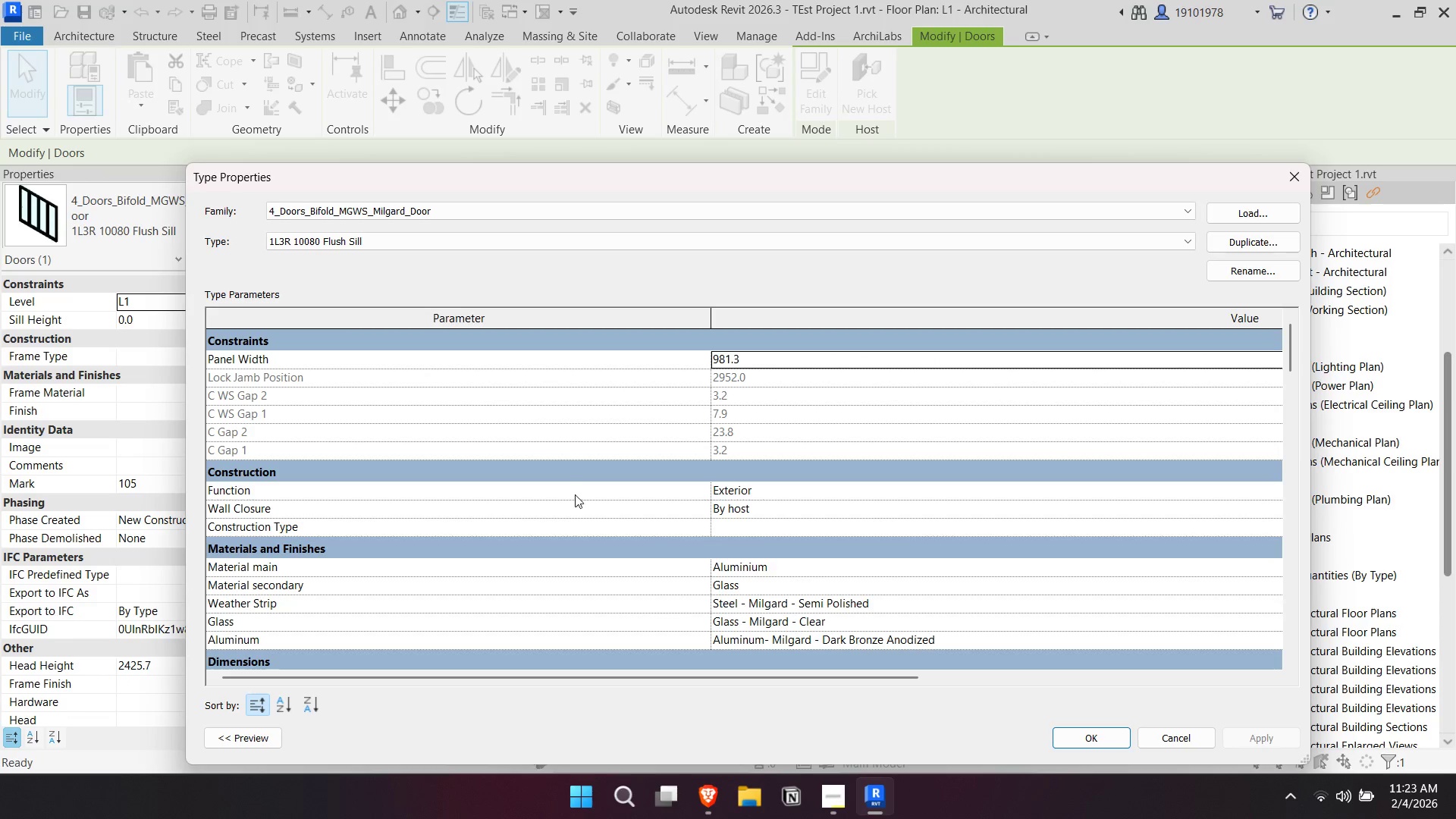 
scroll: coordinate [744, 544], scroll_direction: down, amount: 5.0
 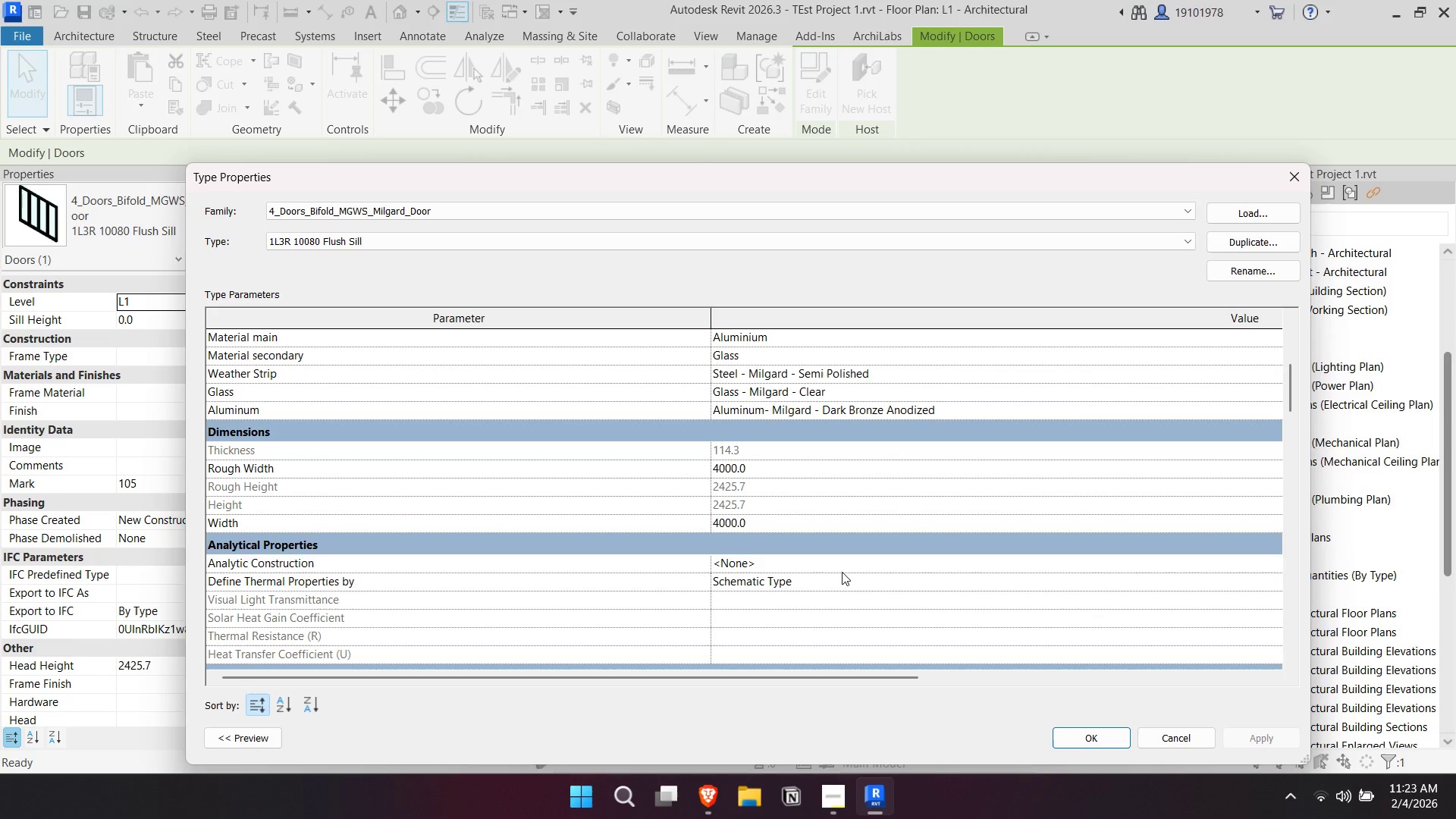 
left_click([1175, 740])
 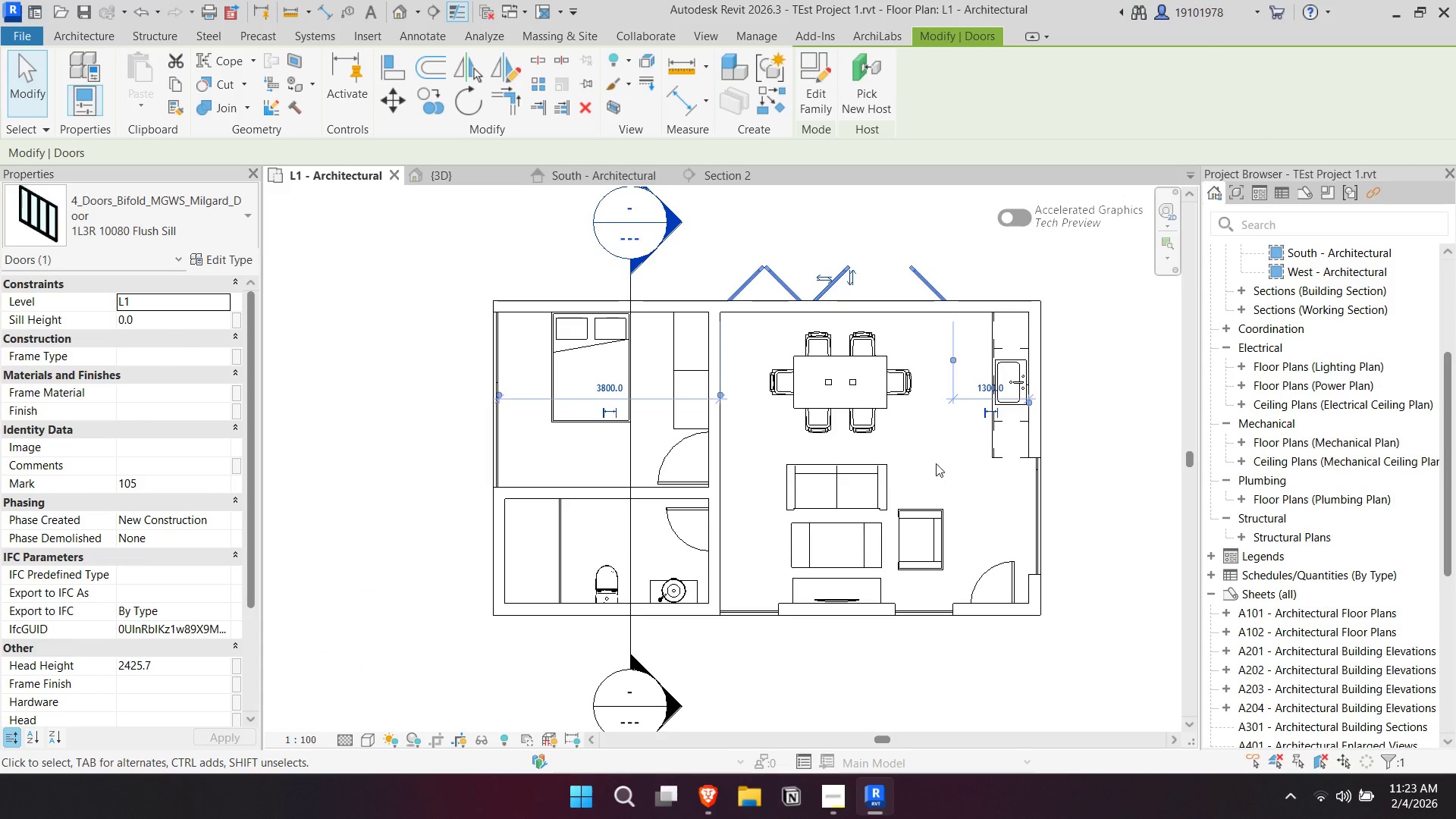 
left_click([936, 463])
 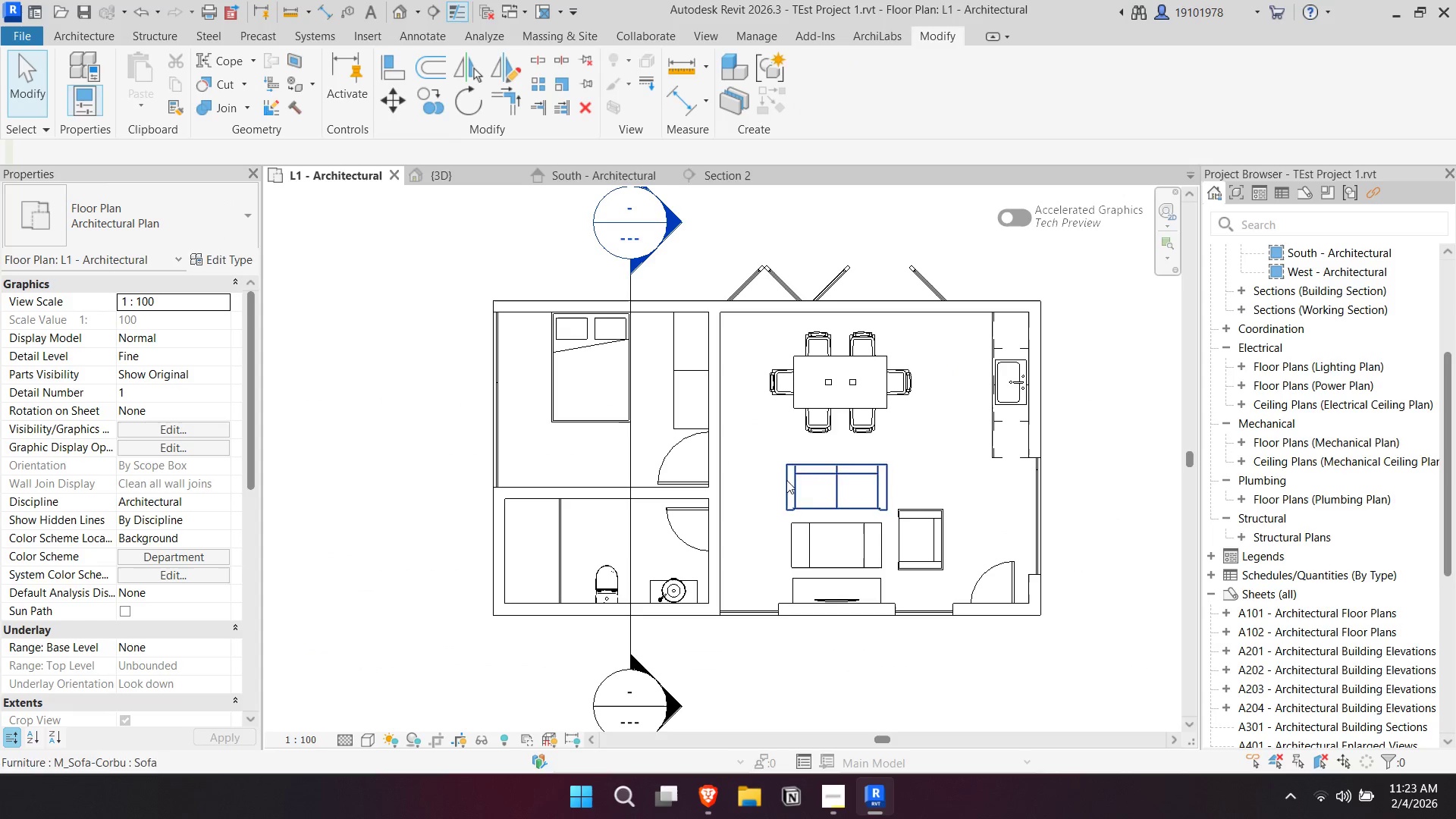 
type(vr)
 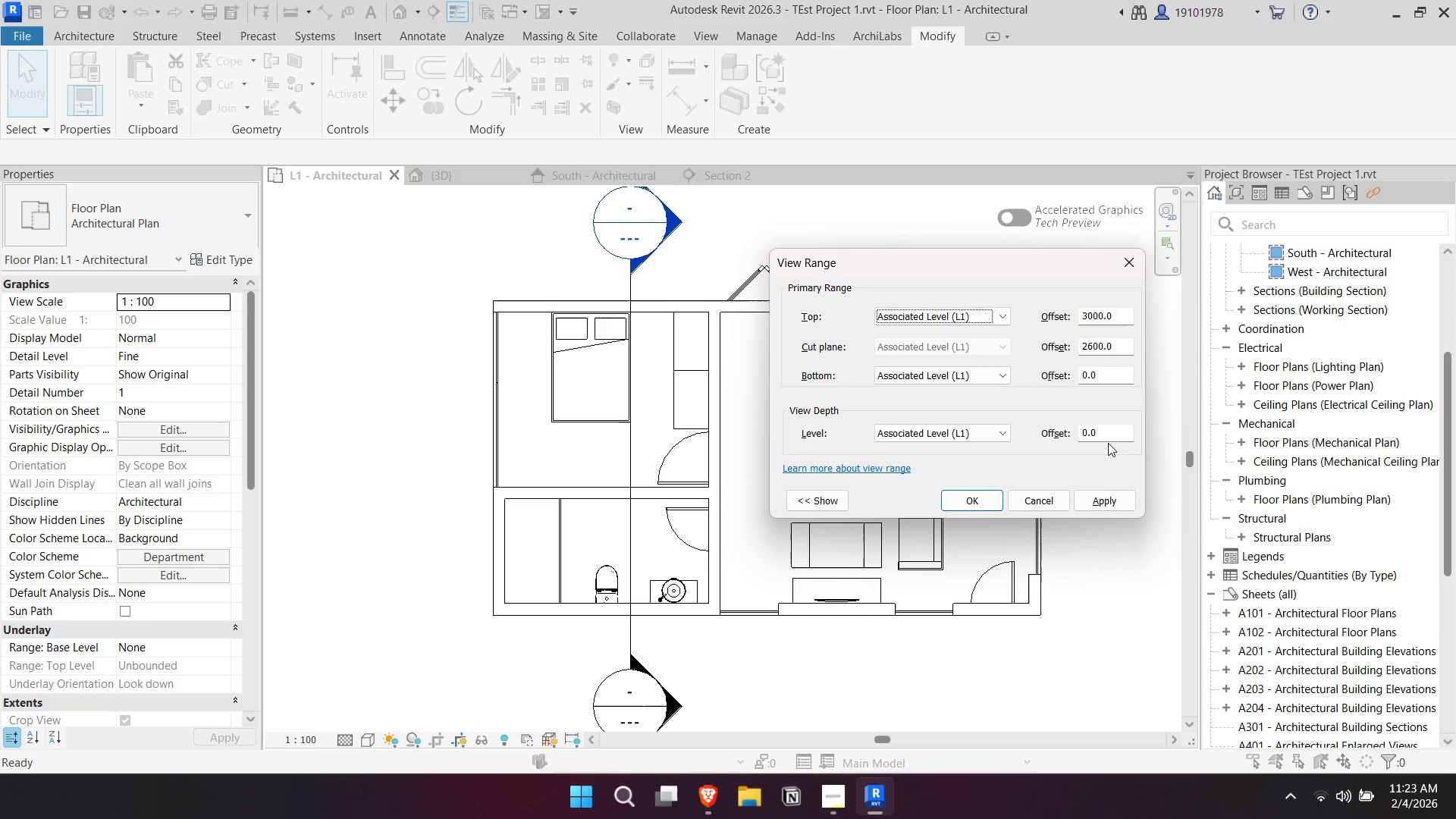 
wait(6.86)
 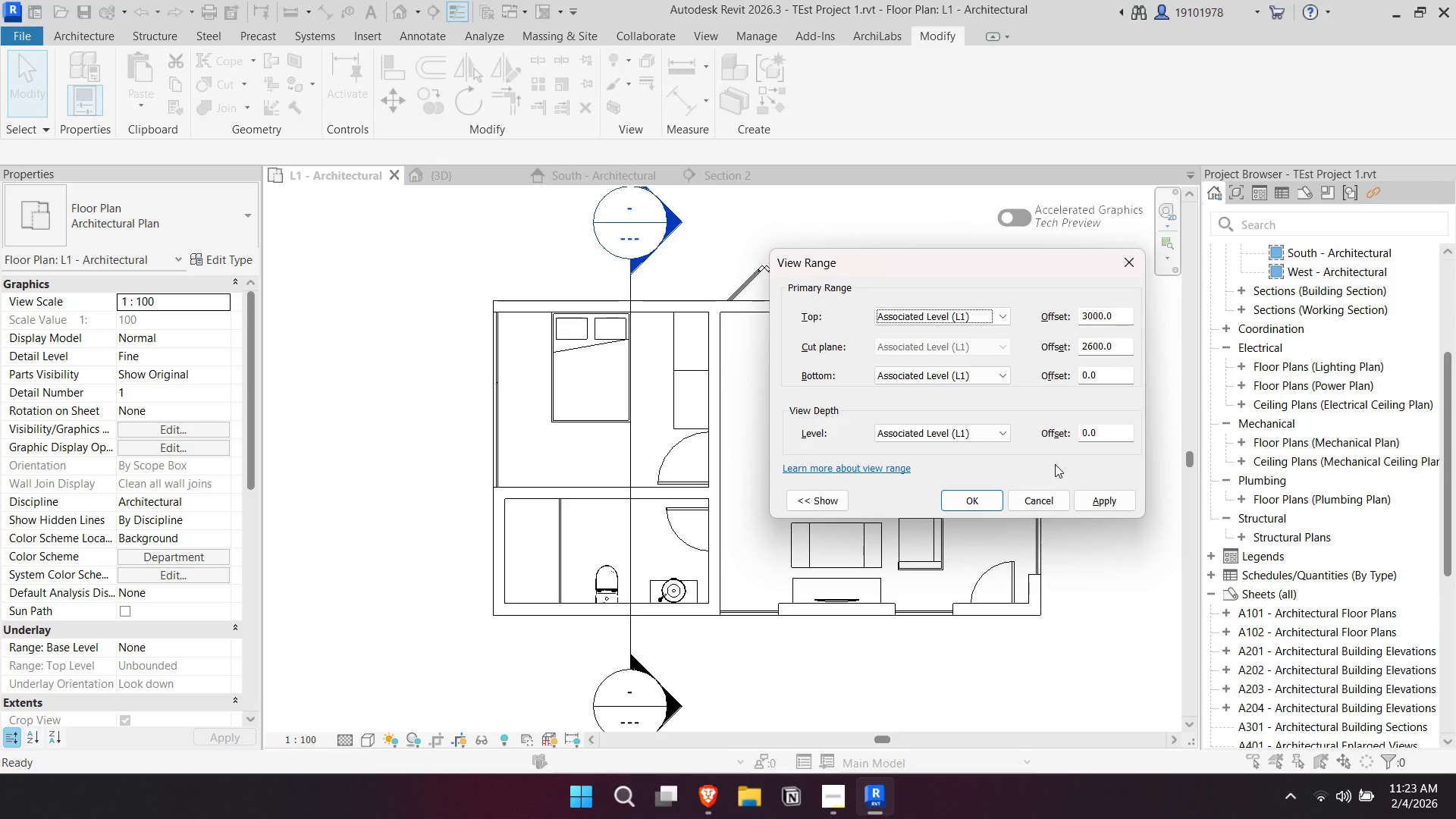 
left_click([1098, 496])
 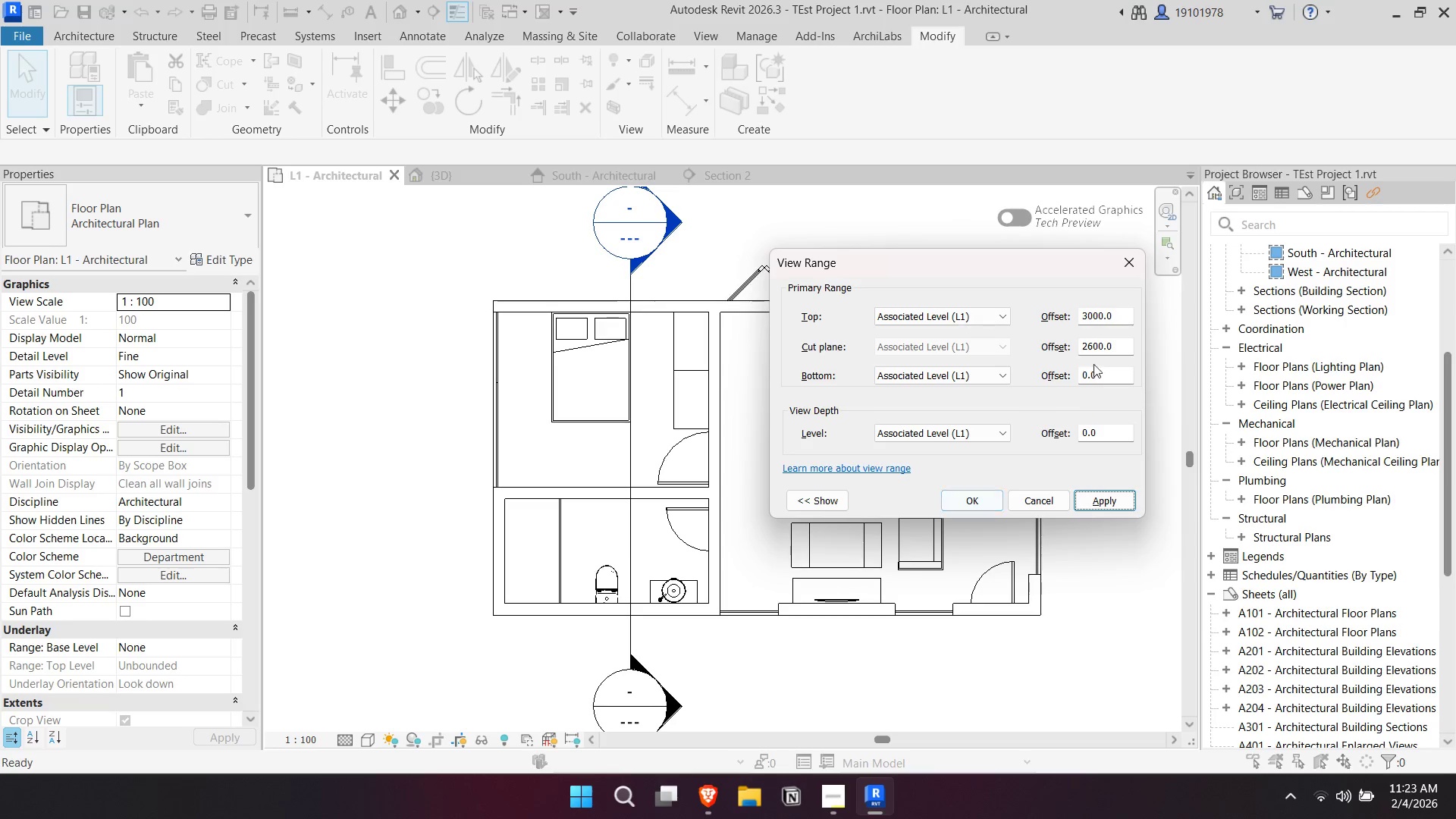 
triple_click([1124, 353])
 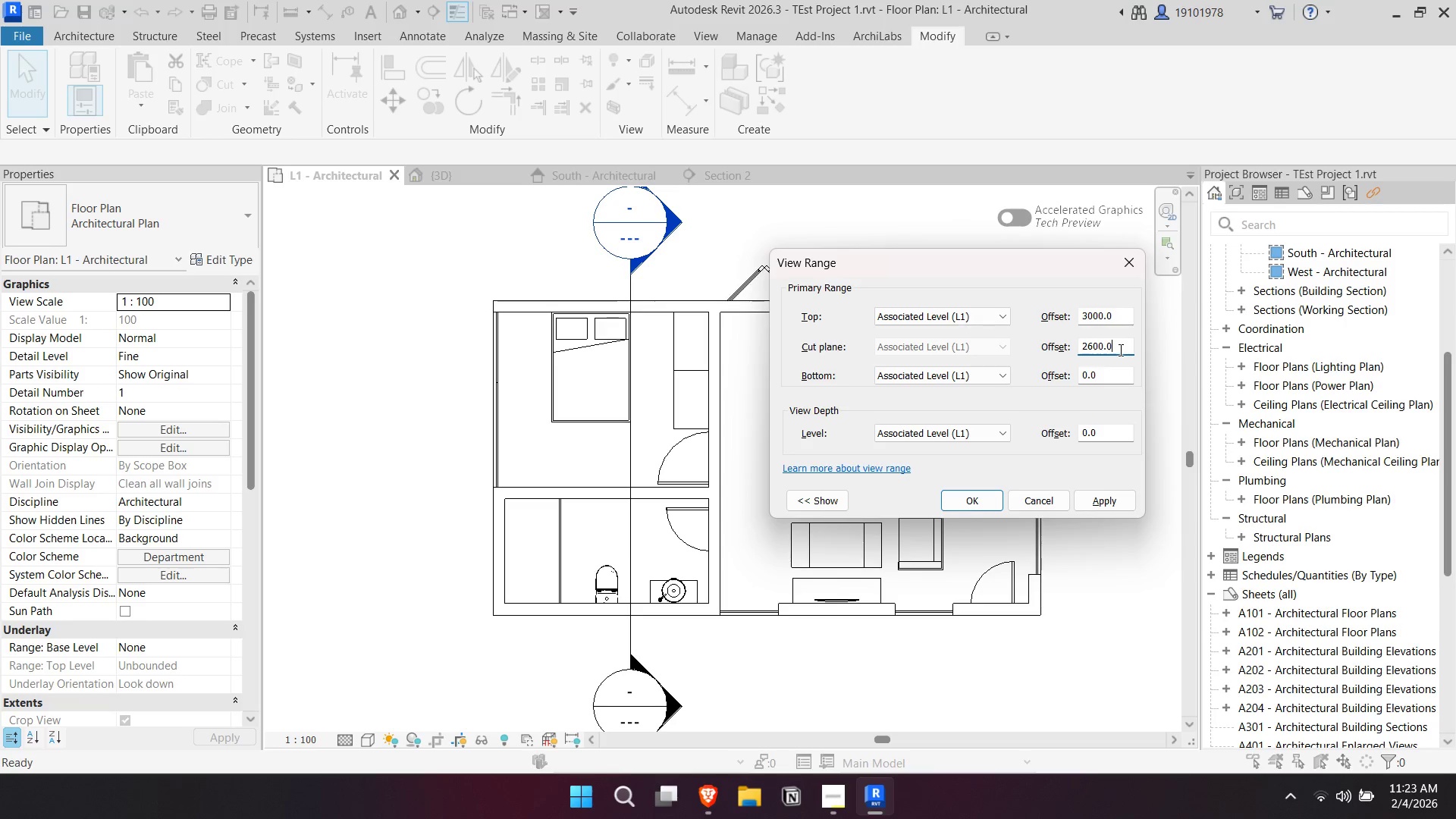 
triple_click([1117, 348])
 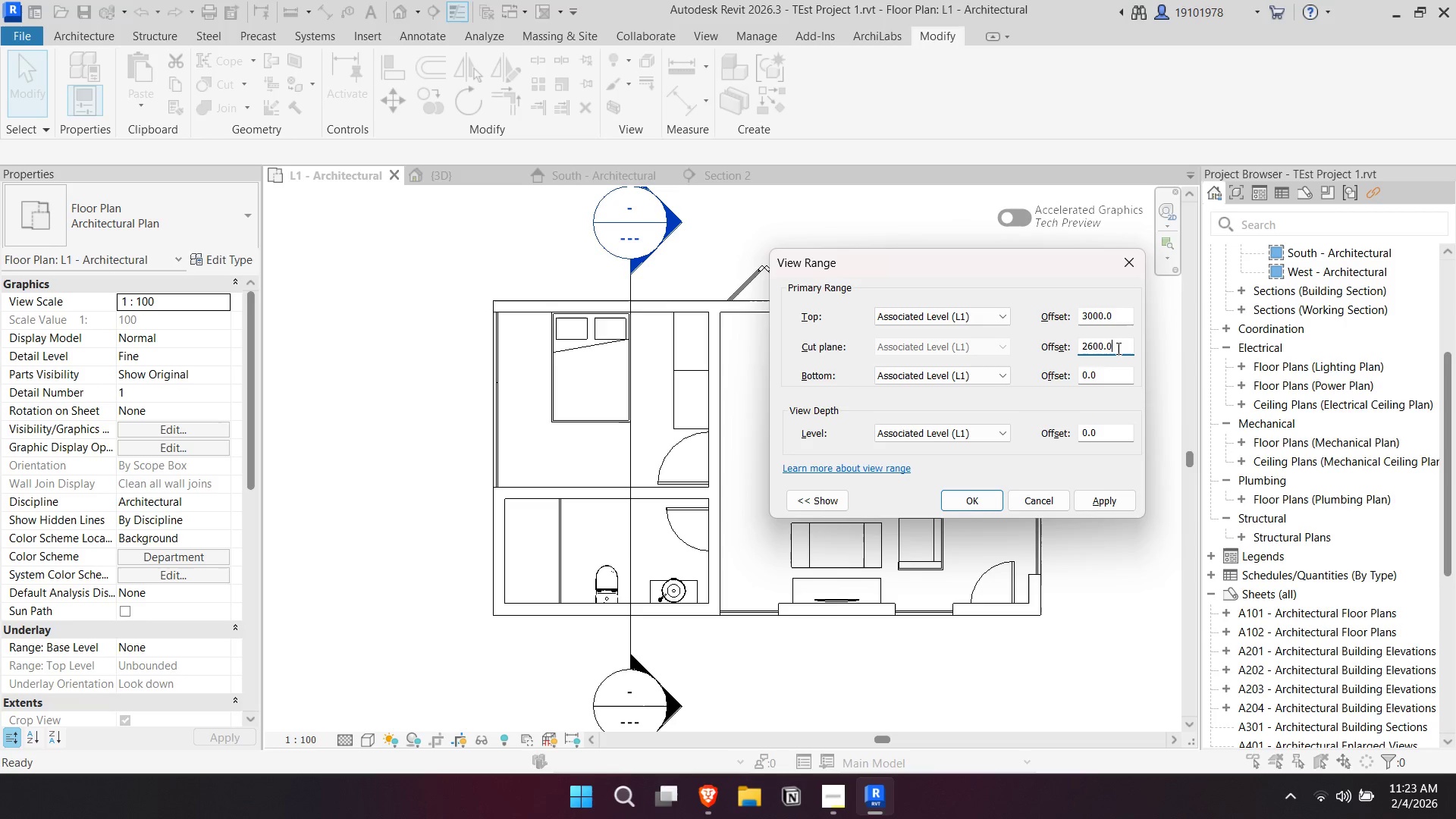 
triple_click([1117, 348])
 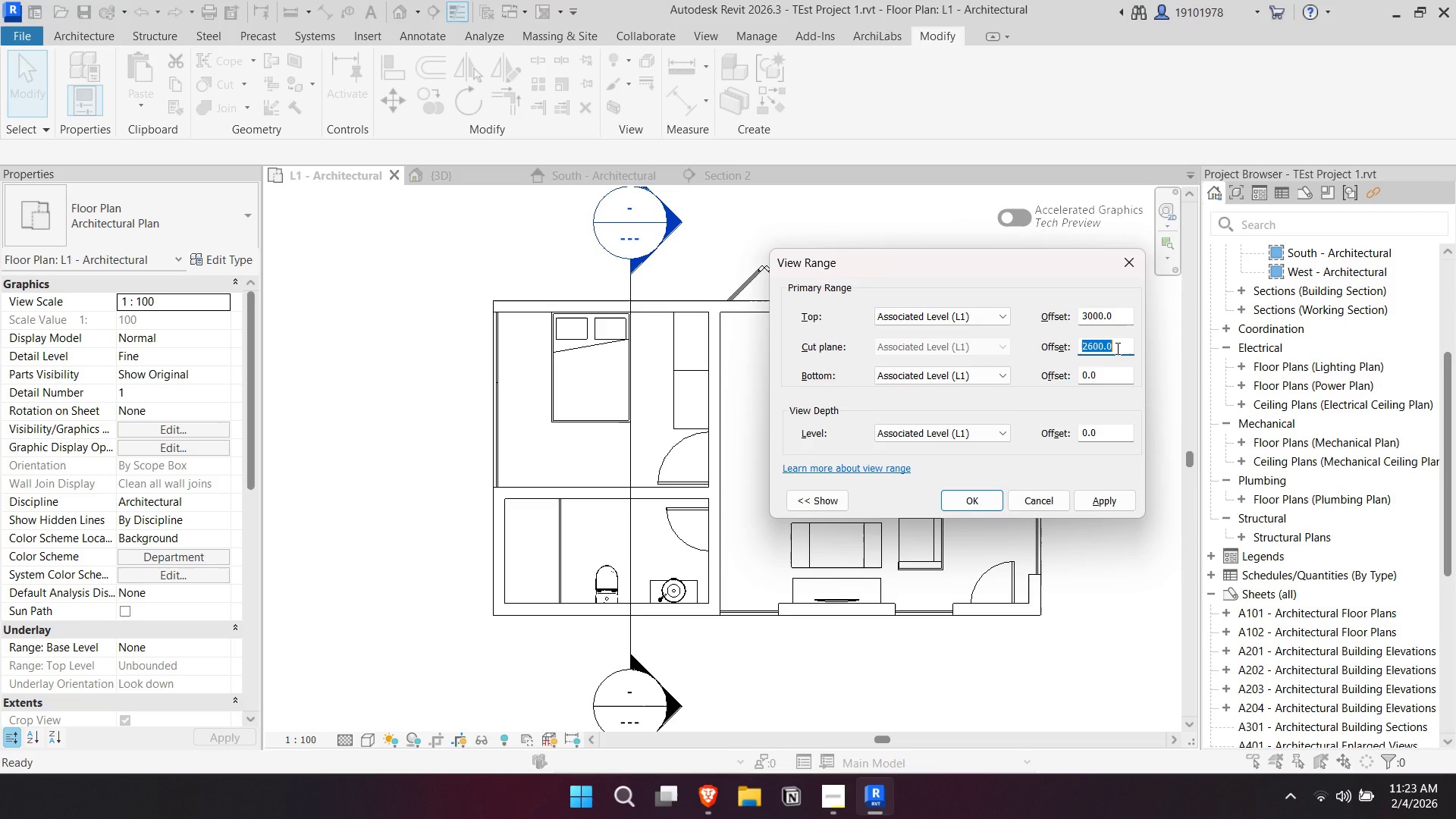 
type(1000)
 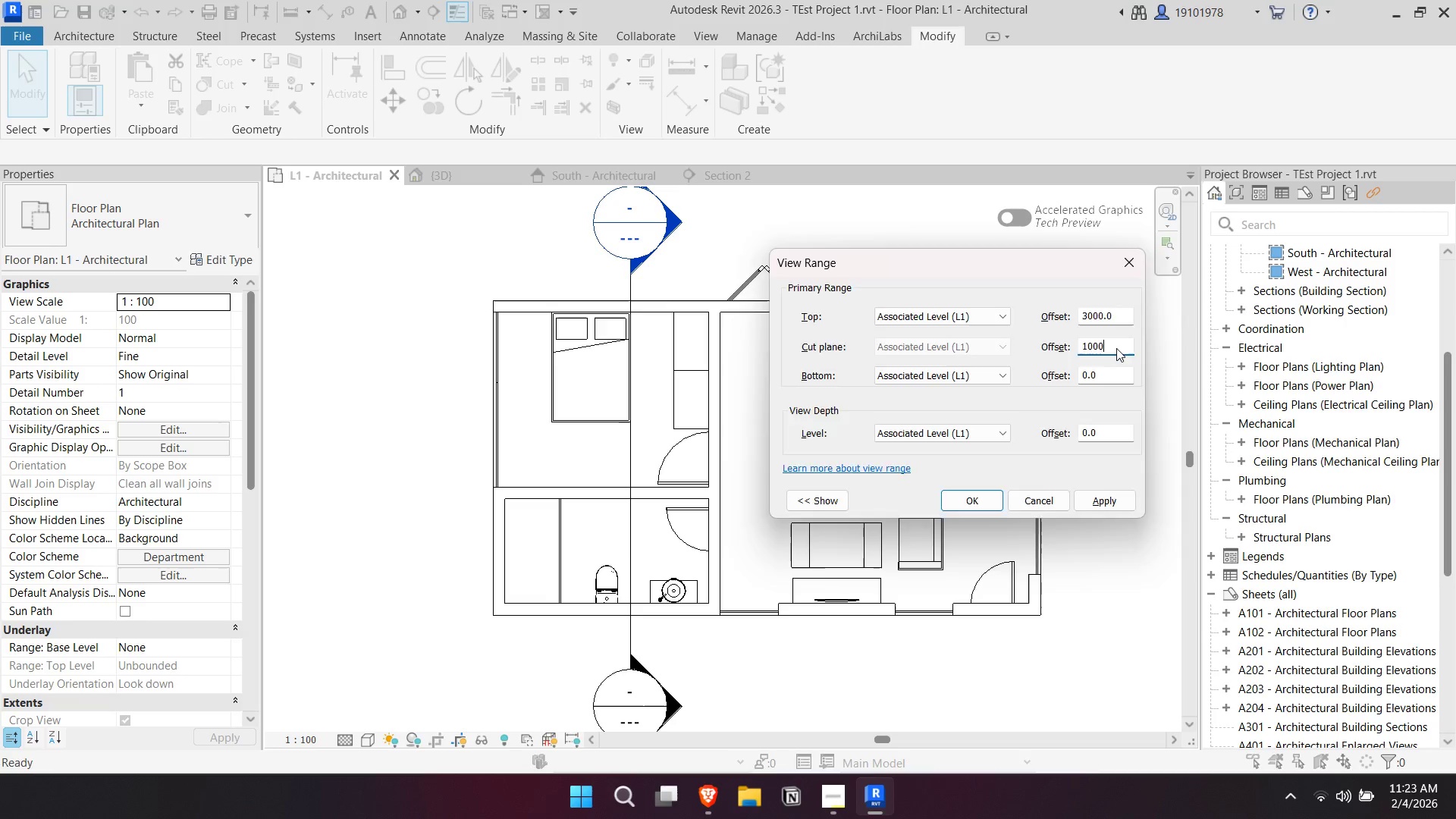 
key(Enter)
 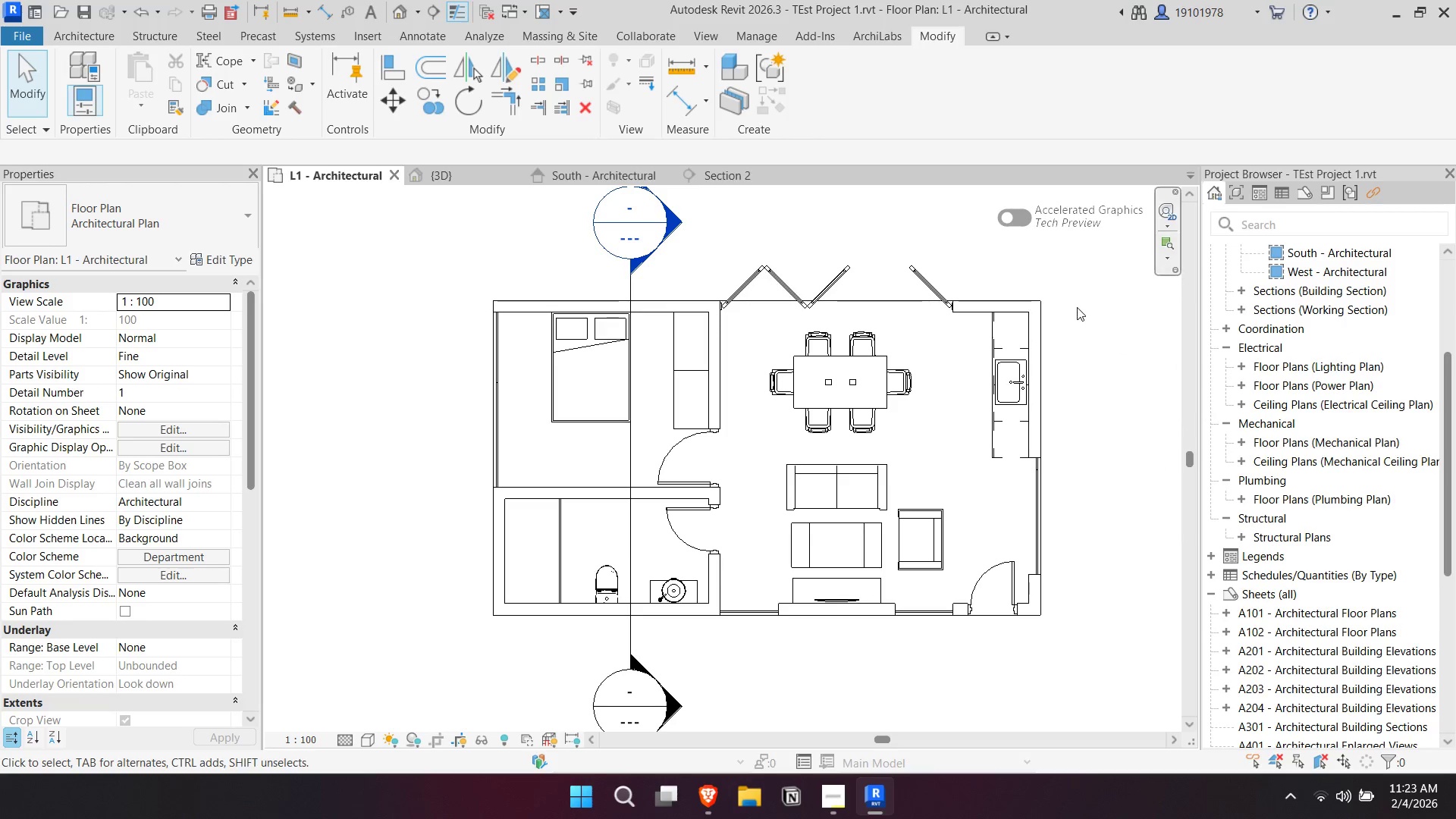 
left_click([1075, 311])
 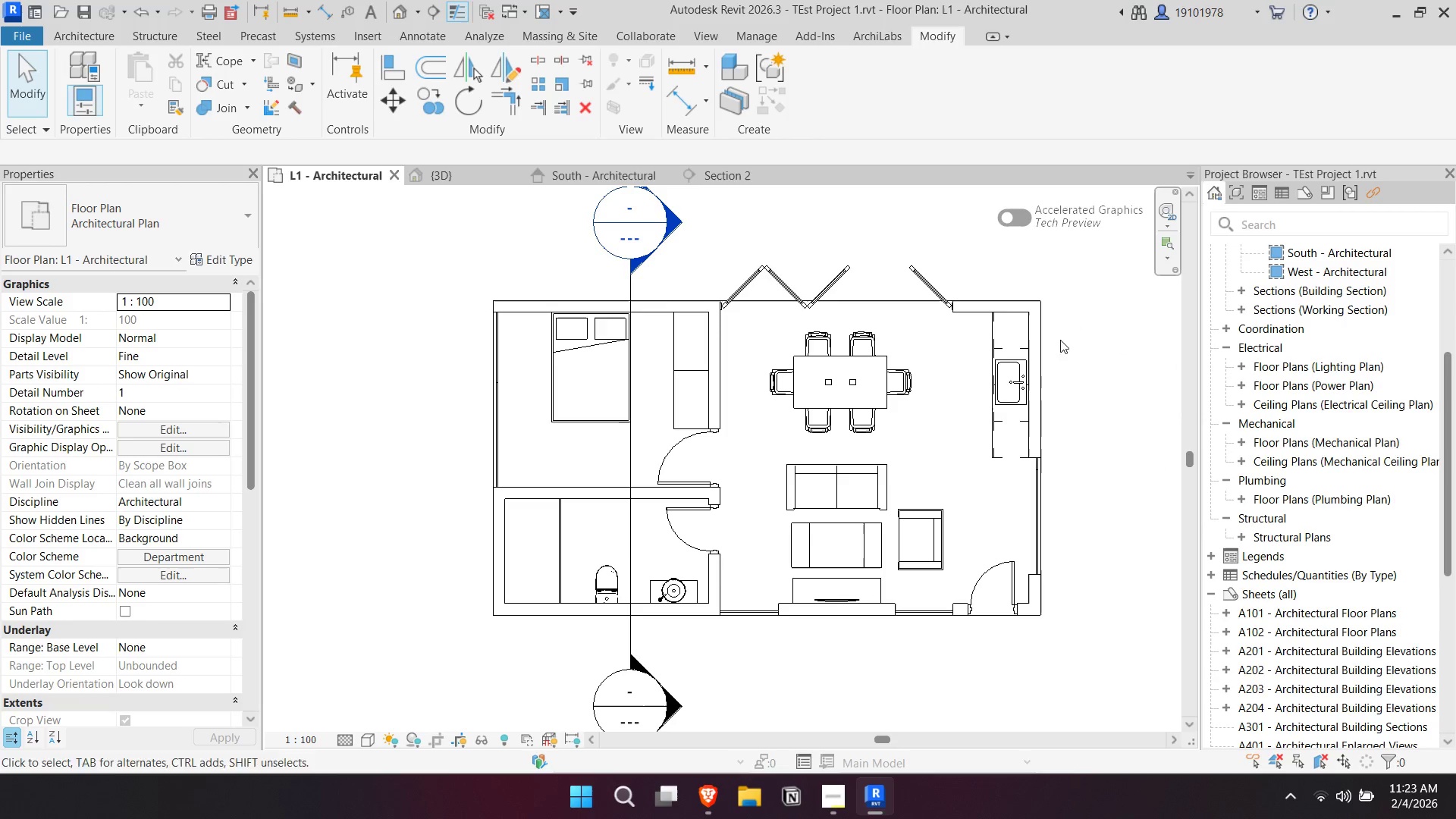 
key(Escape)
 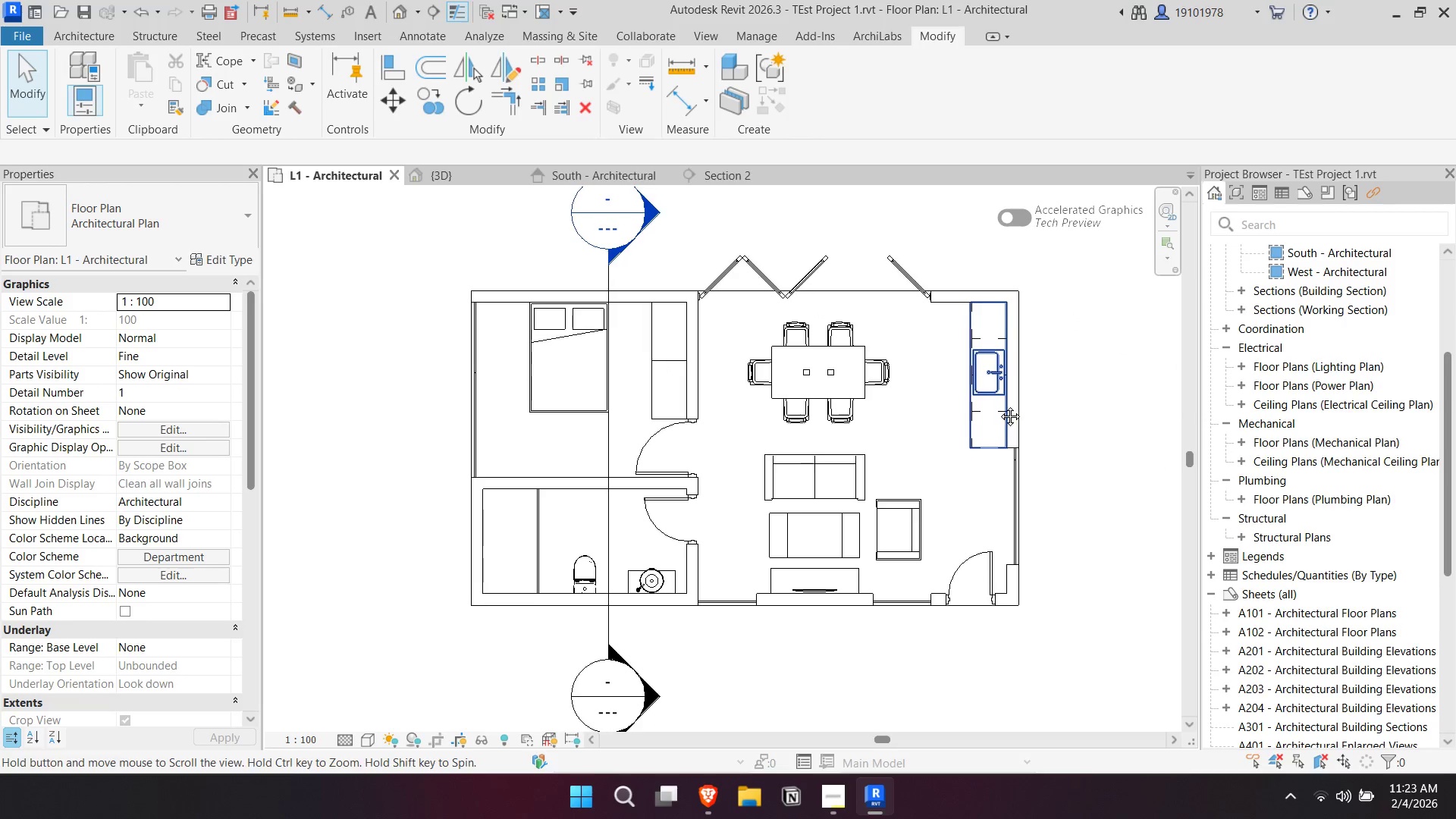 
key(Control+ControlLeft)
 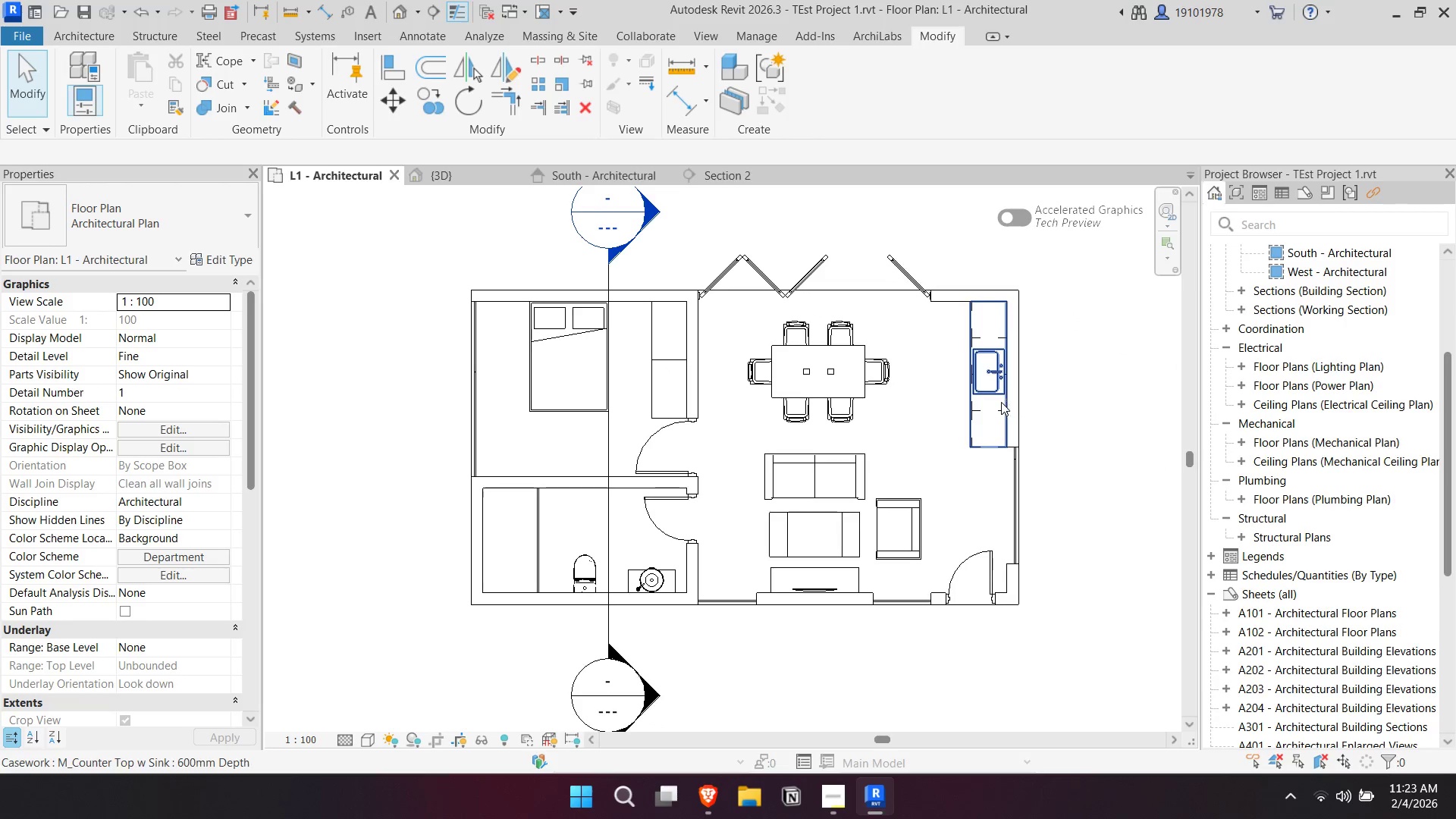 
key(Control+S)
 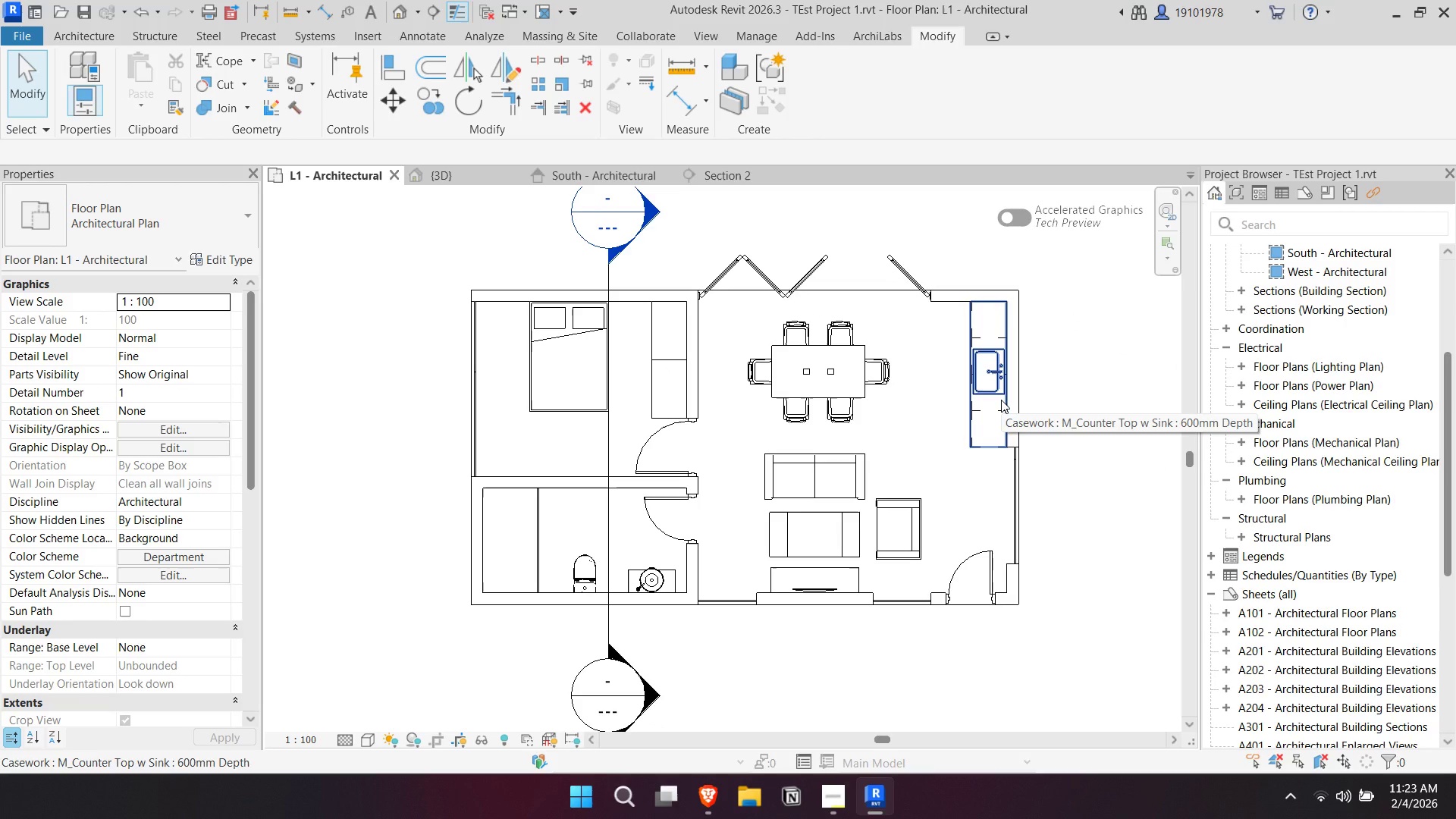 
scroll: coordinate [1086, 462], scroll_direction: up, amount: 1.0
 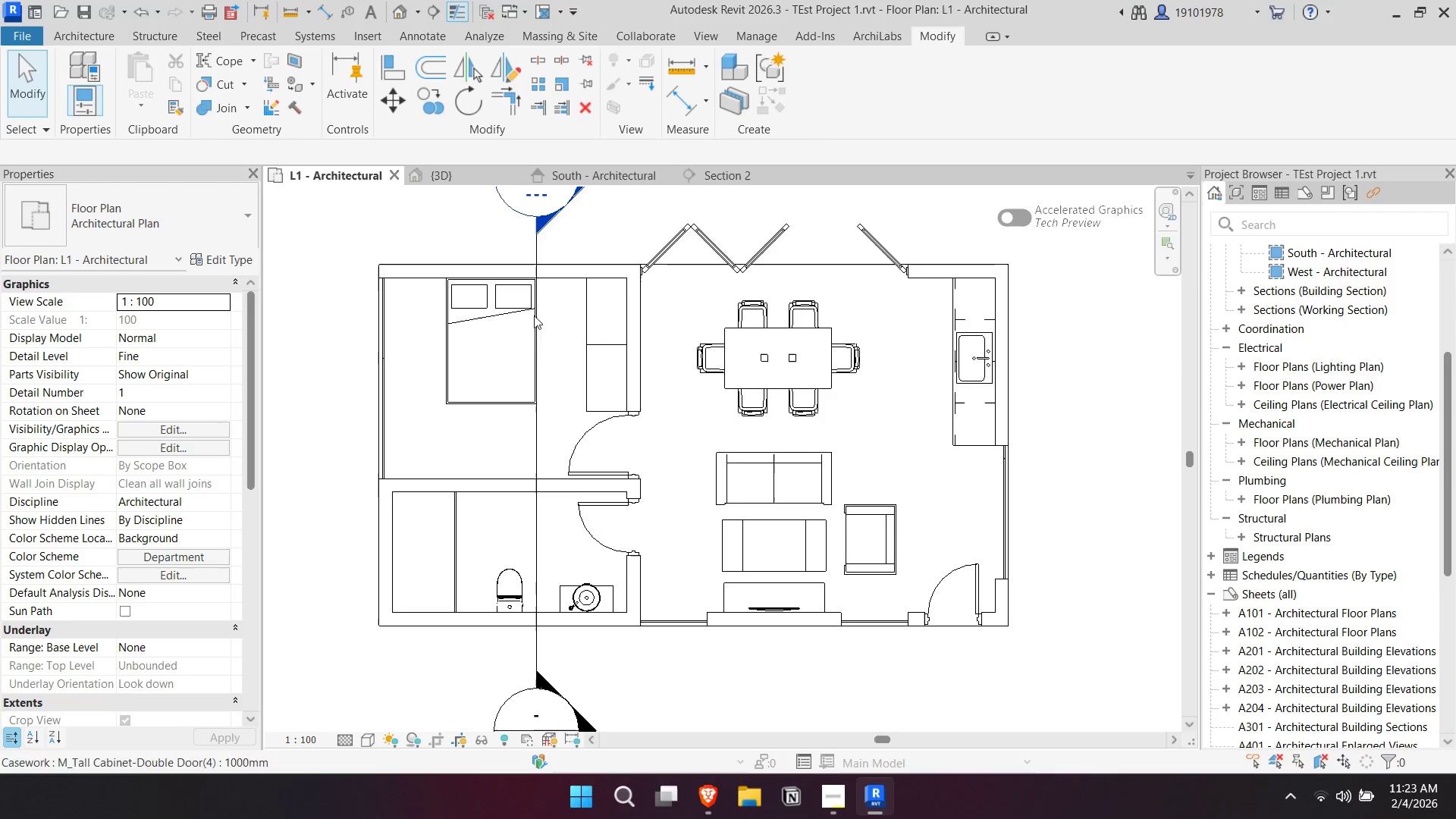 
key(Escape)
 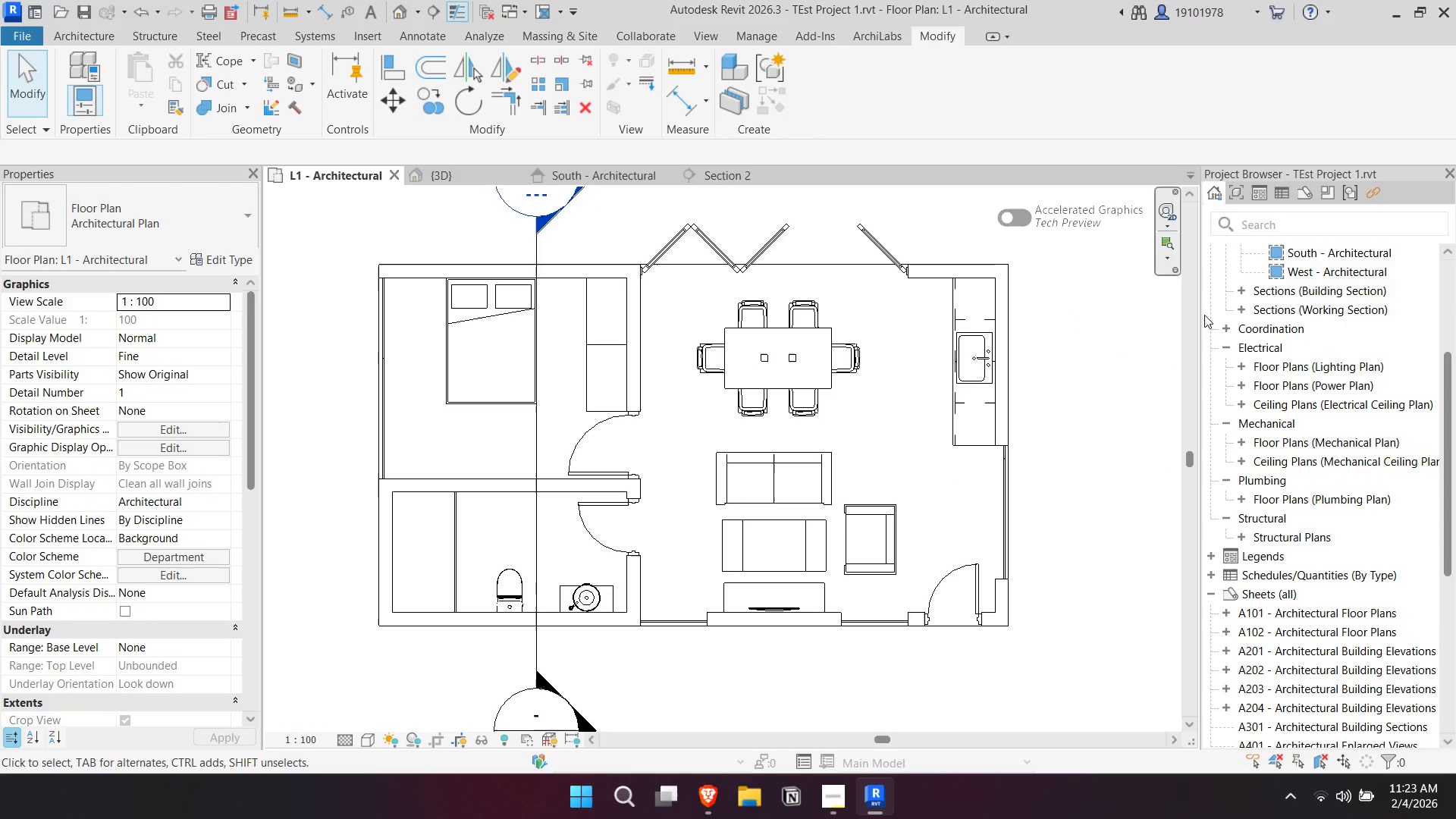 
left_click([1306, 333])
 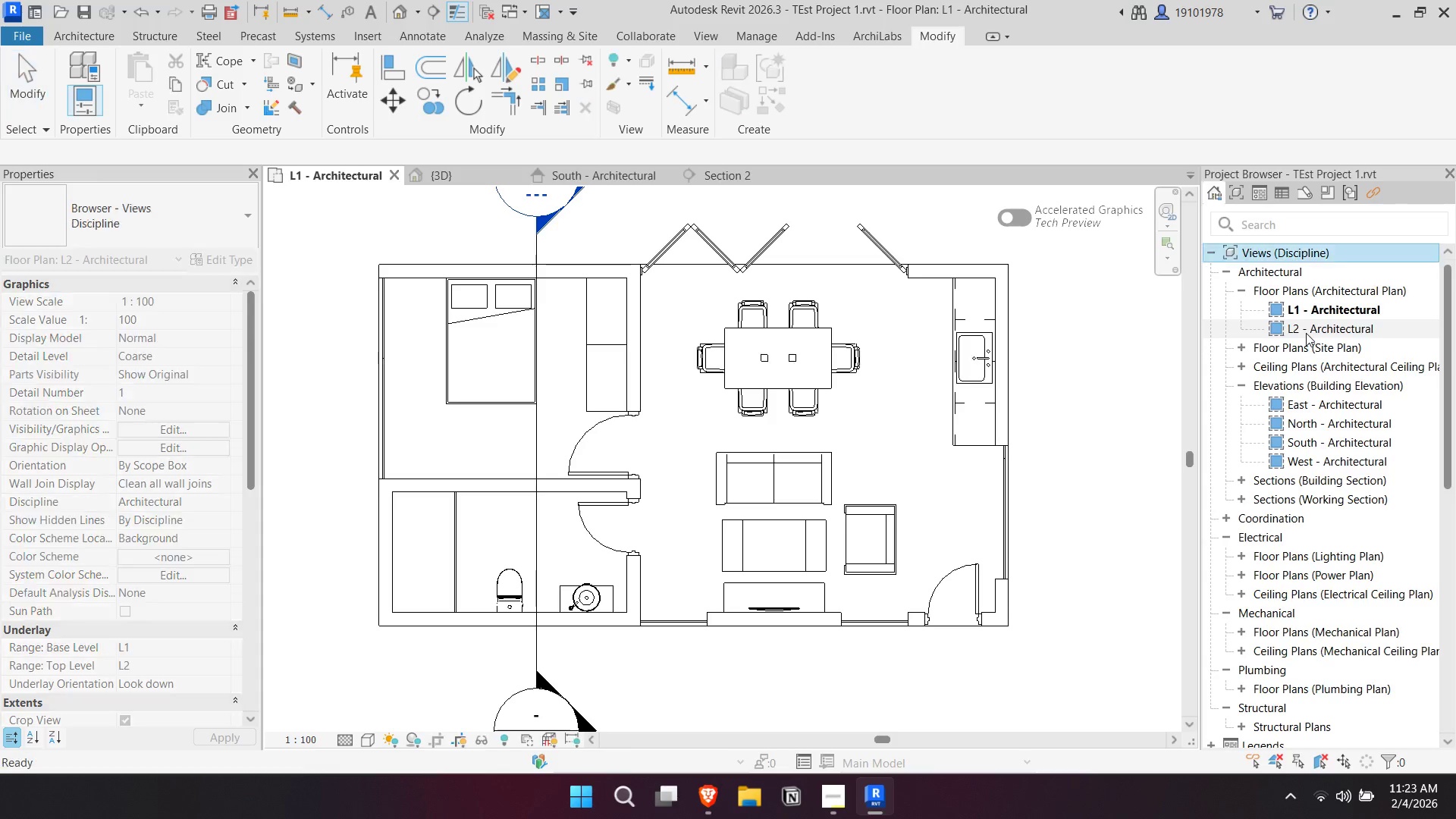 
scroll: coordinate [1295, 441], scroll_direction: up, amount: 6.0
 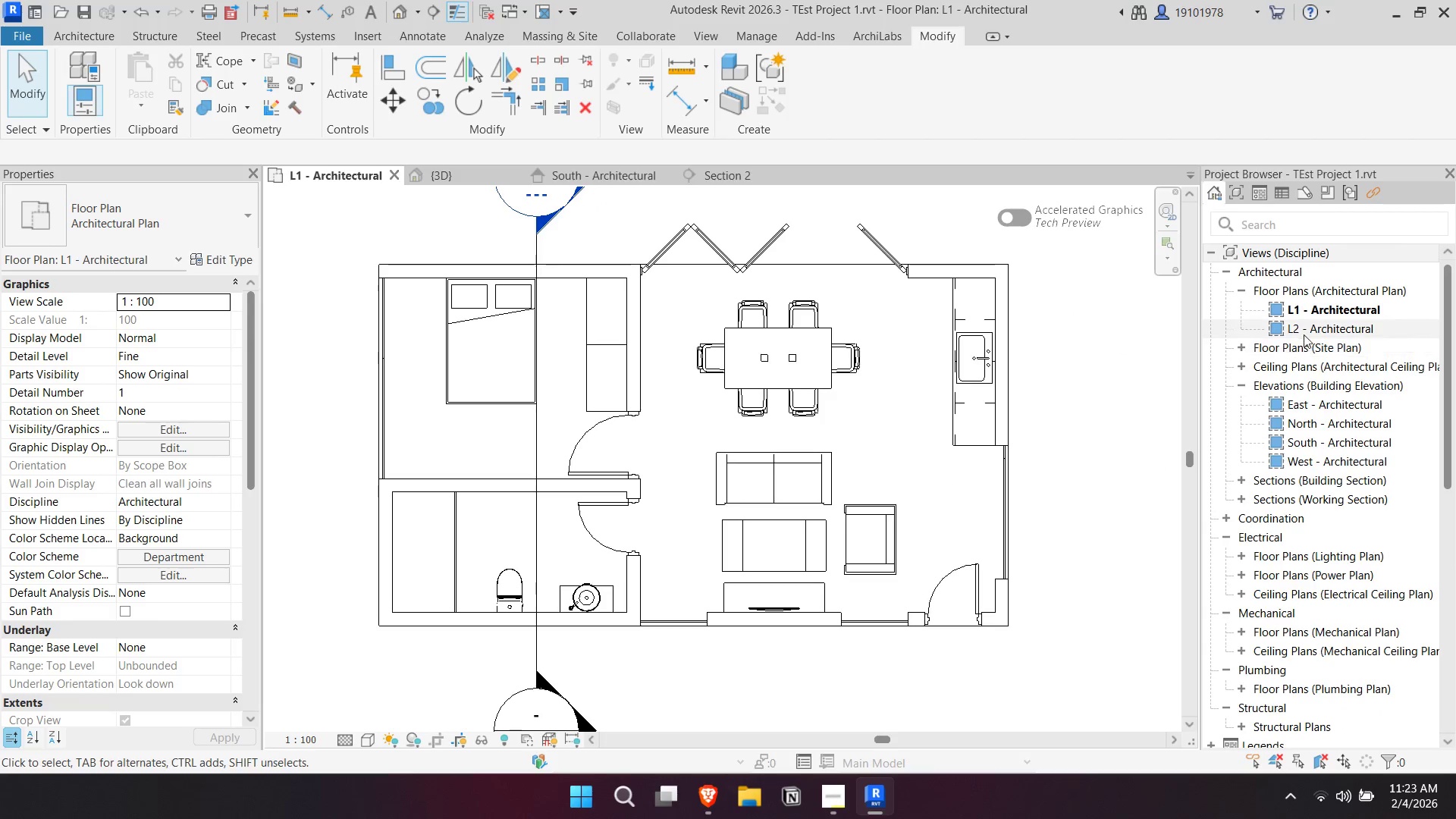 
double_click([1306, 333])
 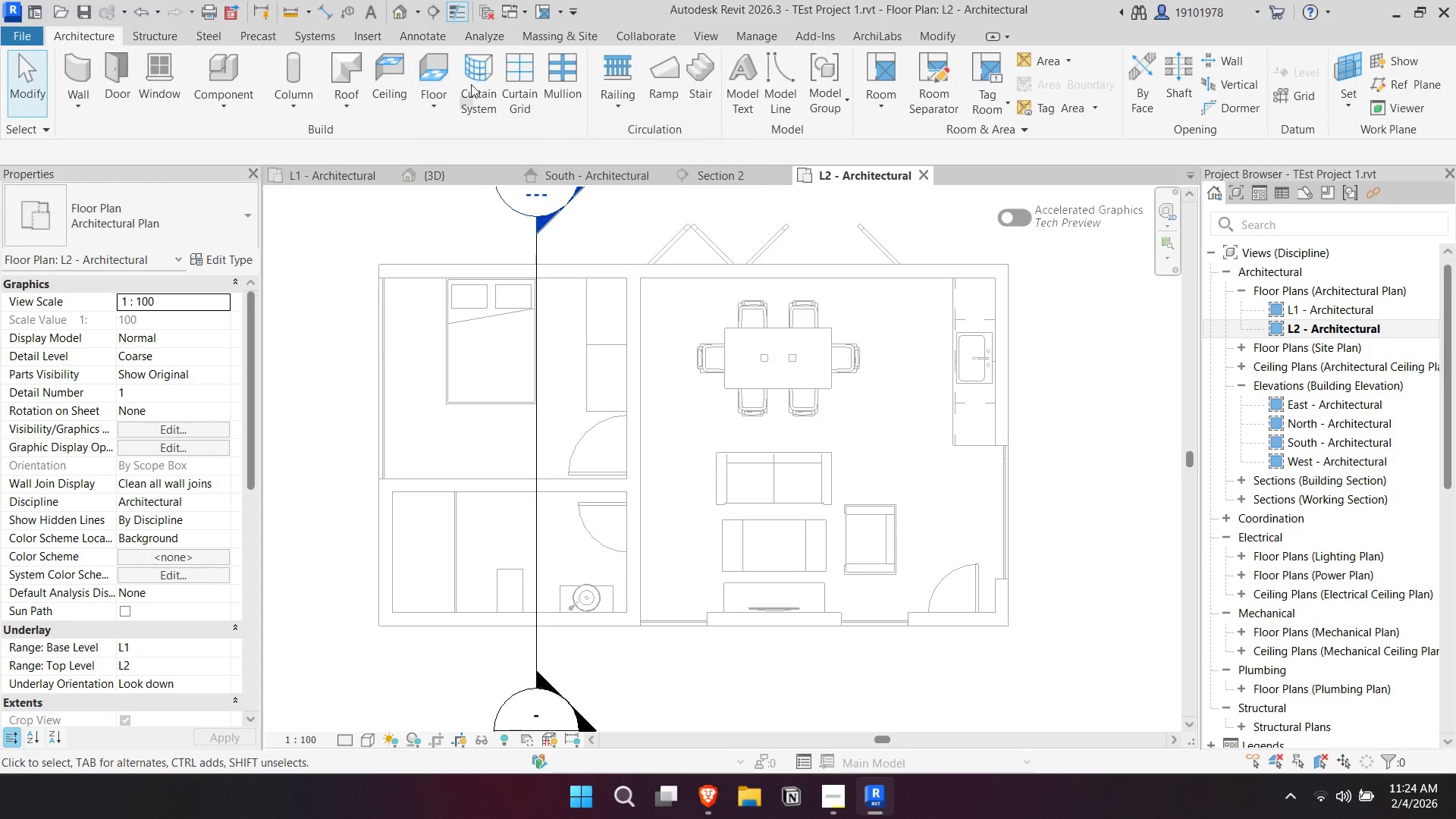 
wait(7.33)
 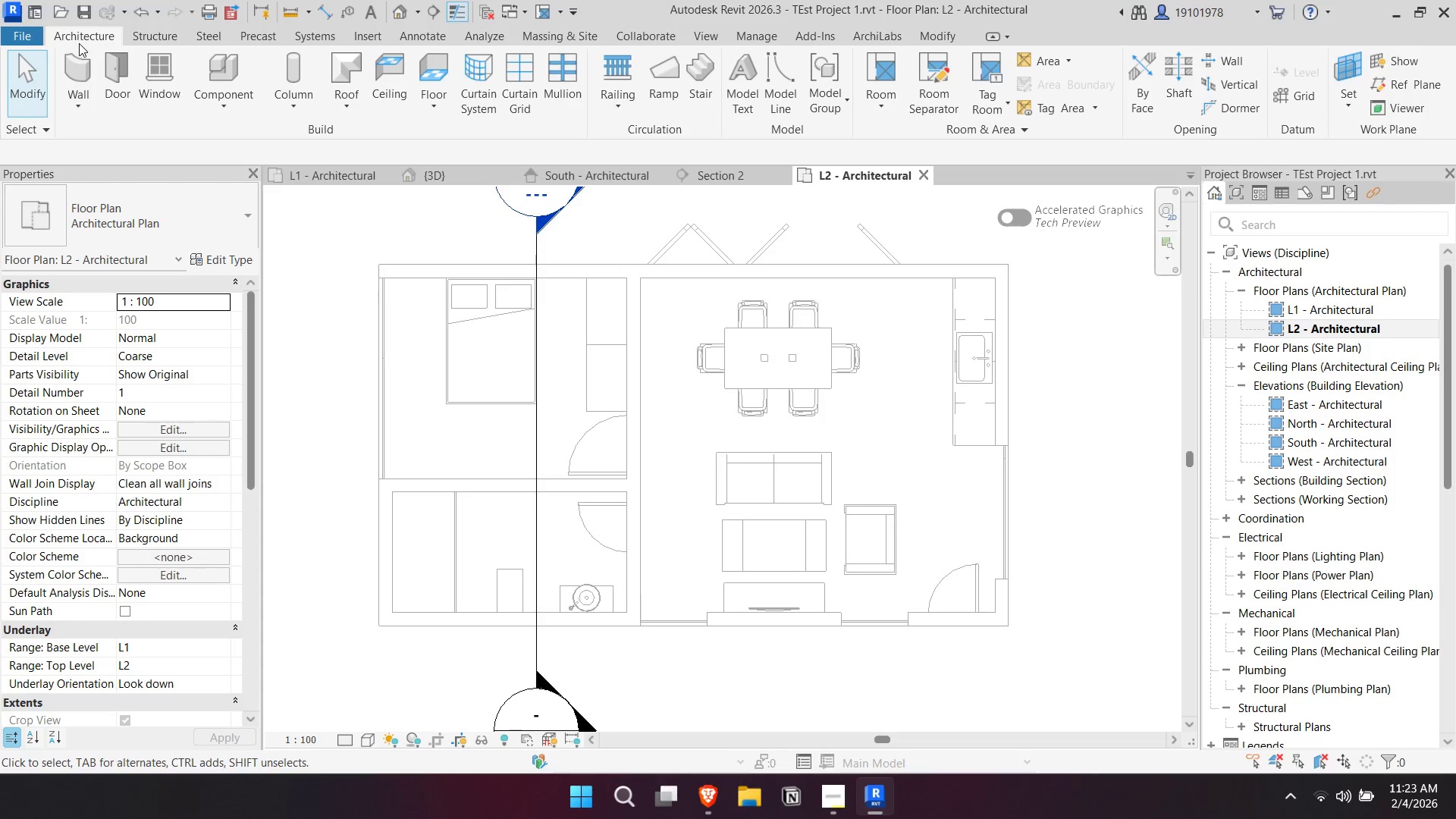 
left_click([168, 39])
 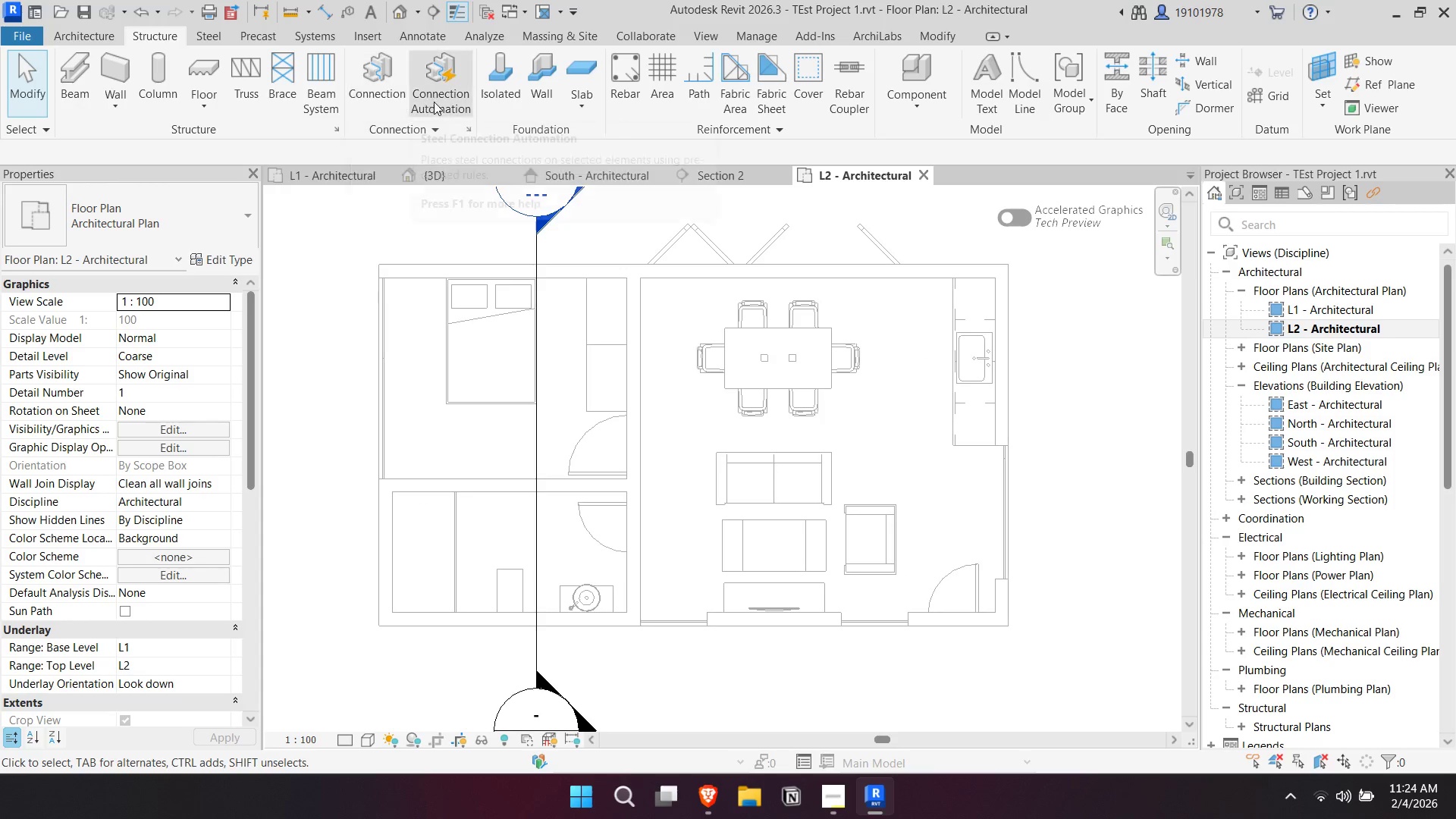 
left_click([104, 36])
 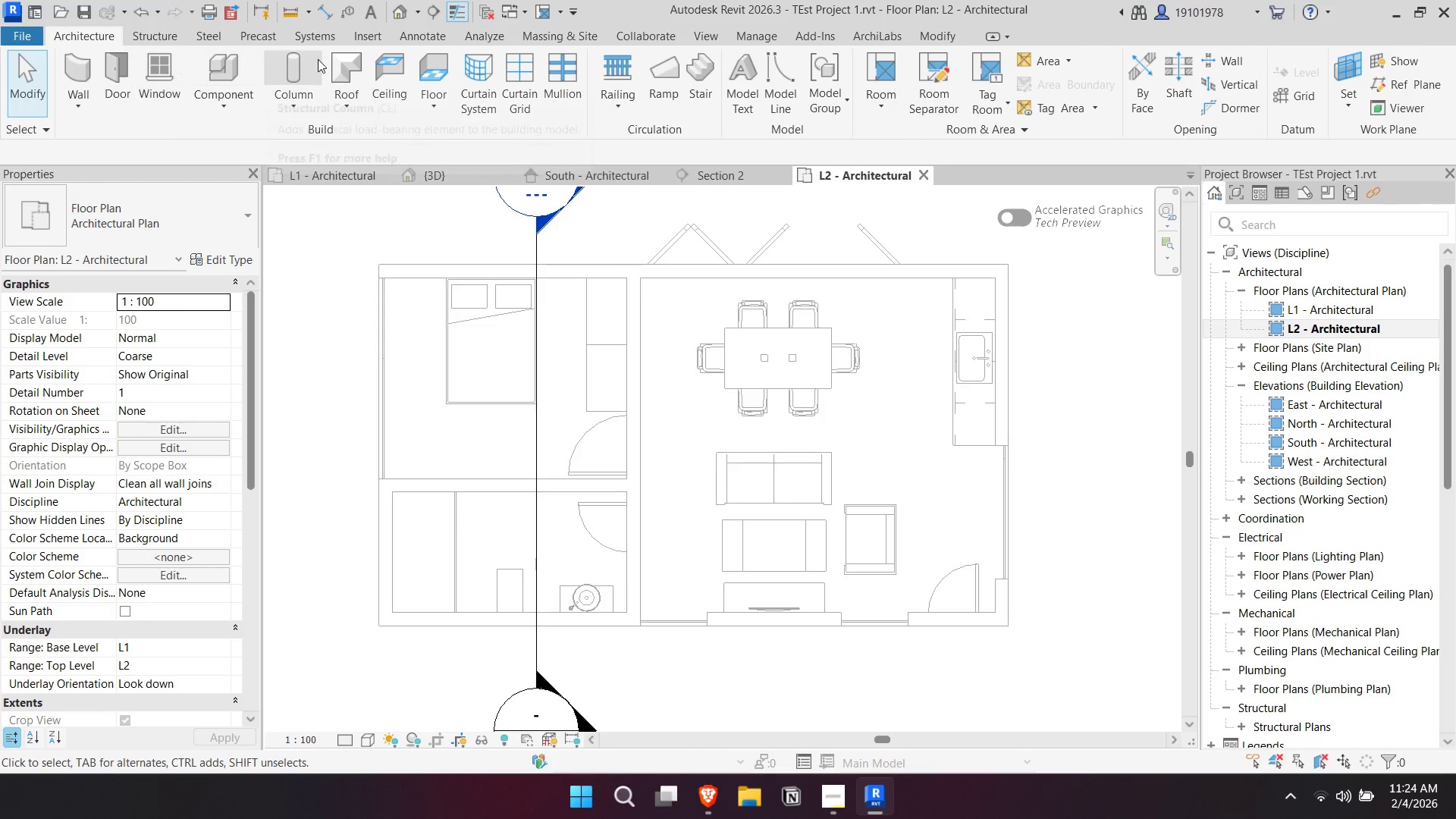 
left_click([355, 67])
 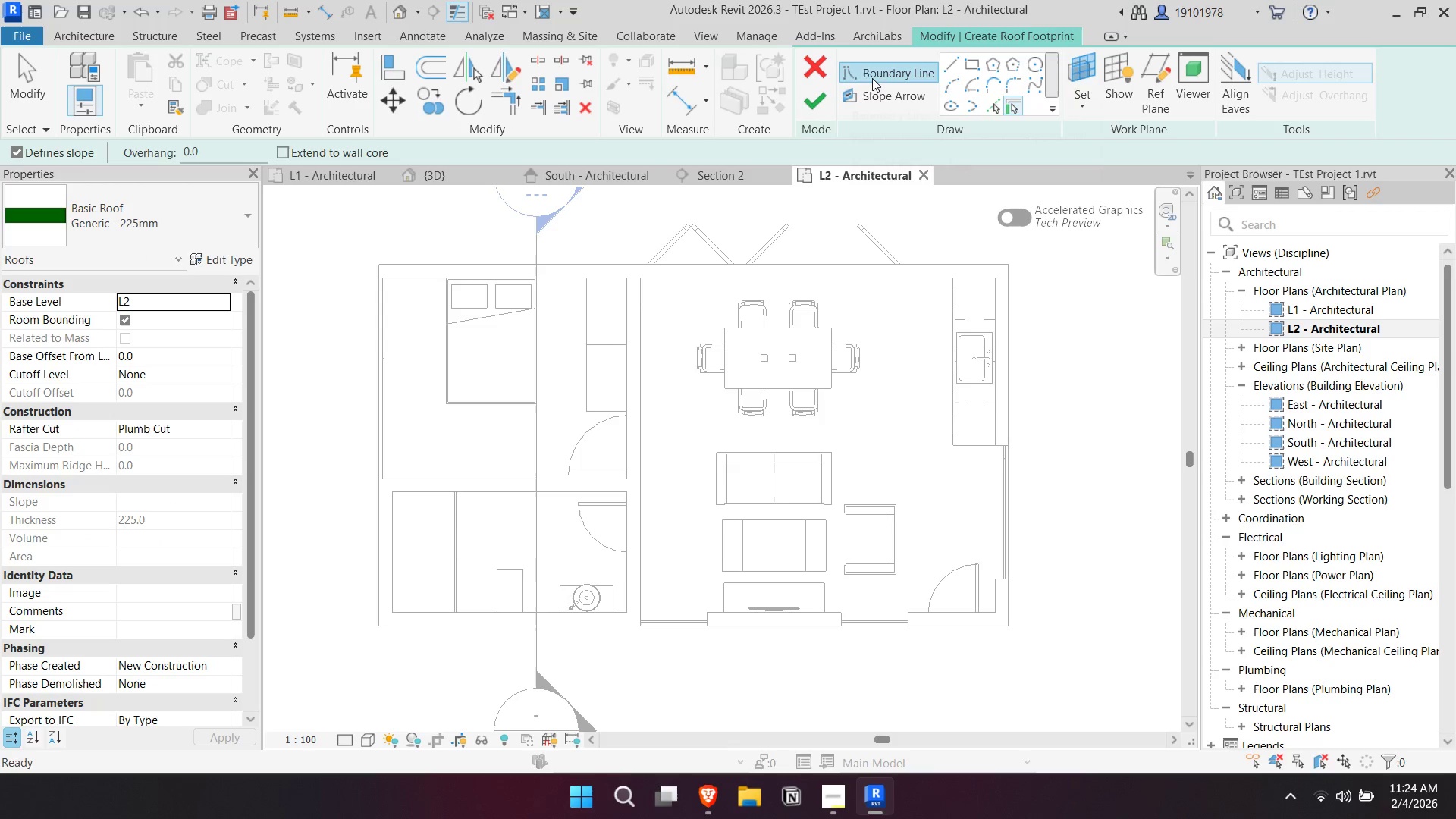 
left_click([963, 66])
 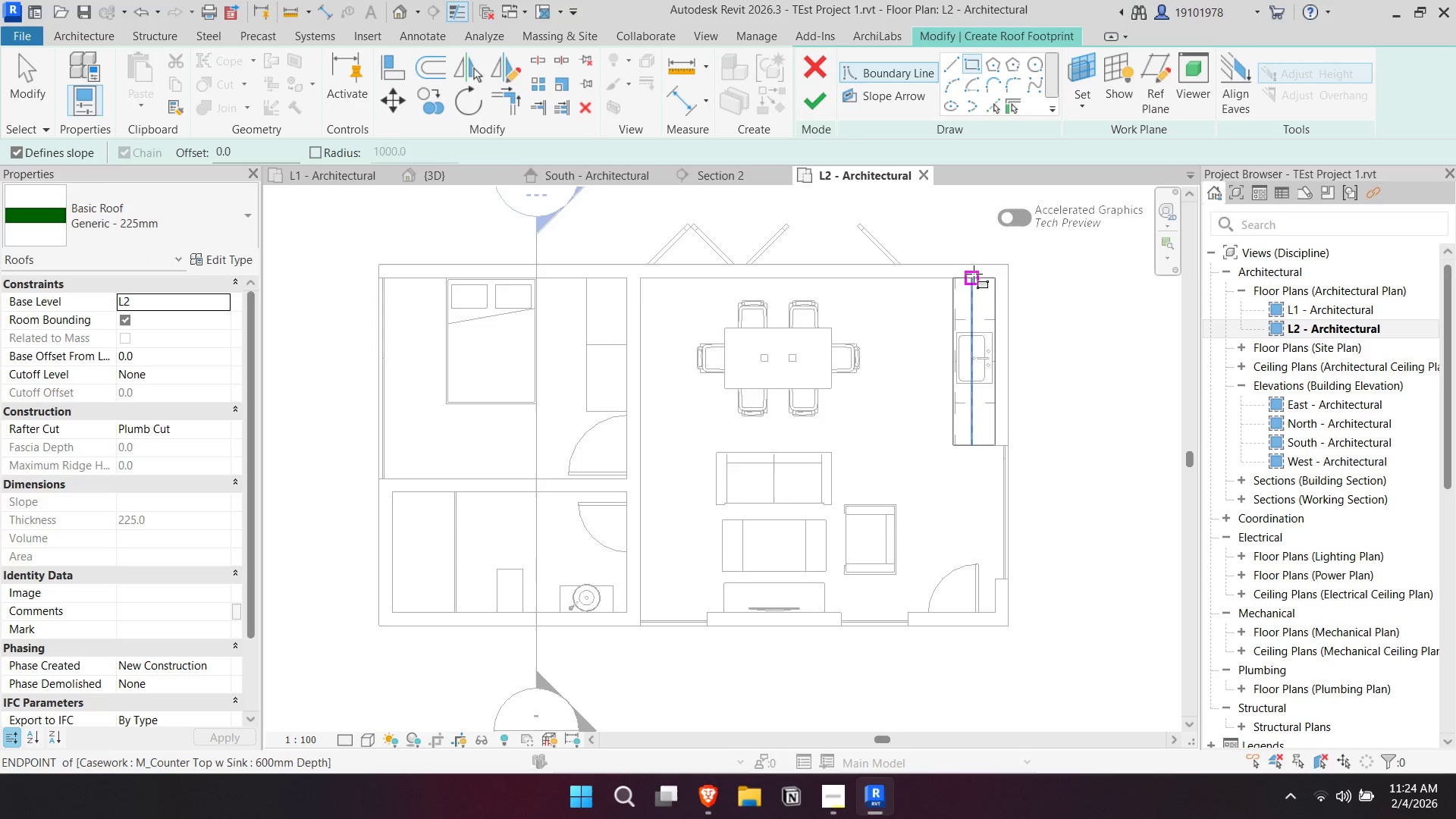 
left_click([992, 277])
 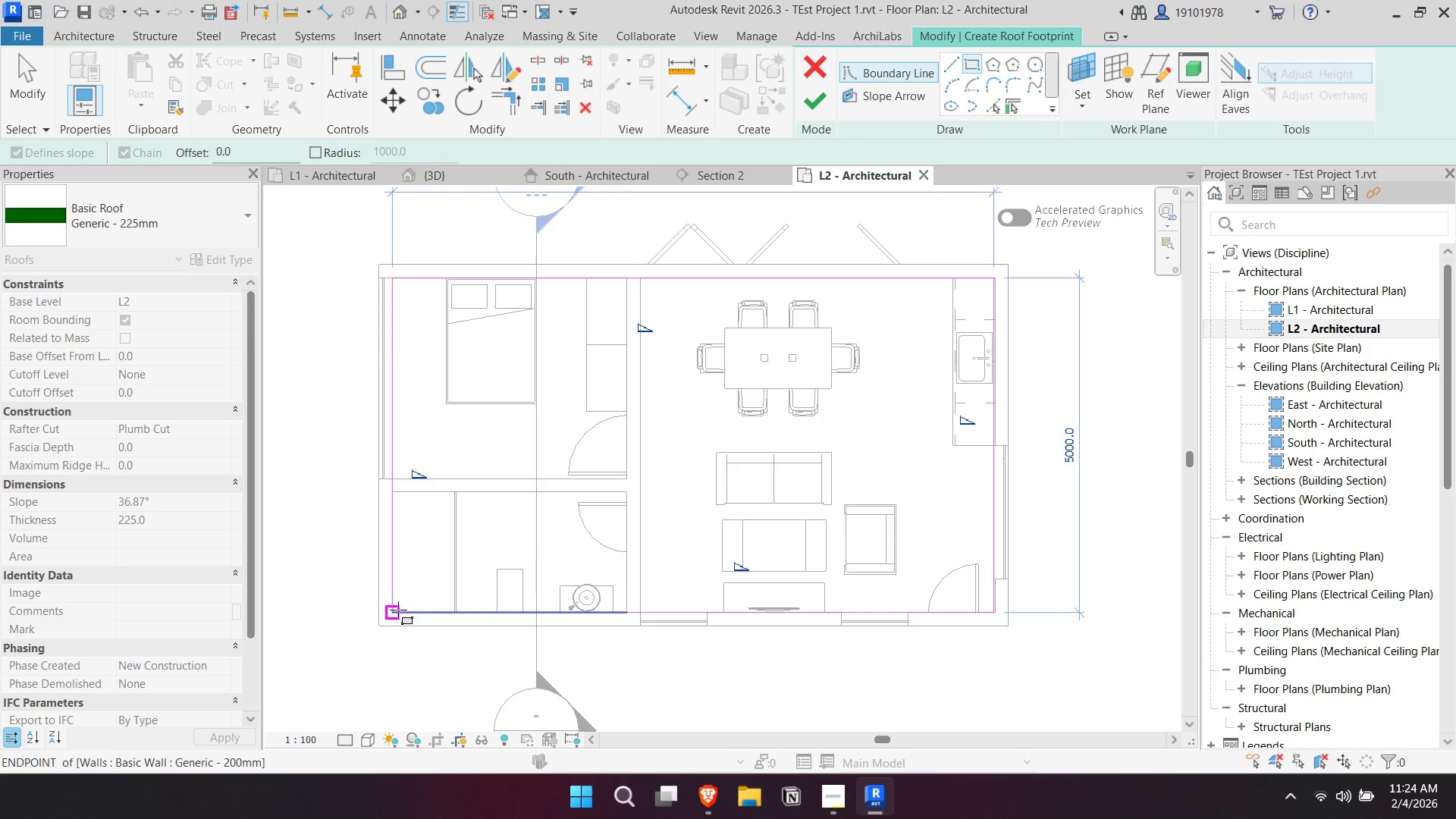 
left_click([397, 613])
 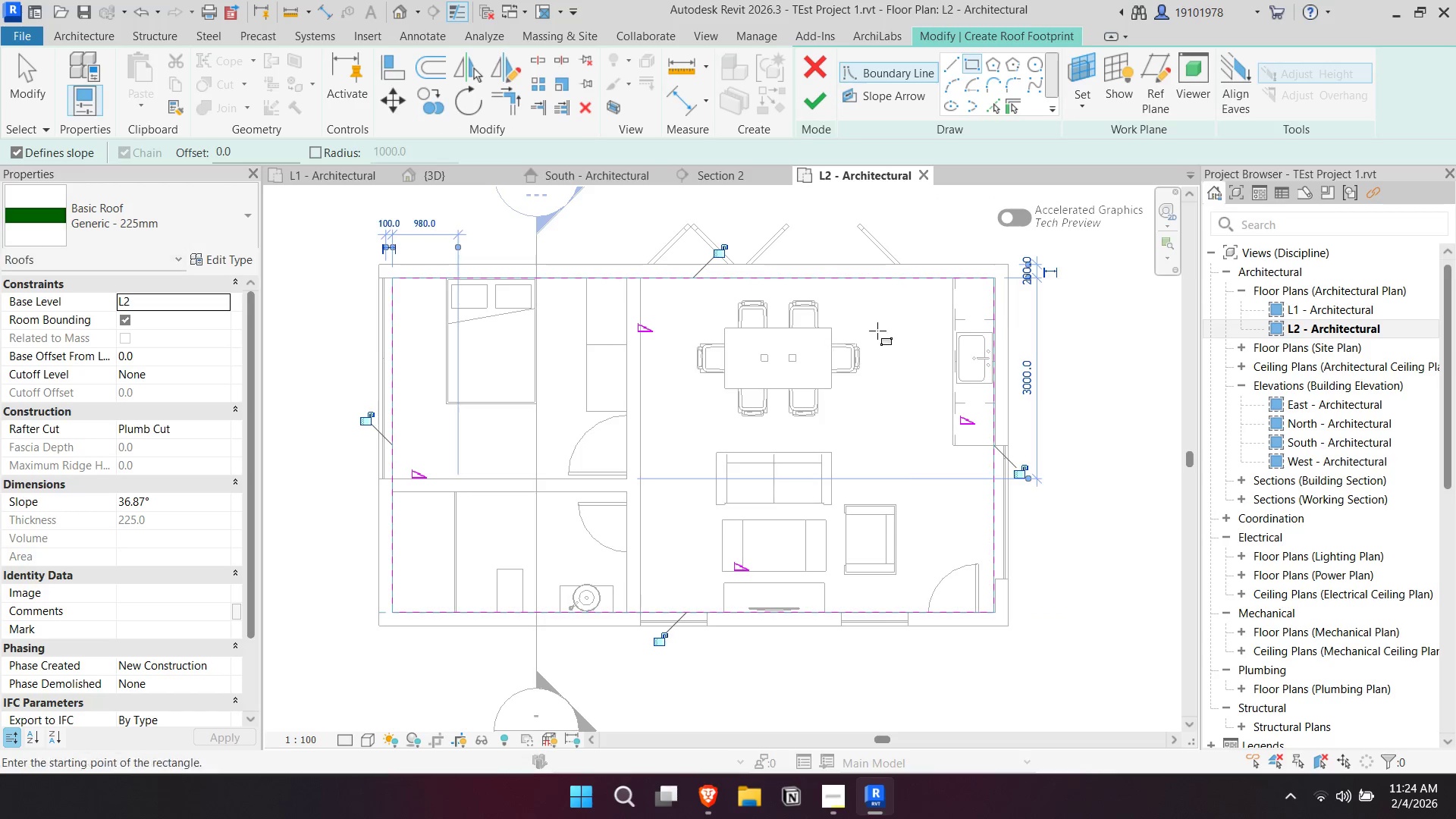 
key(Escape)
 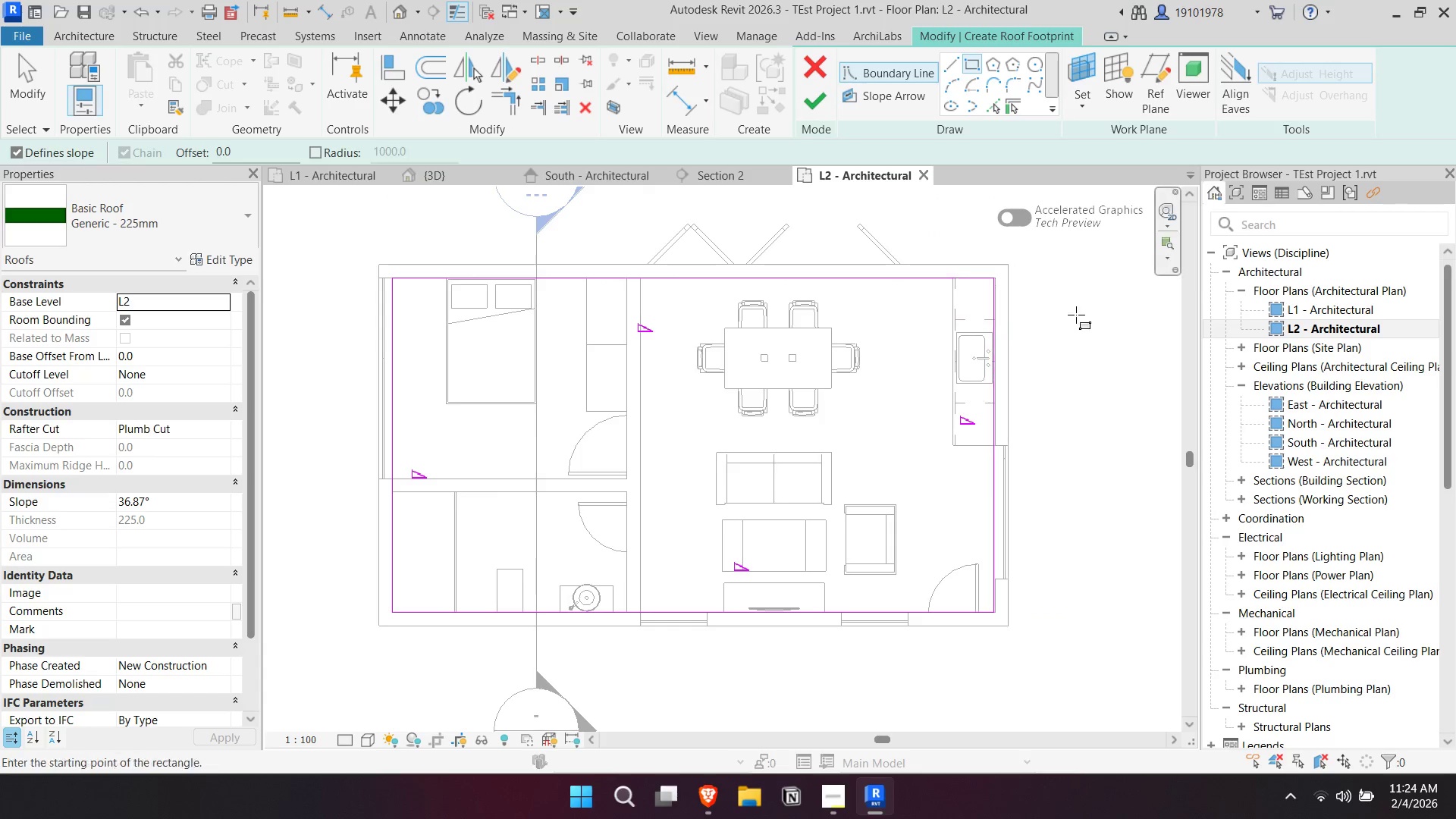 
key(Escape)
 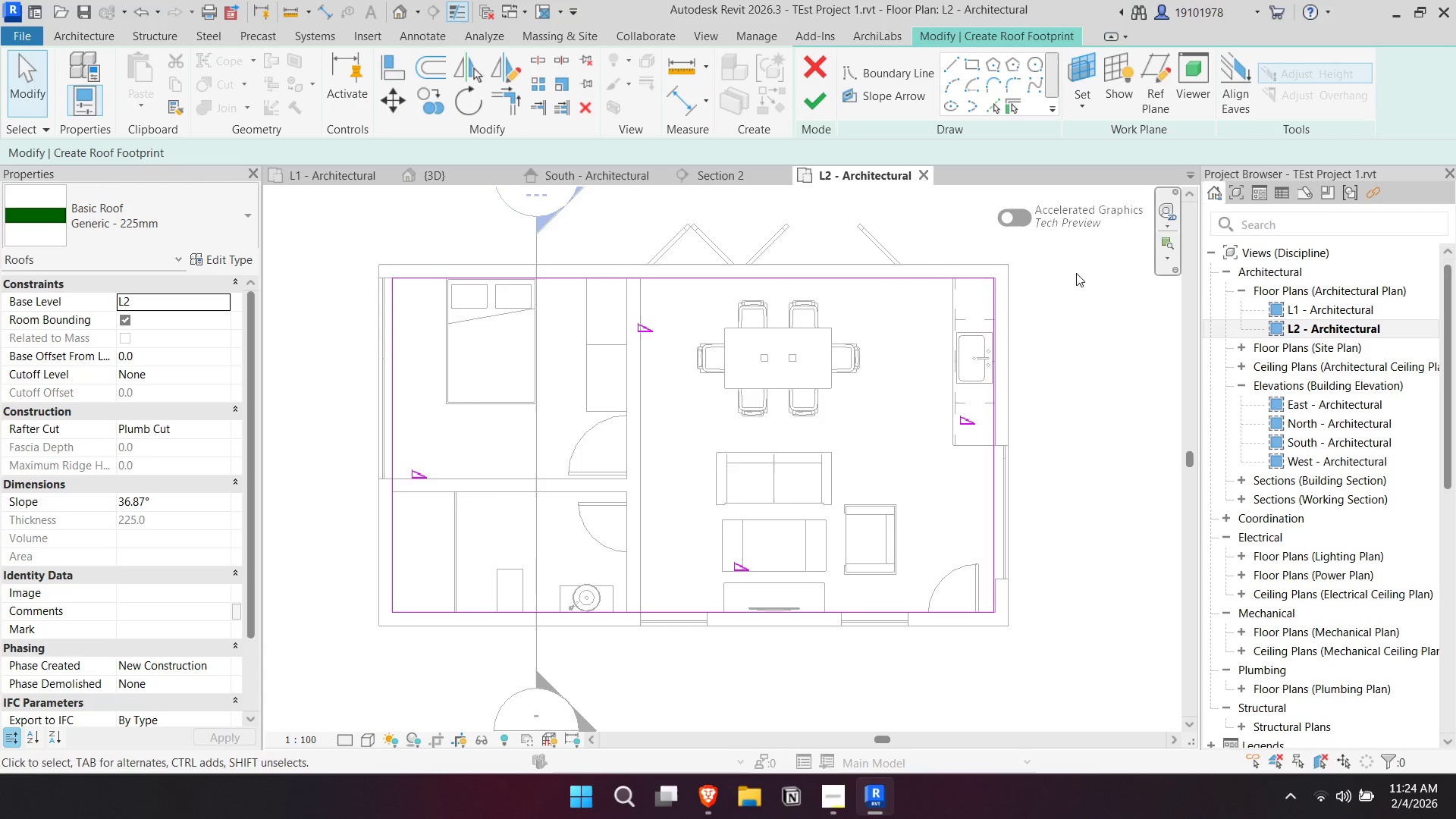 
left_click_drag(start_coordinate=[1076, 273], to_coordinate=[336, 659])
 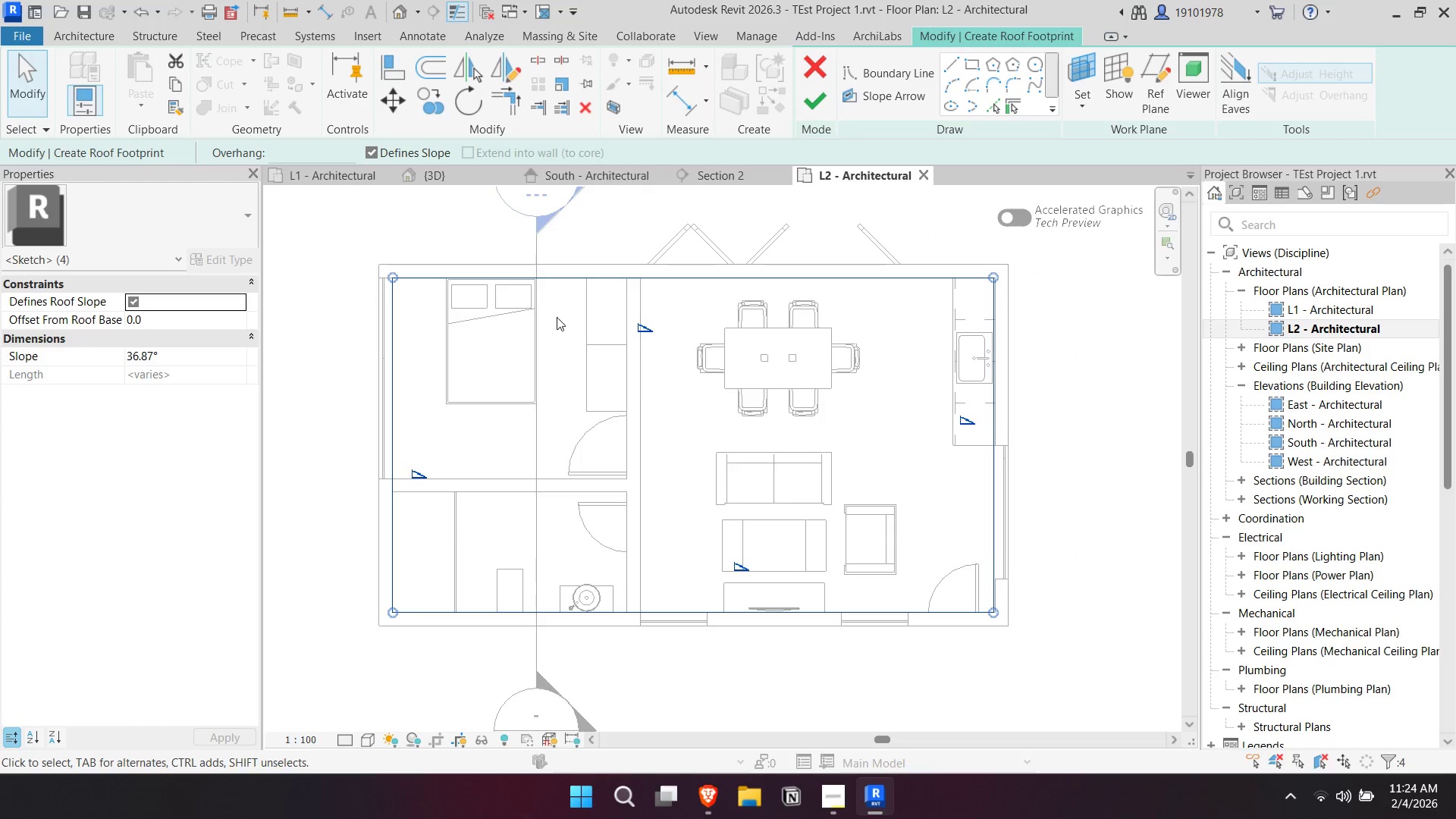 
left_click([406, 152])
 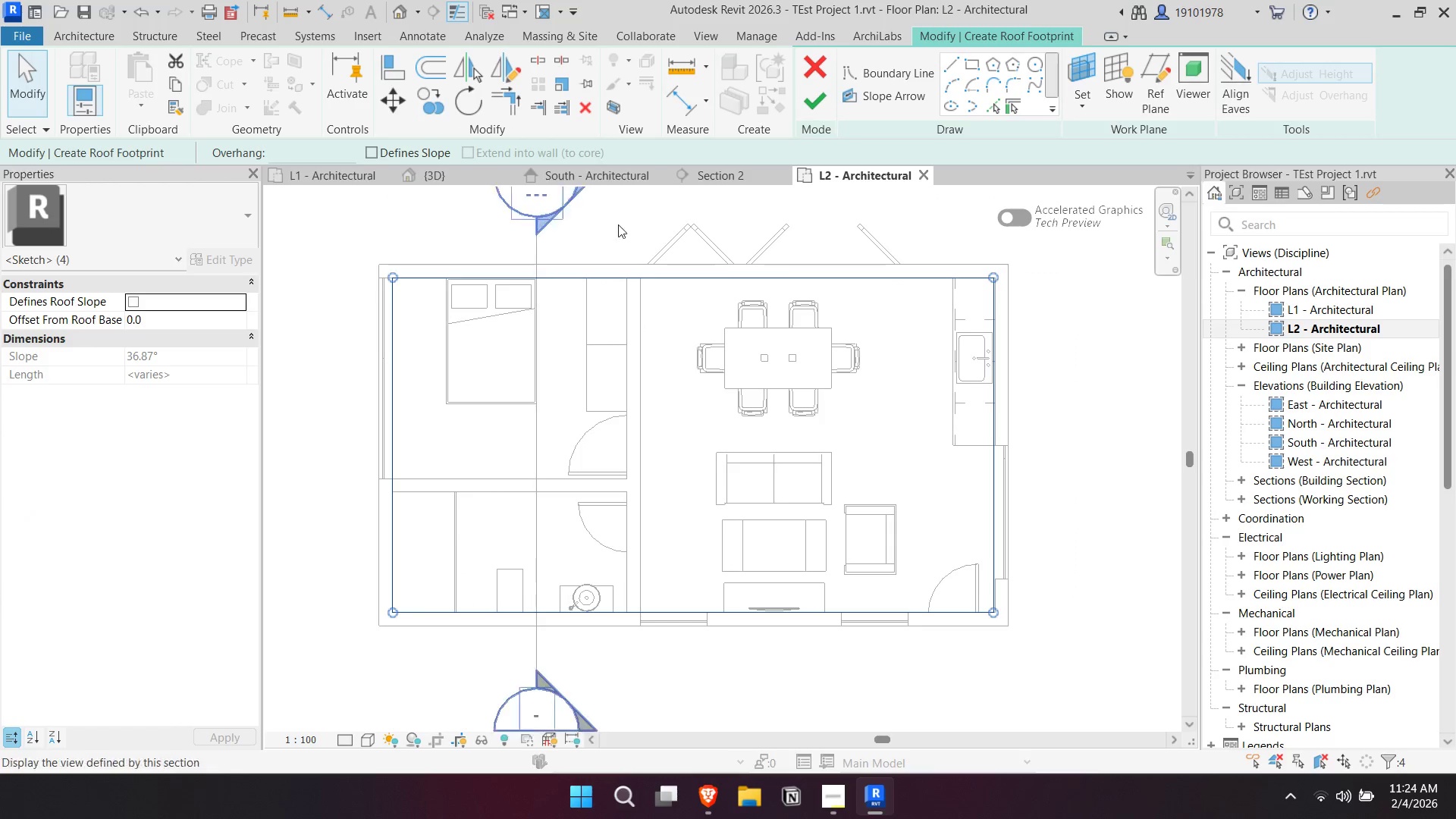 
key(Escape)
 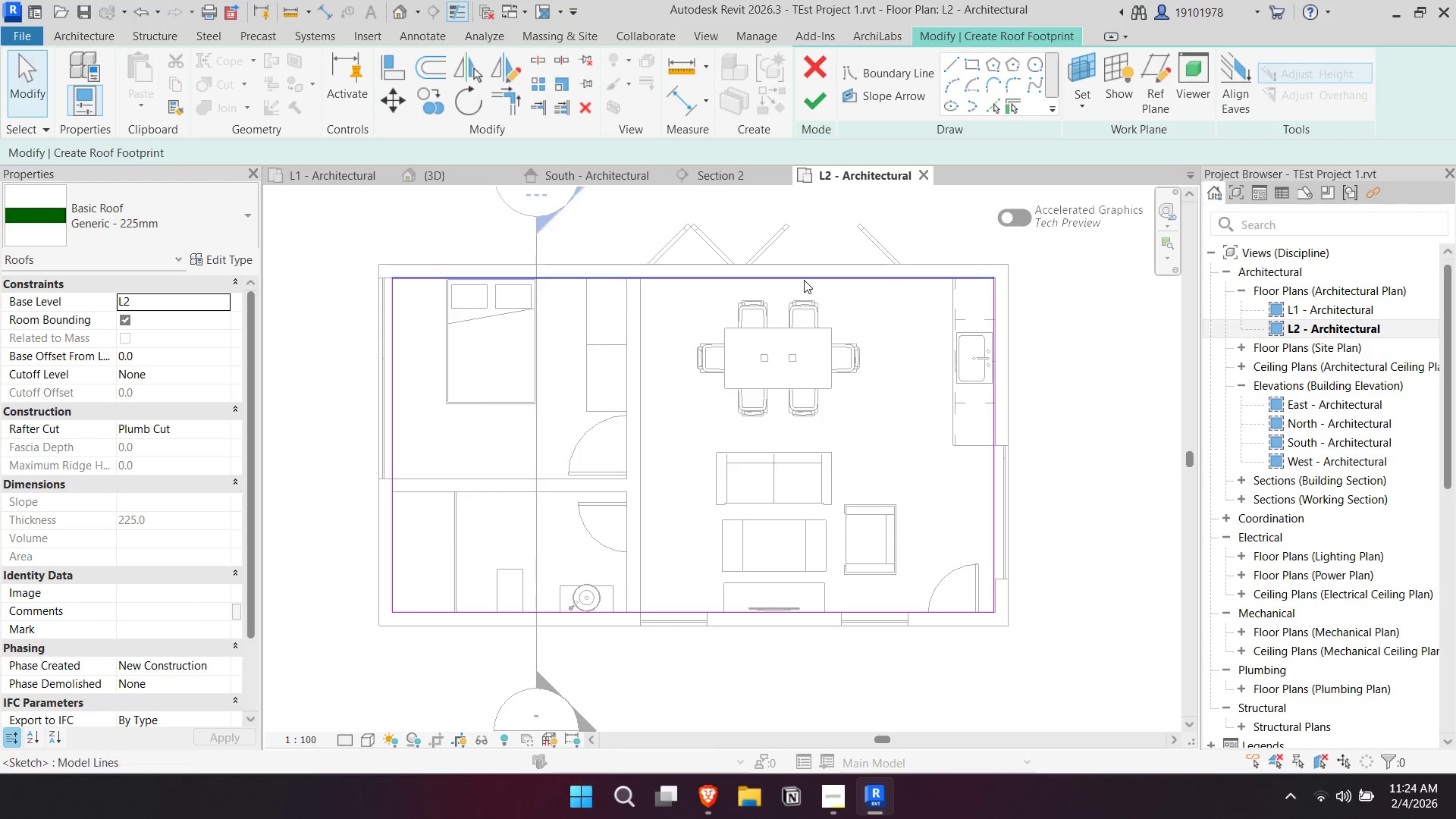 
left_click([804, 278])
 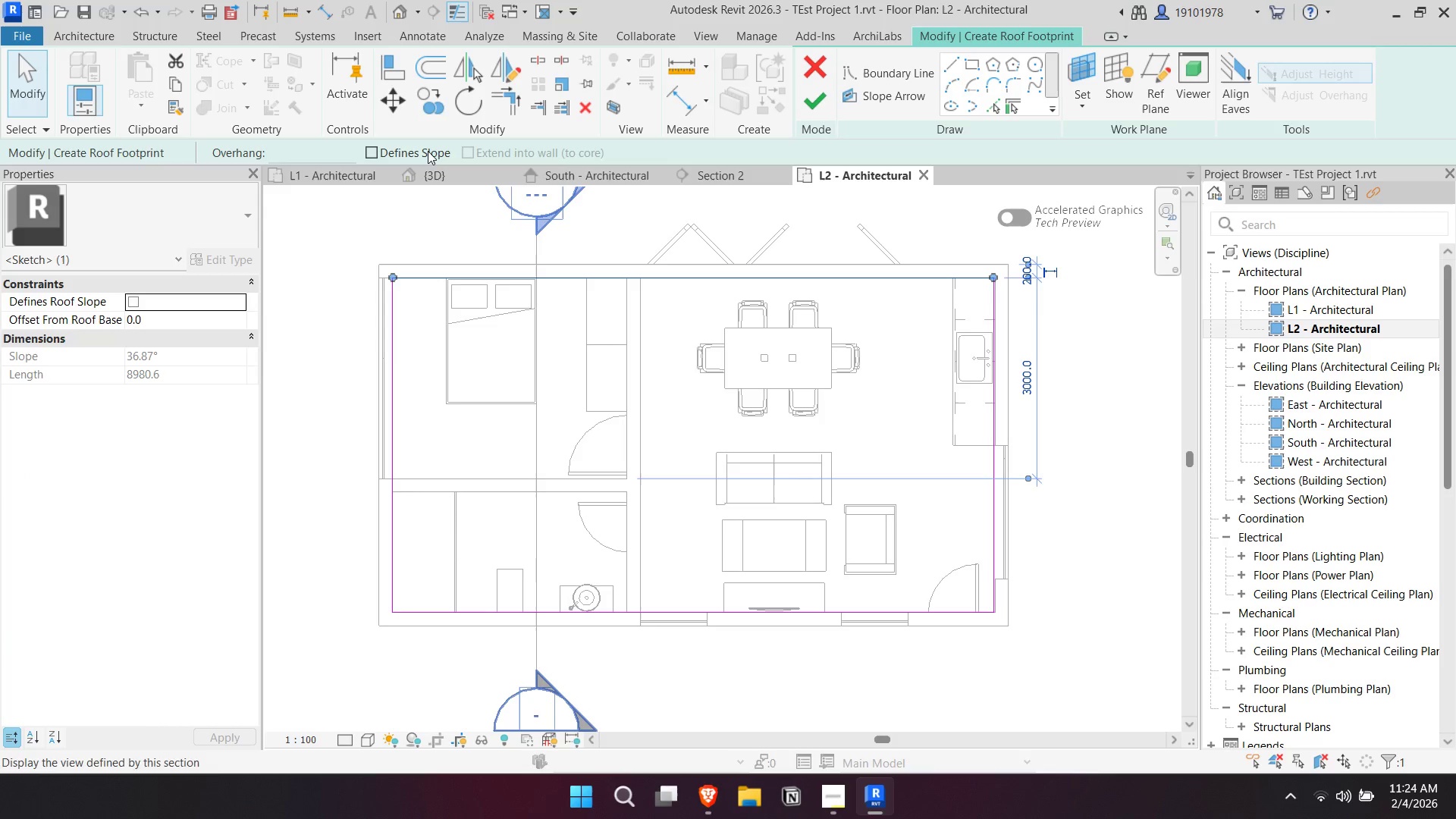 
left_click([428, 151])
 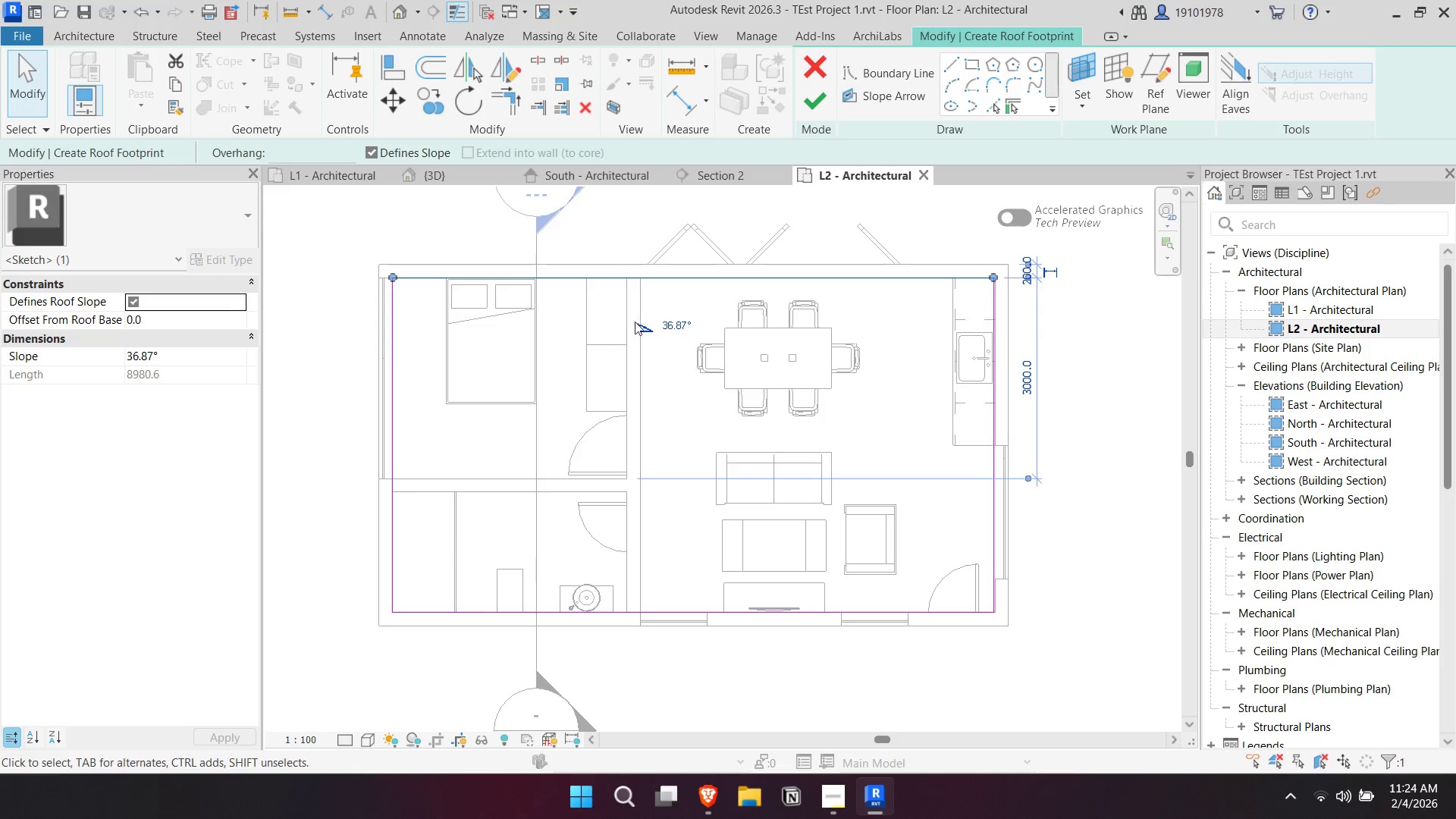 
left_click([680, 329])
 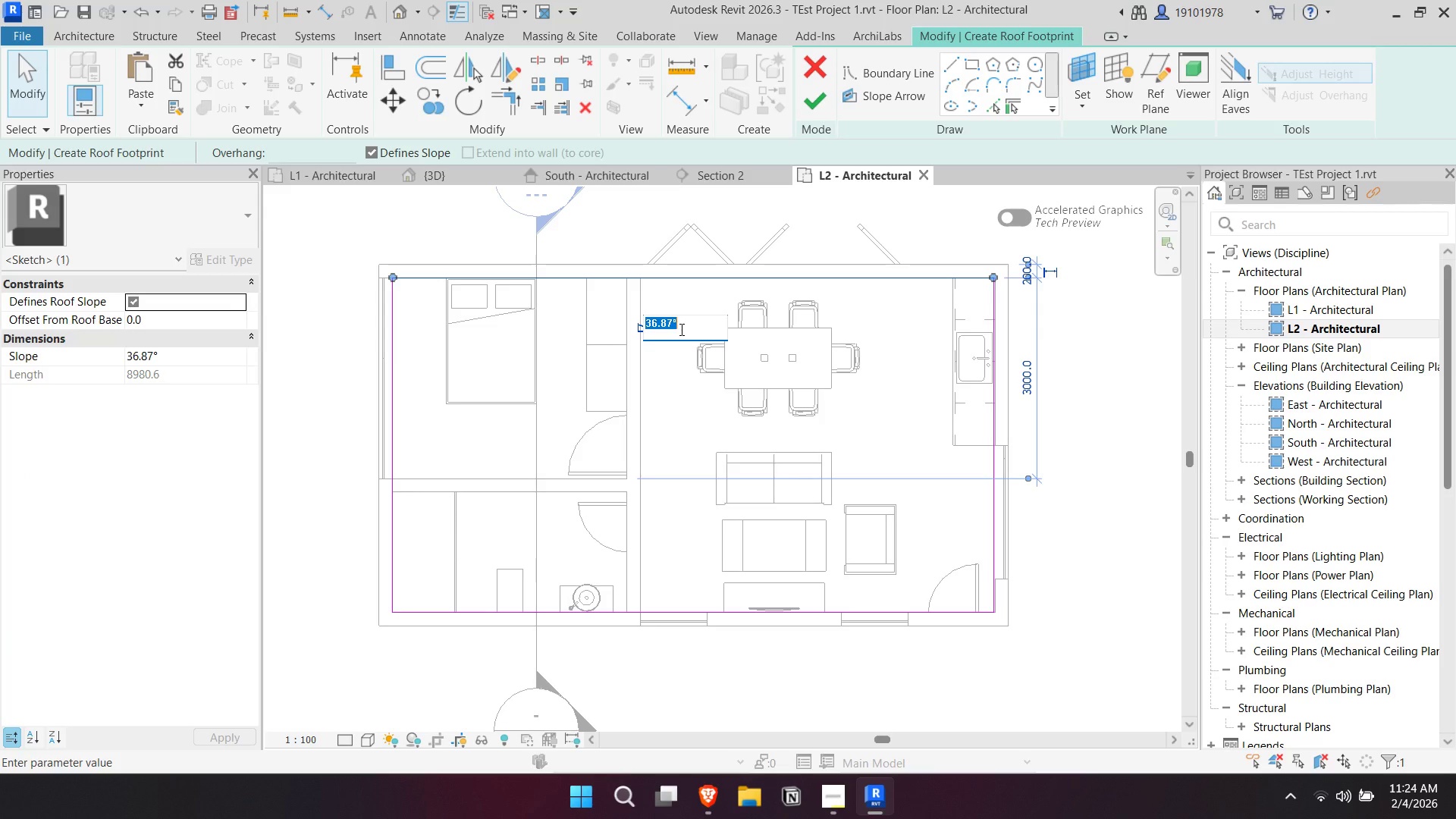 
key(0)
 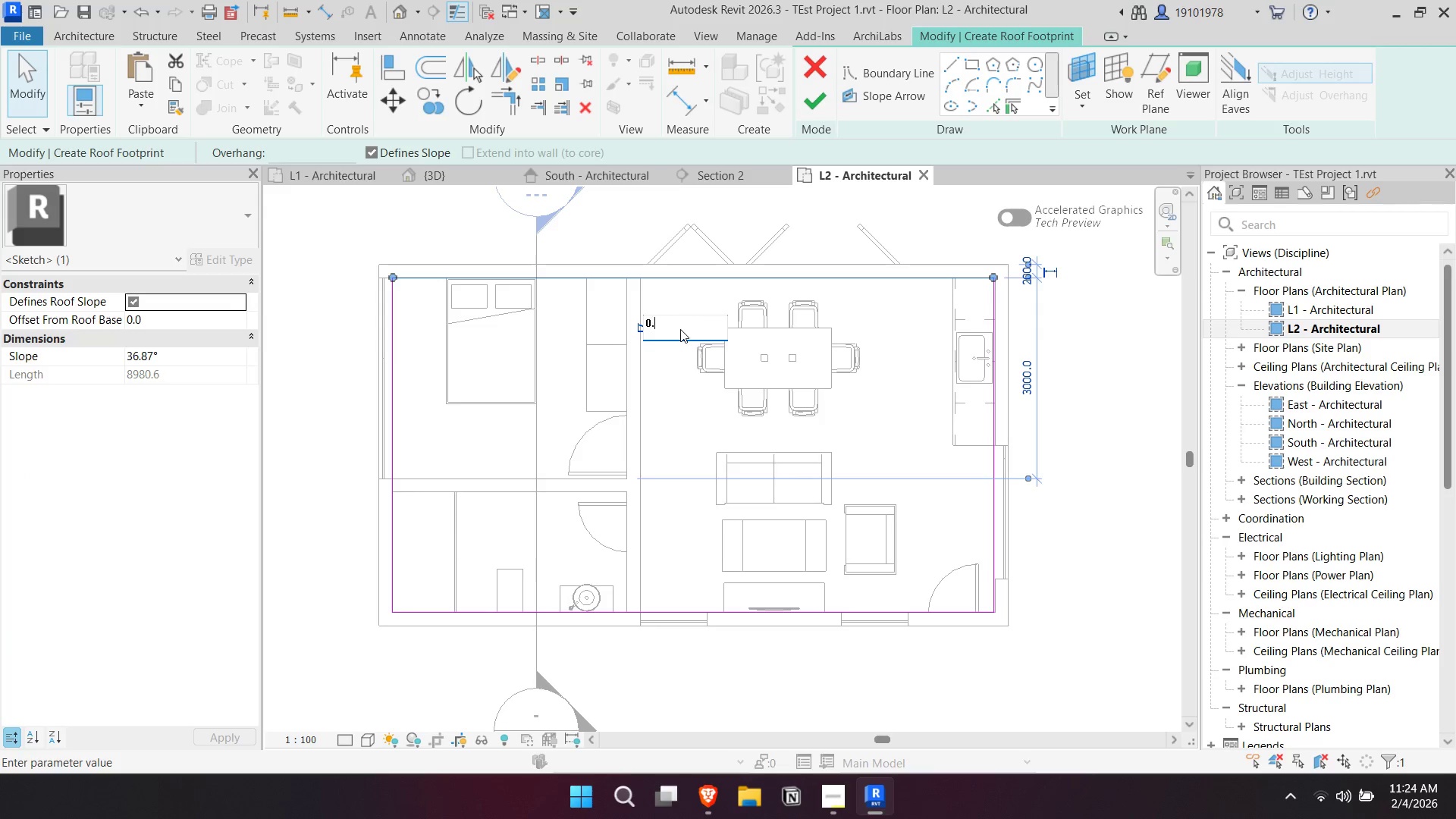 
key(Period)
 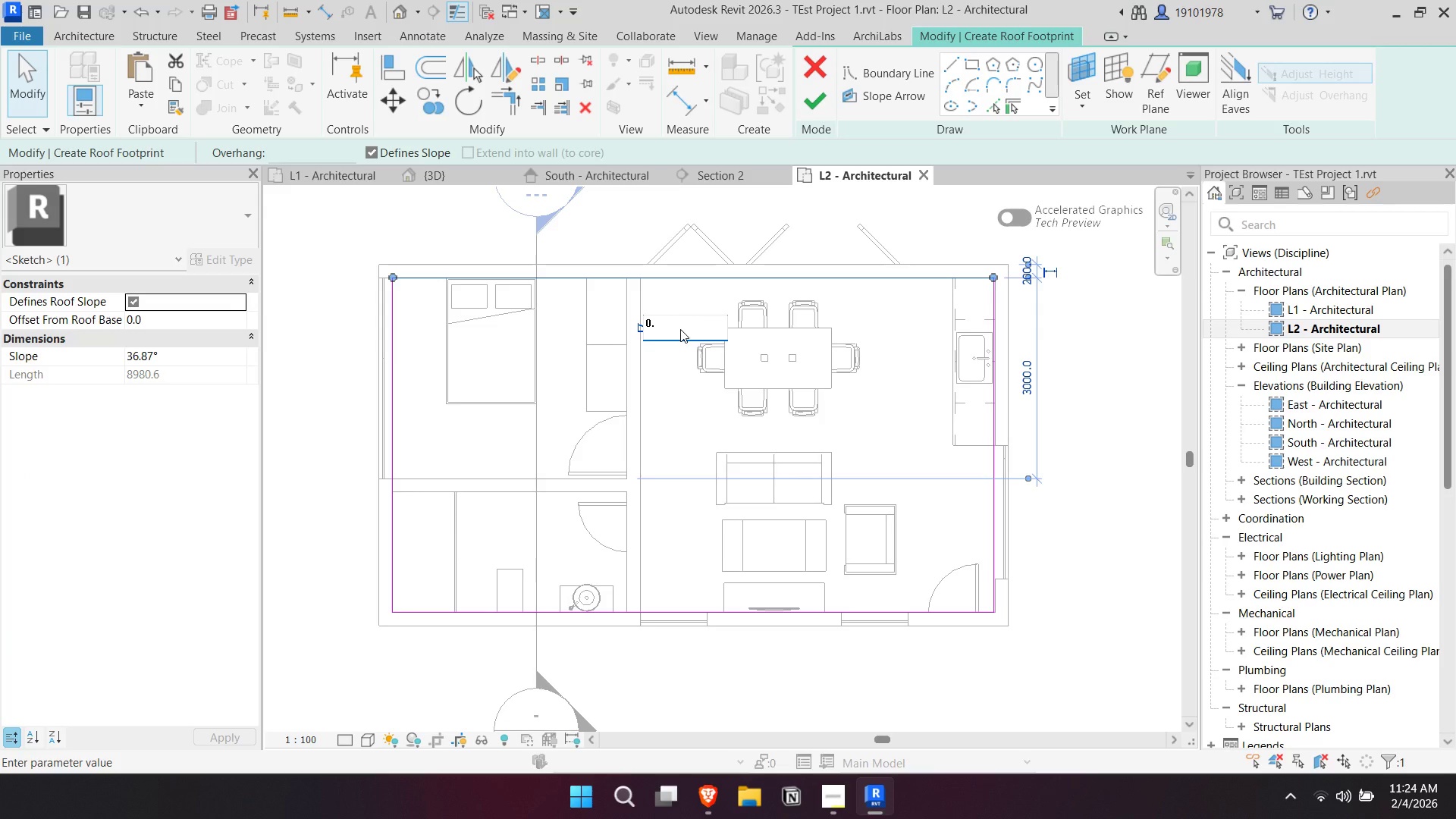 
key(5)
 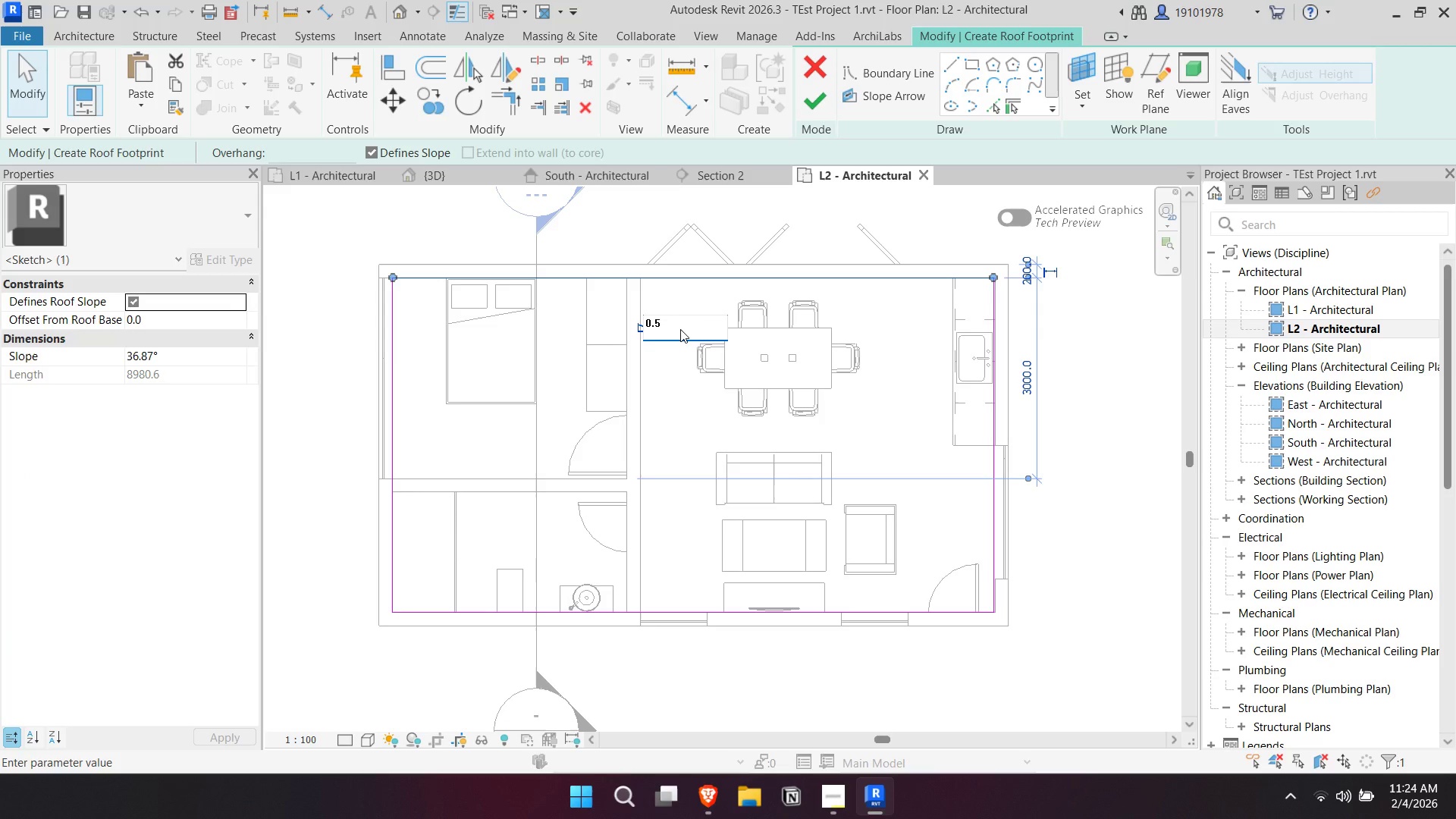 
key(Backspace)
 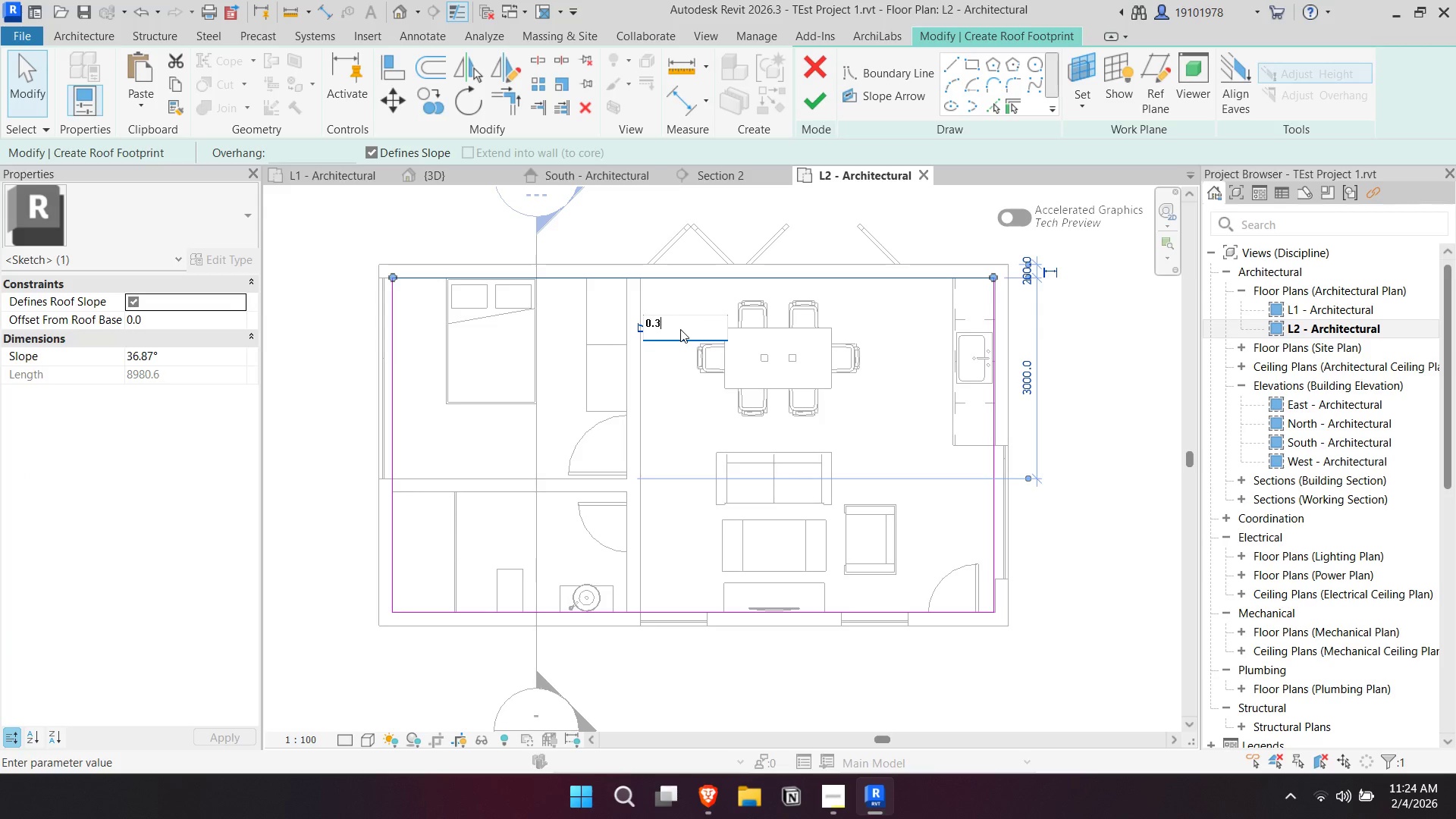 
key(3)
 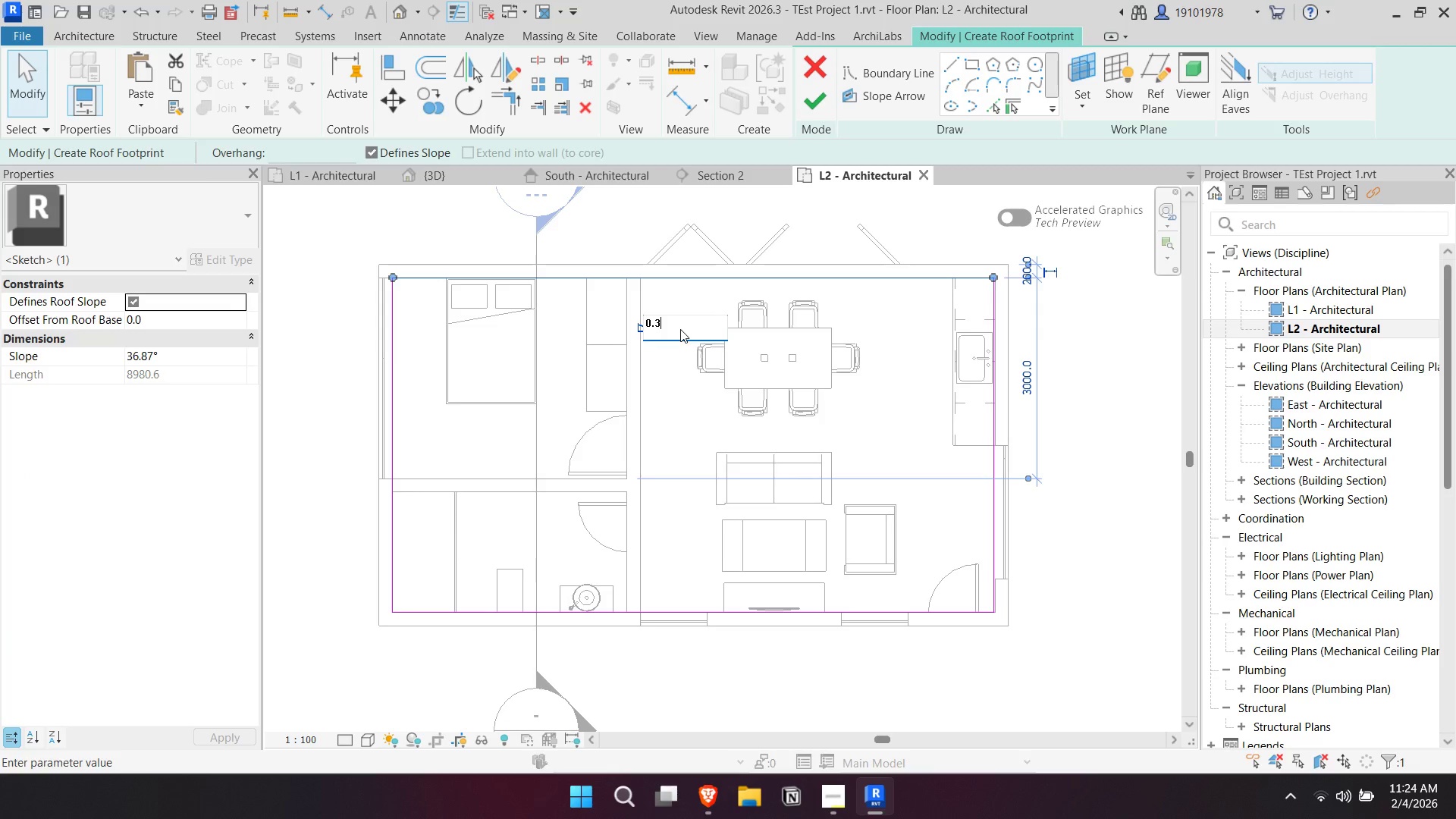 
key(Enter)
 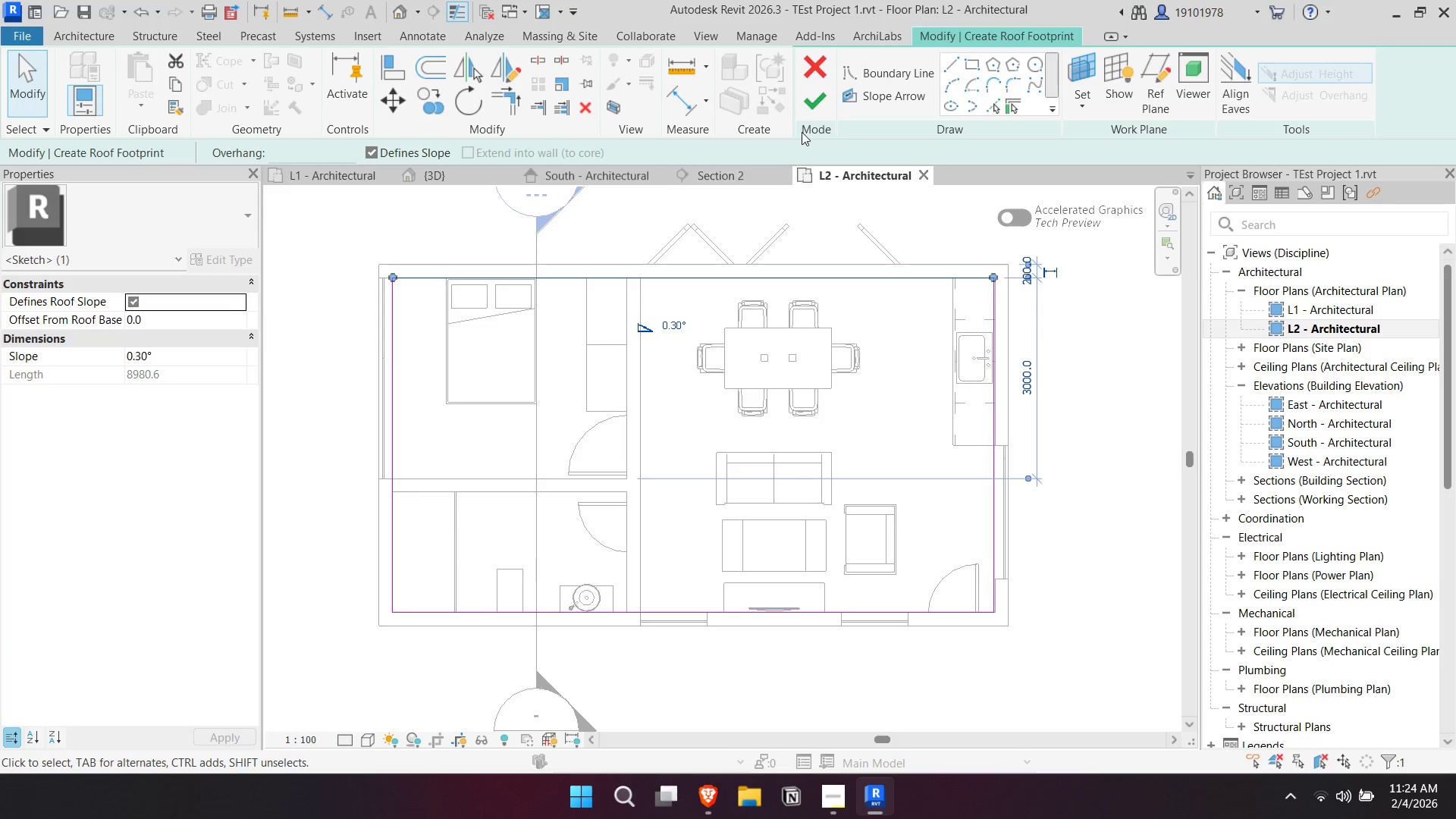 
left_click([835, 99])
 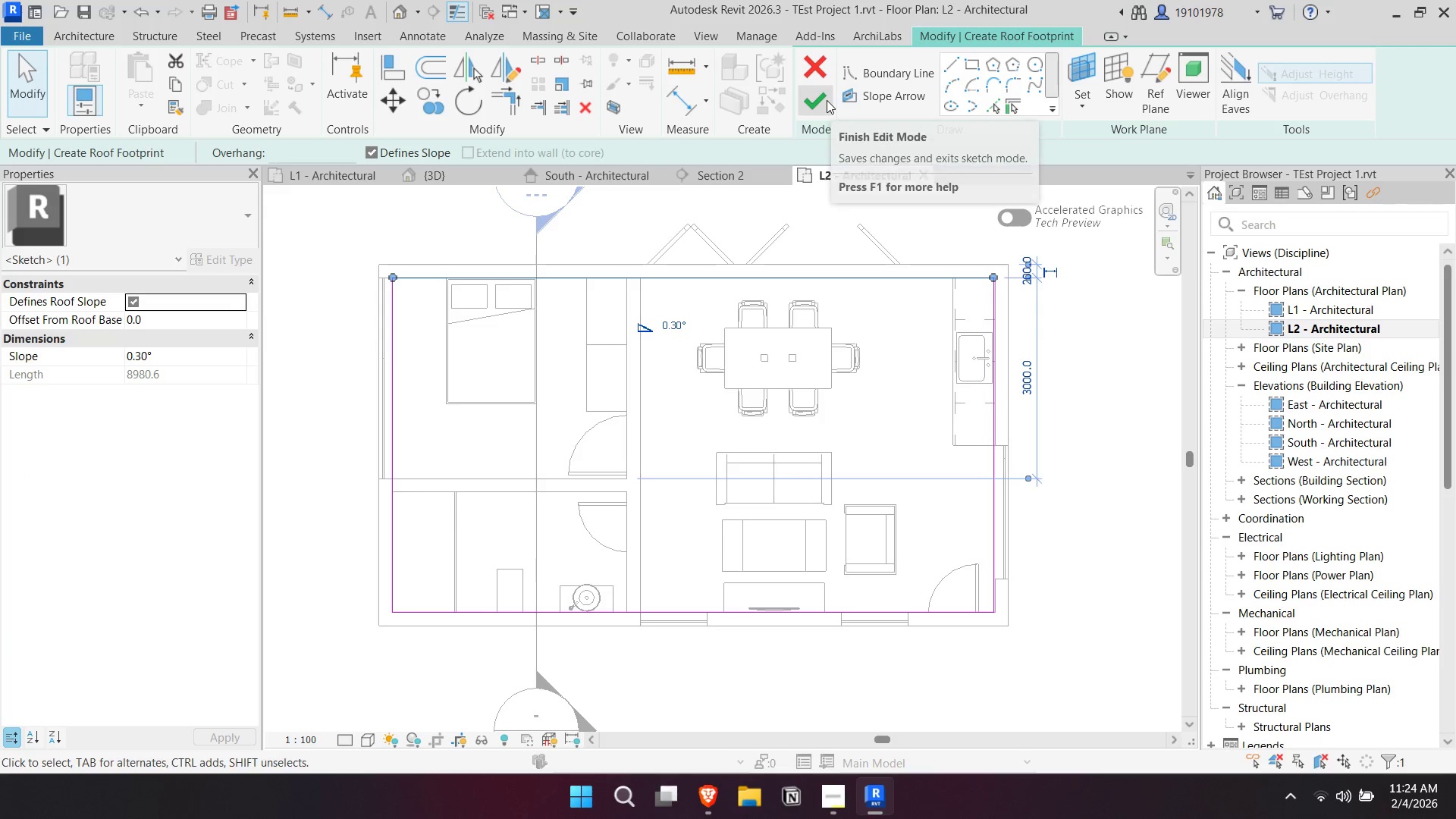 
left_click([821, 102])
 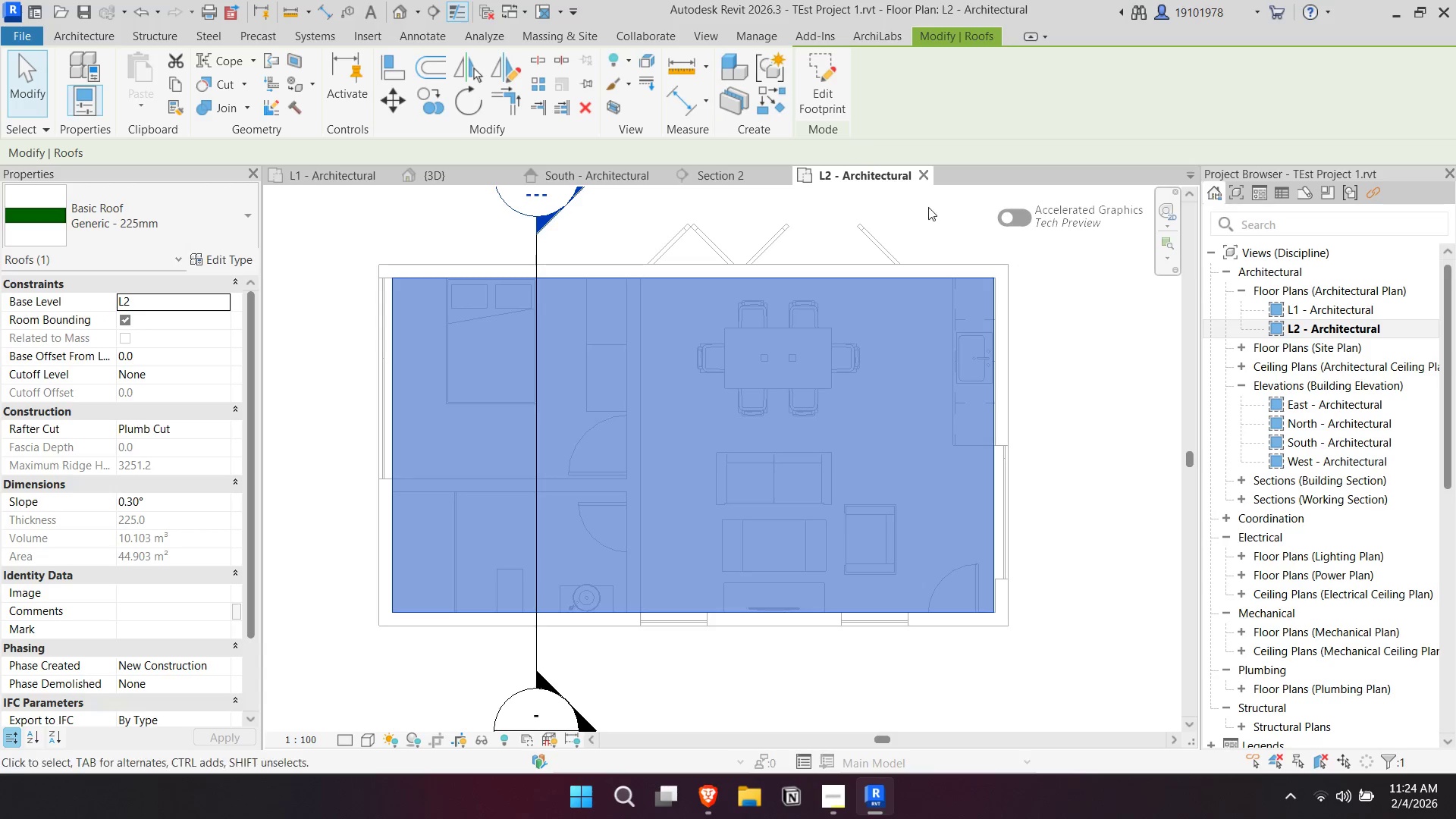 
key(Escape)
 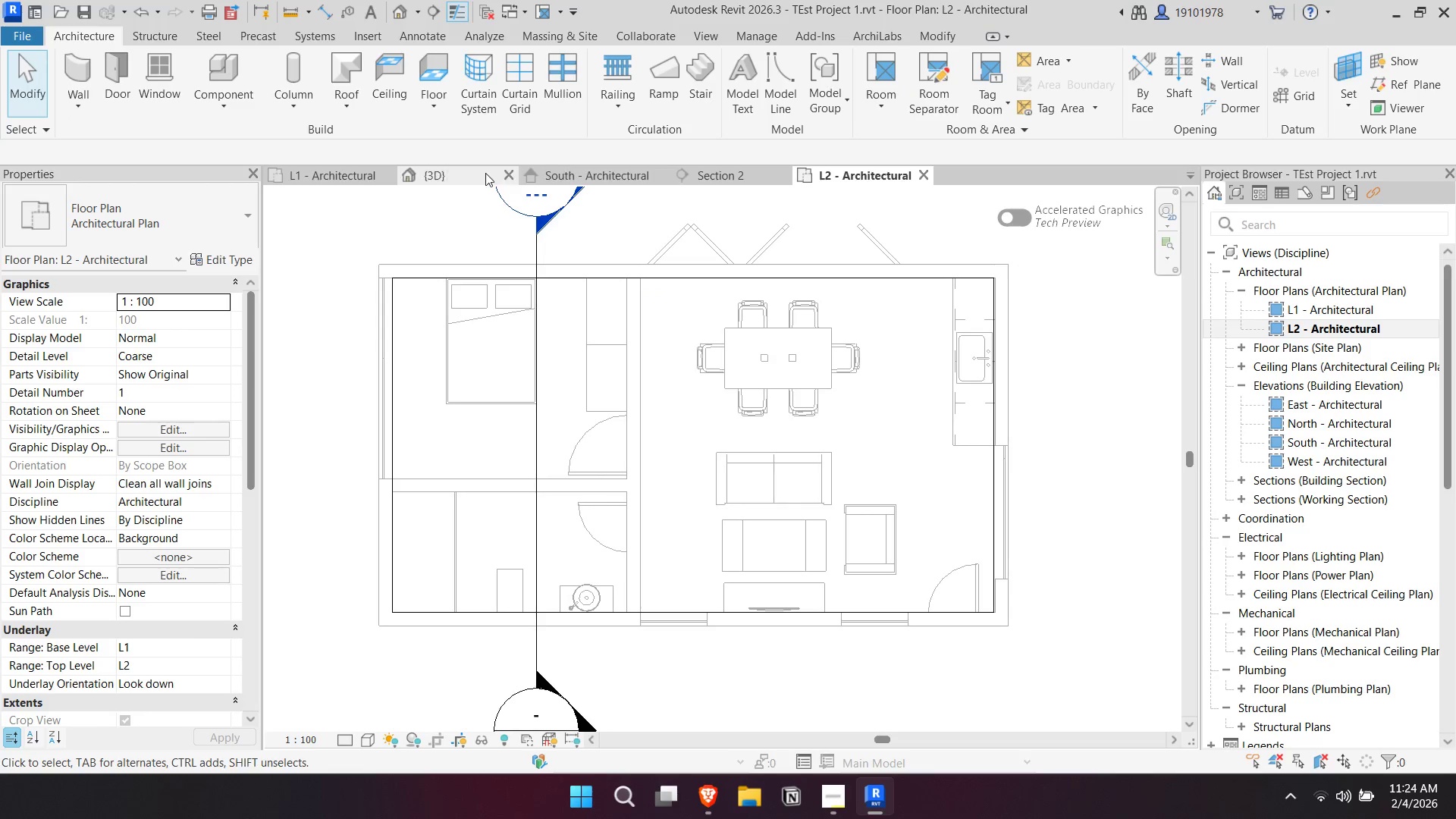 
left_click([425, 177])
 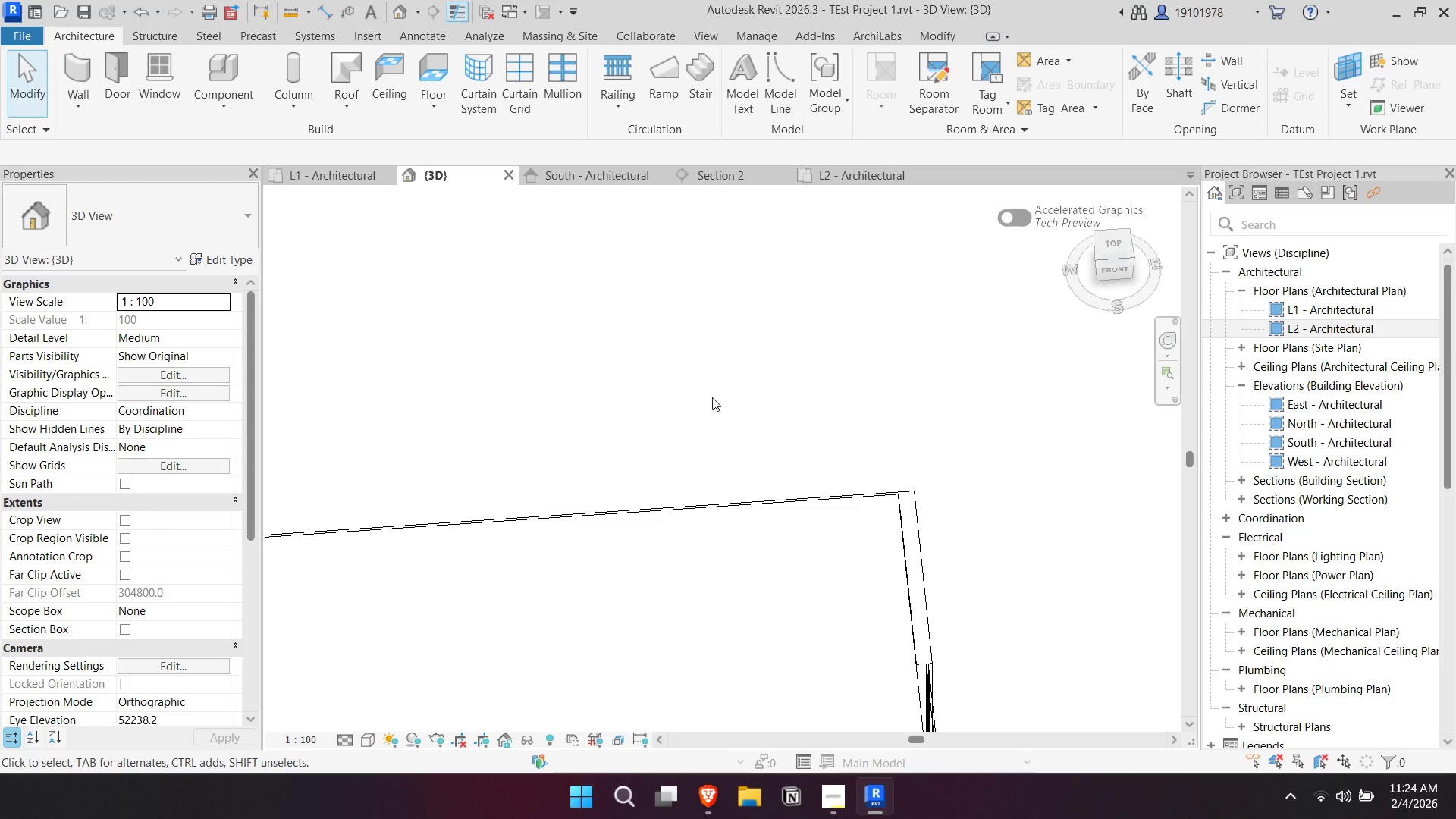 
hold_key(key=ShiftLeft, duration=2.52)
 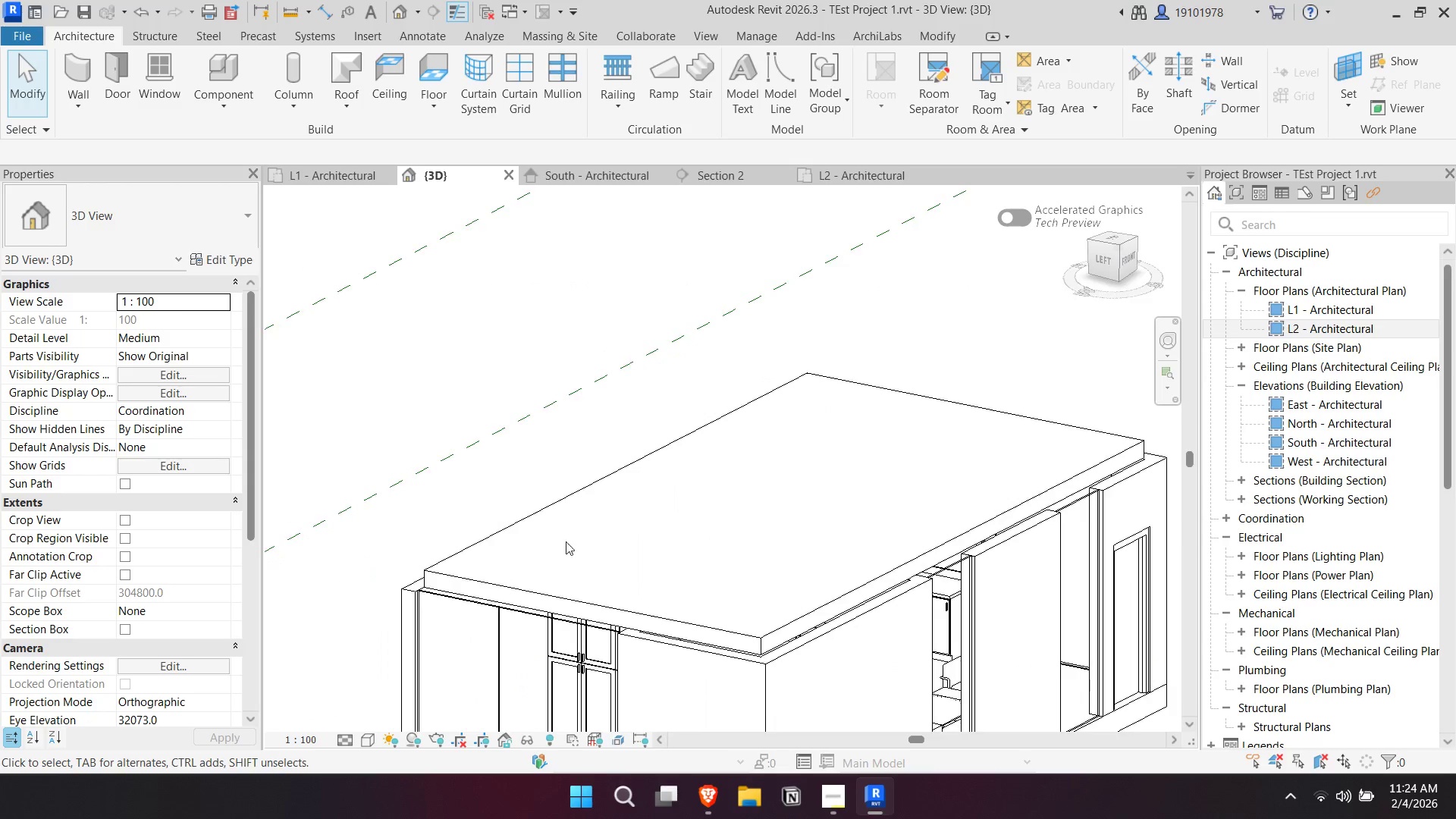 
scroll: coordinate [561, 553], scroll_direction: down, amount: 2.0
 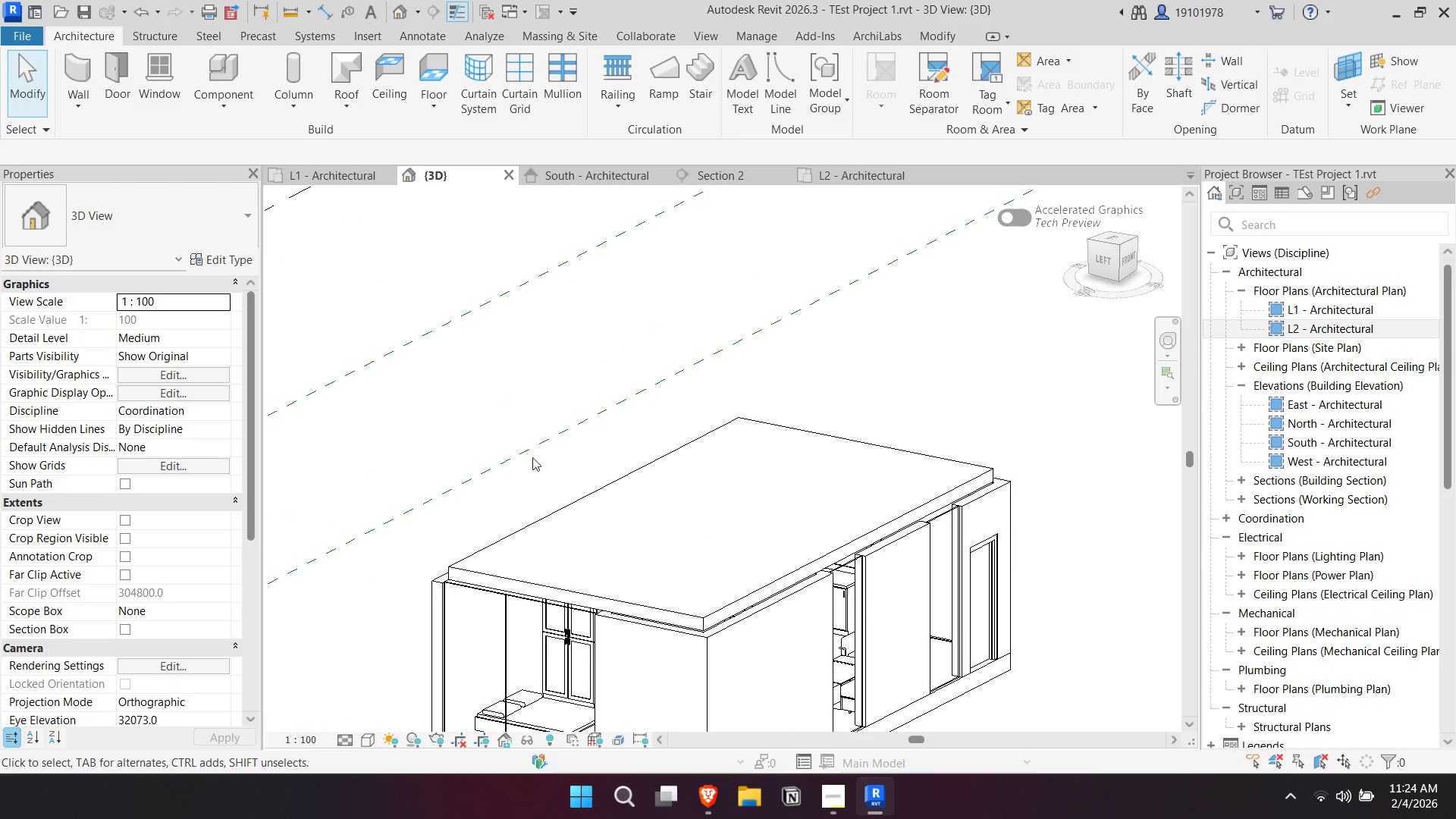 
key(Escape)
 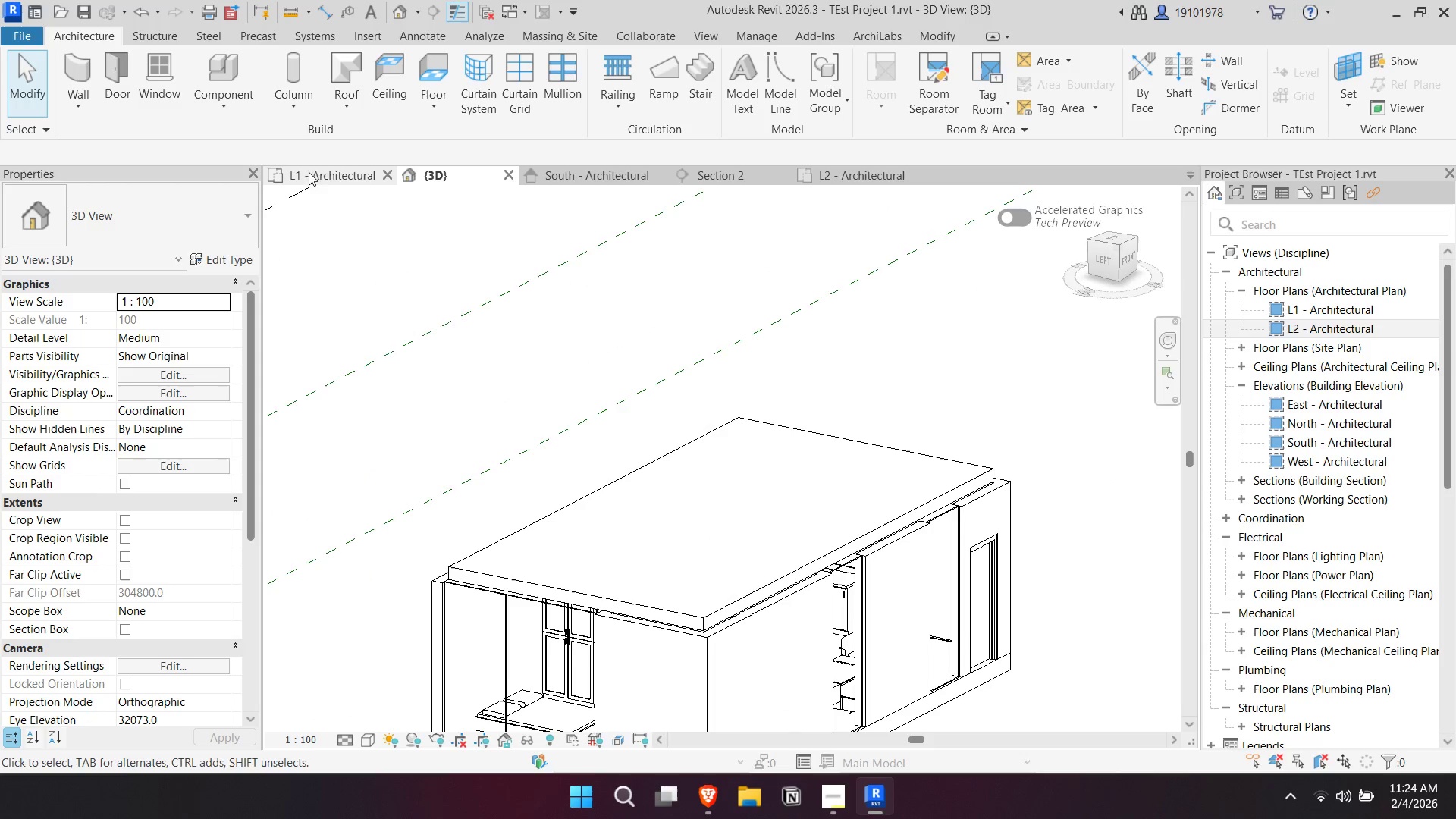 
left_click([318, 171])
 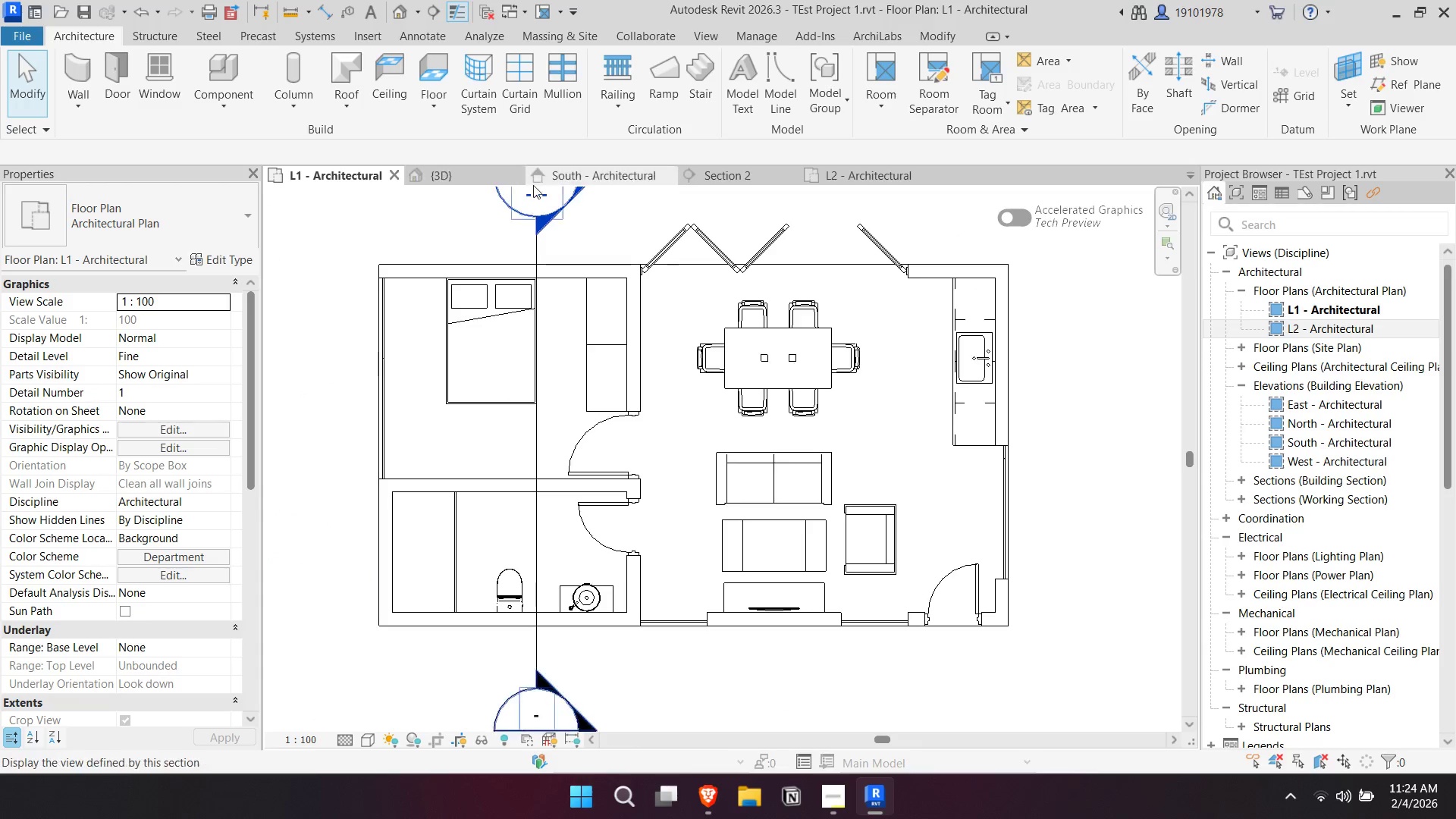 
left_click([862, 176])
 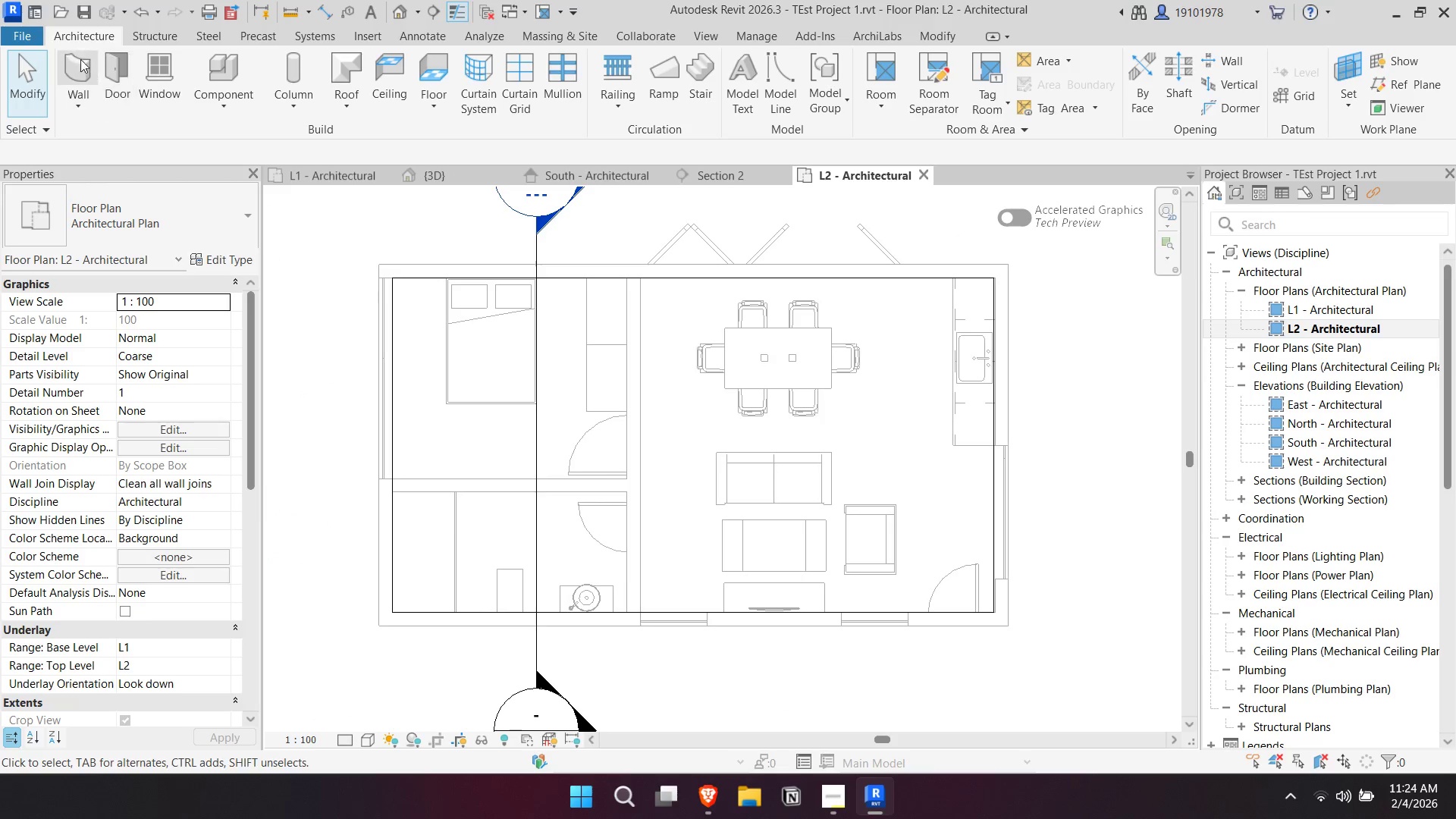 
left_click([75, 61])
 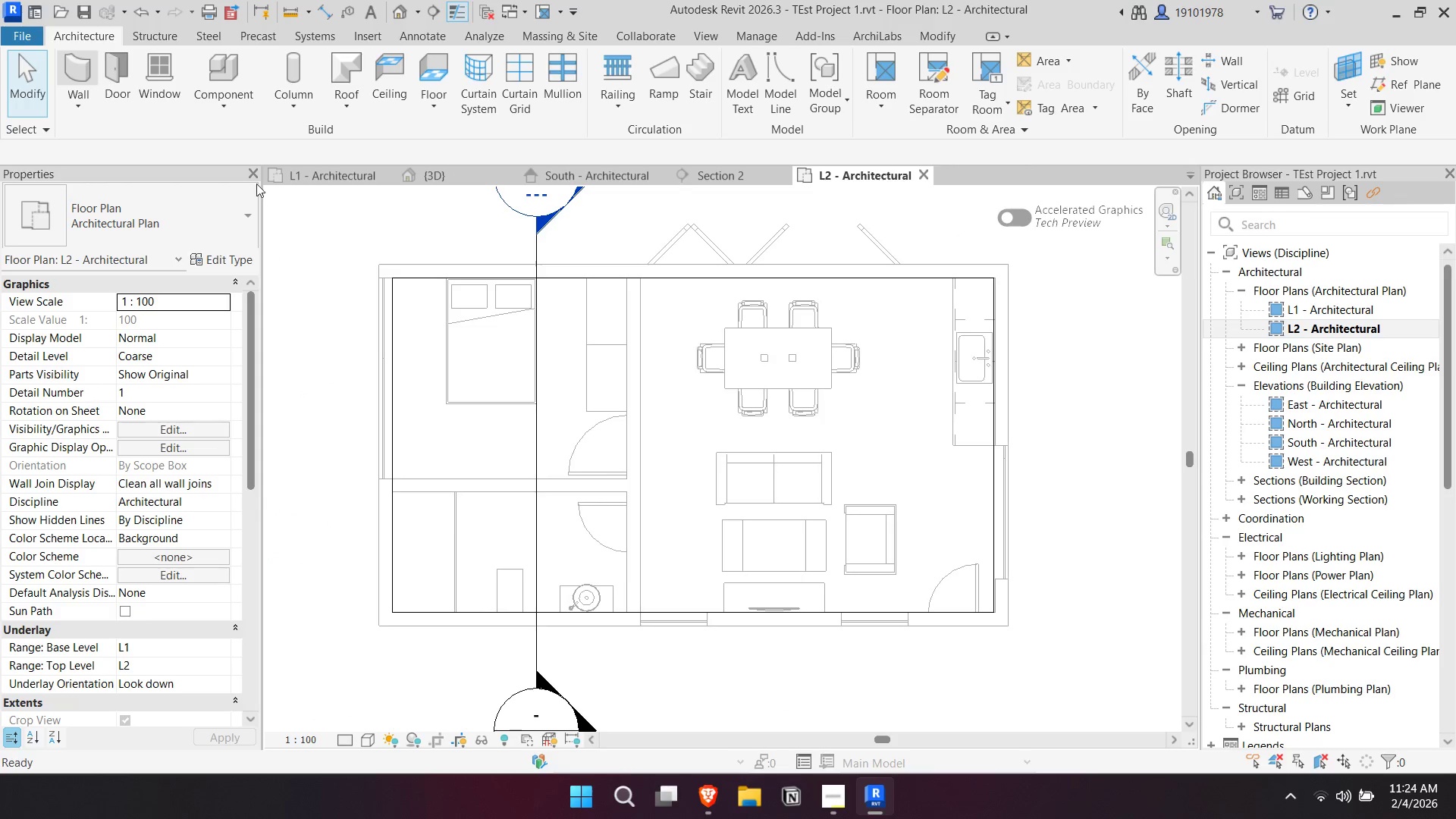 
scroll: coordinate [383, 274], scroll_direction: up, amount: 4.0
 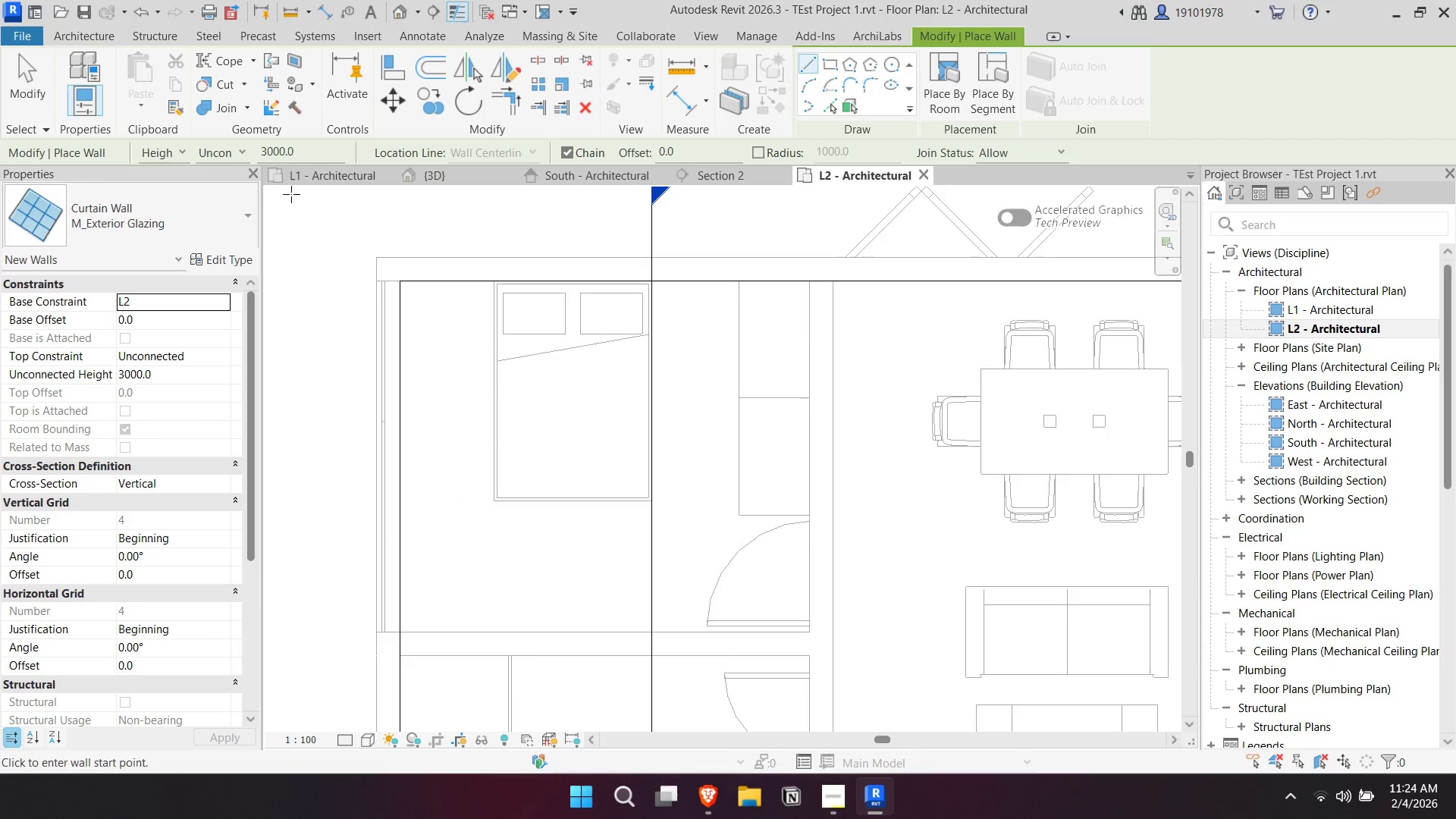 
left_click([143, 223])
 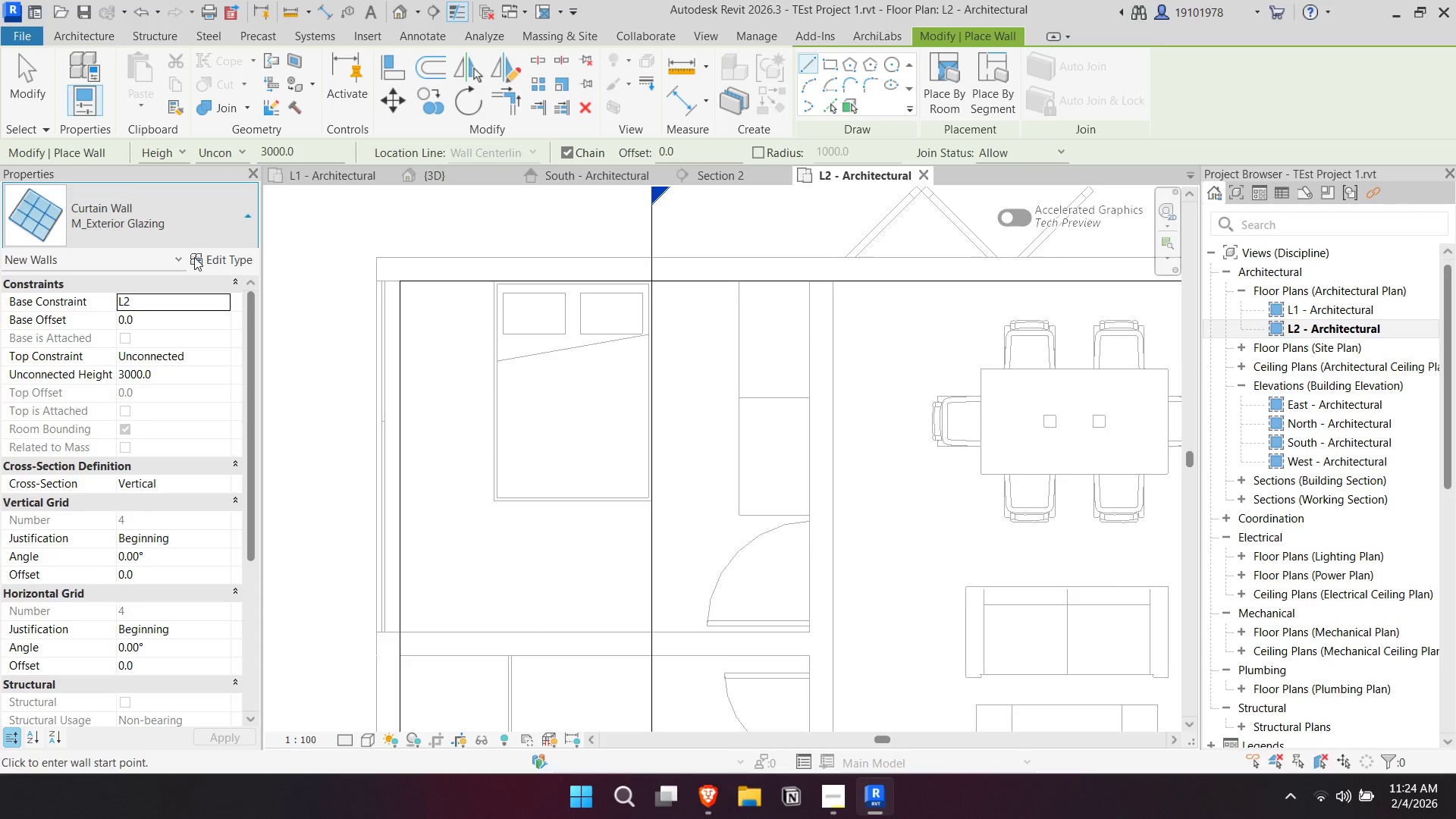 
scroll: coordinate [168, 340], scroll_direction: up, amount: 18.0
 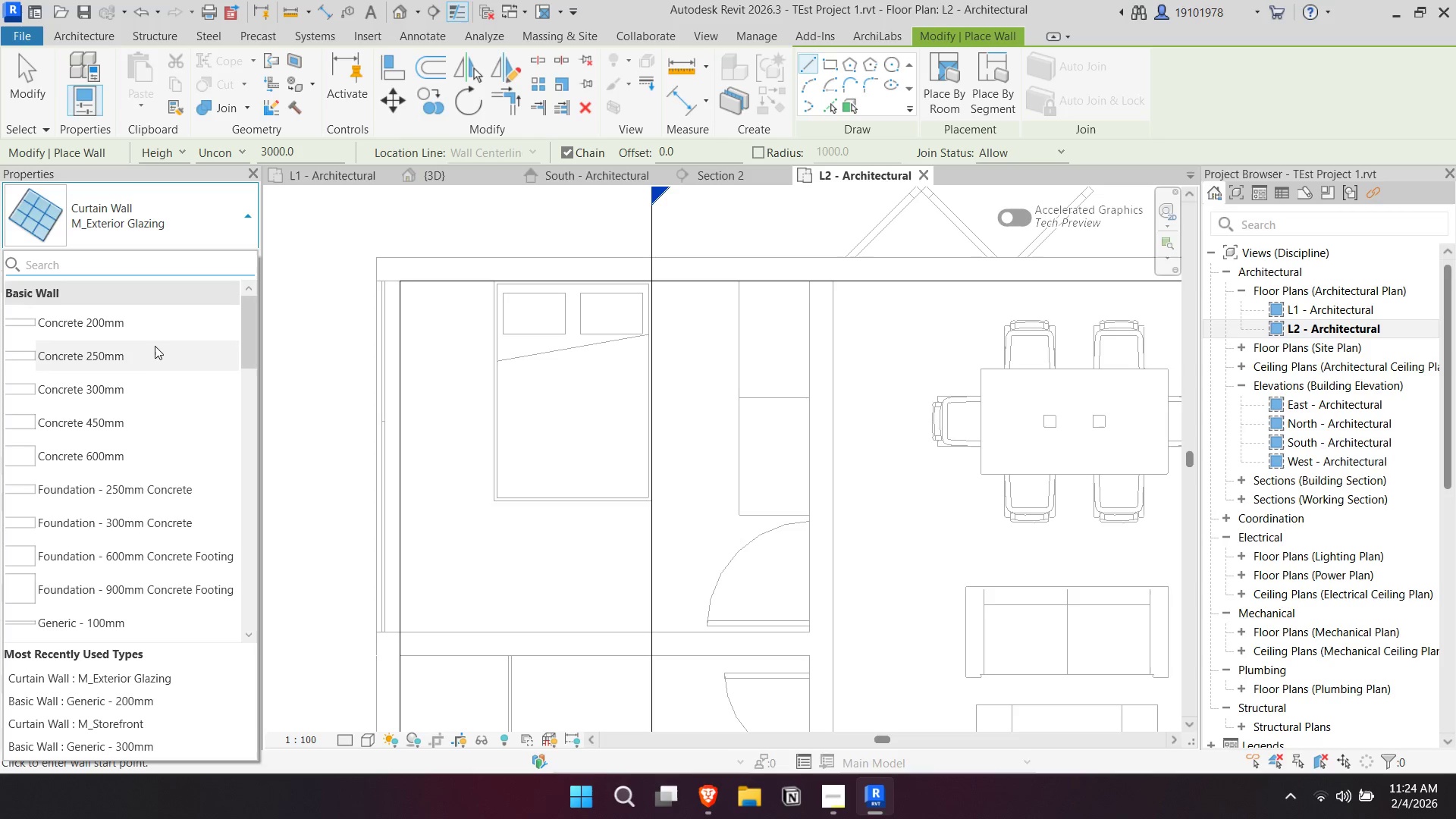 
left_click([146, 325])
 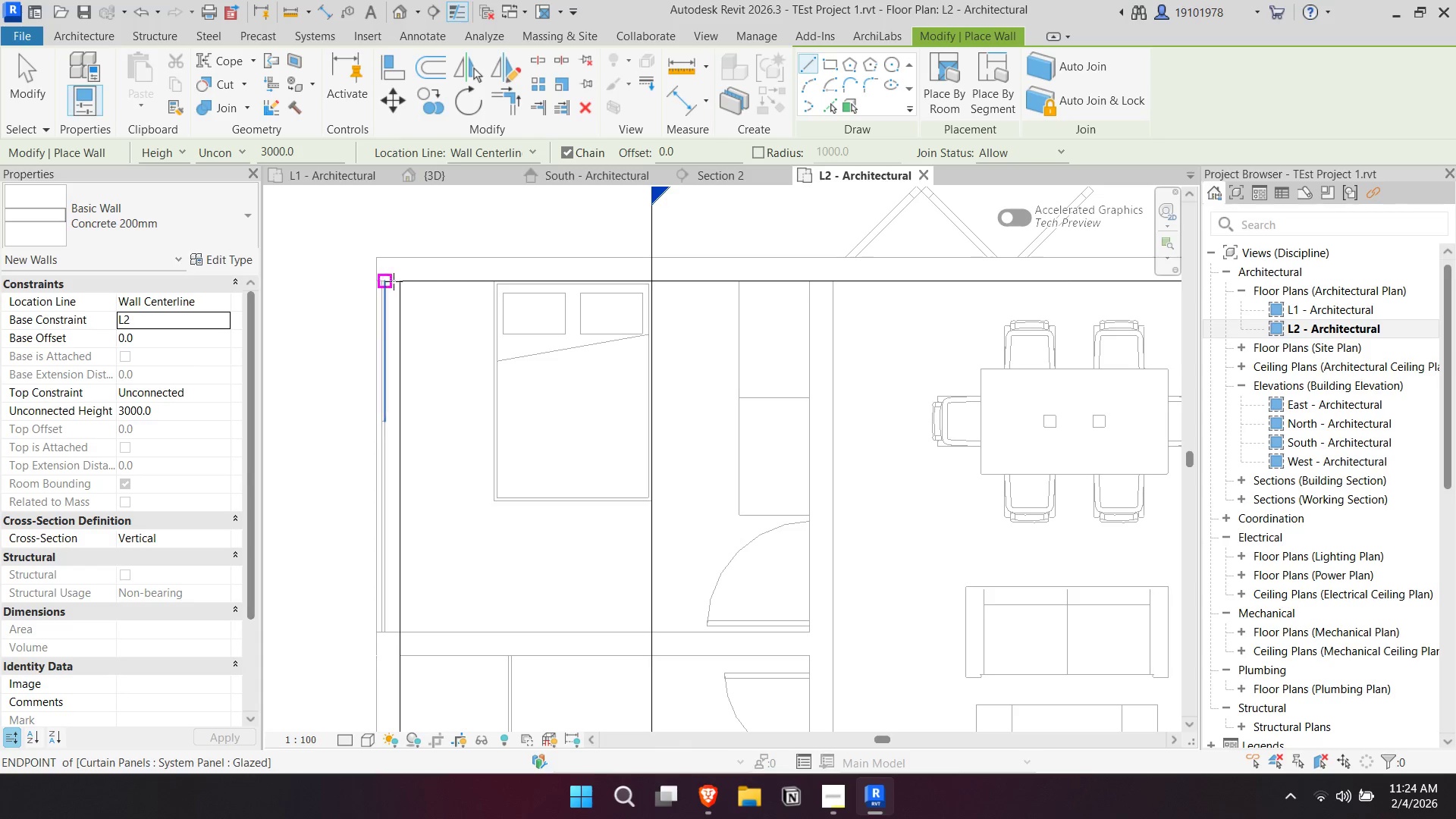 
left_click([398, 282])
 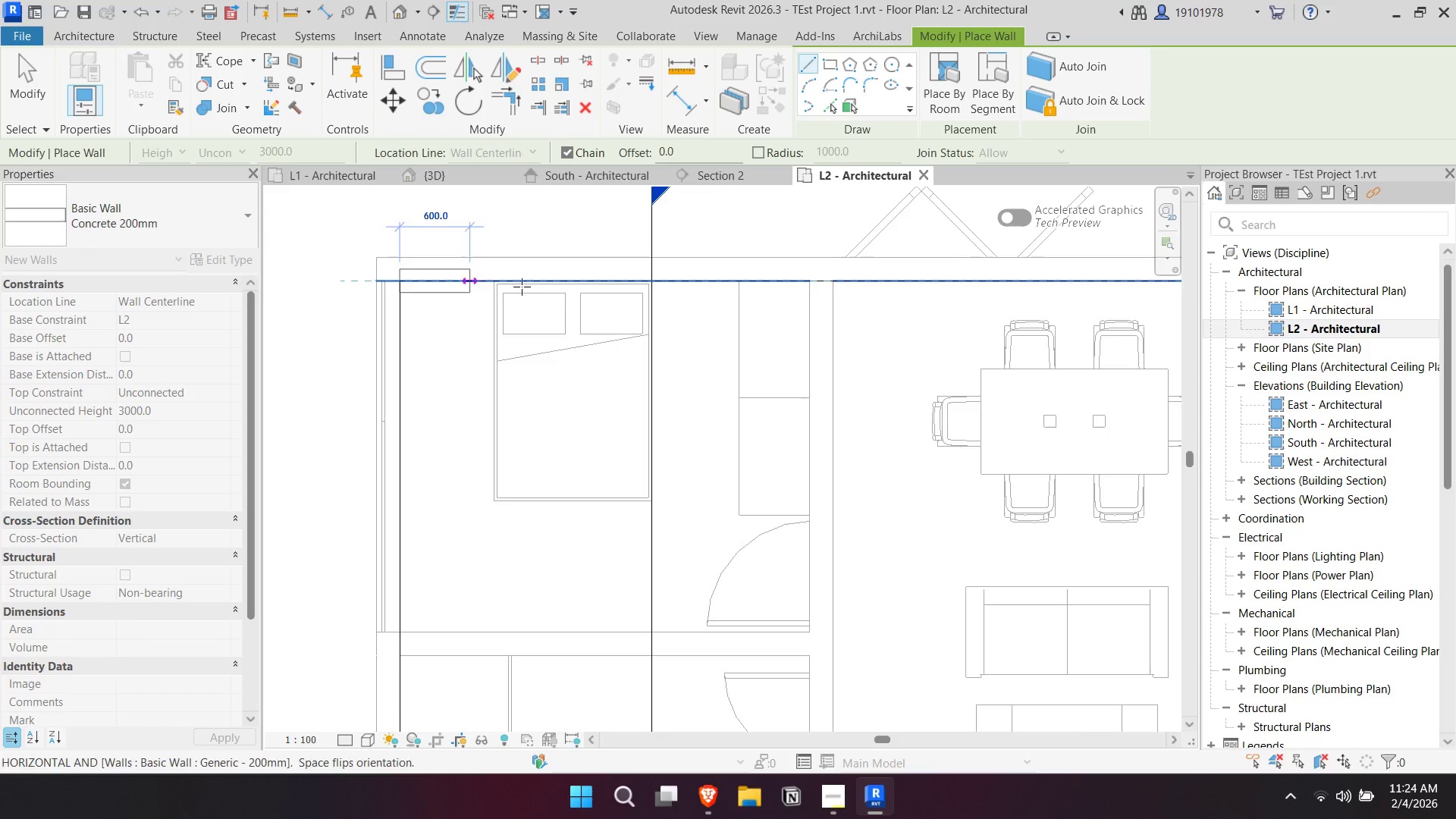 
scroll: coordinate [589, 290], scroll_direction: down, amount: 1.0
 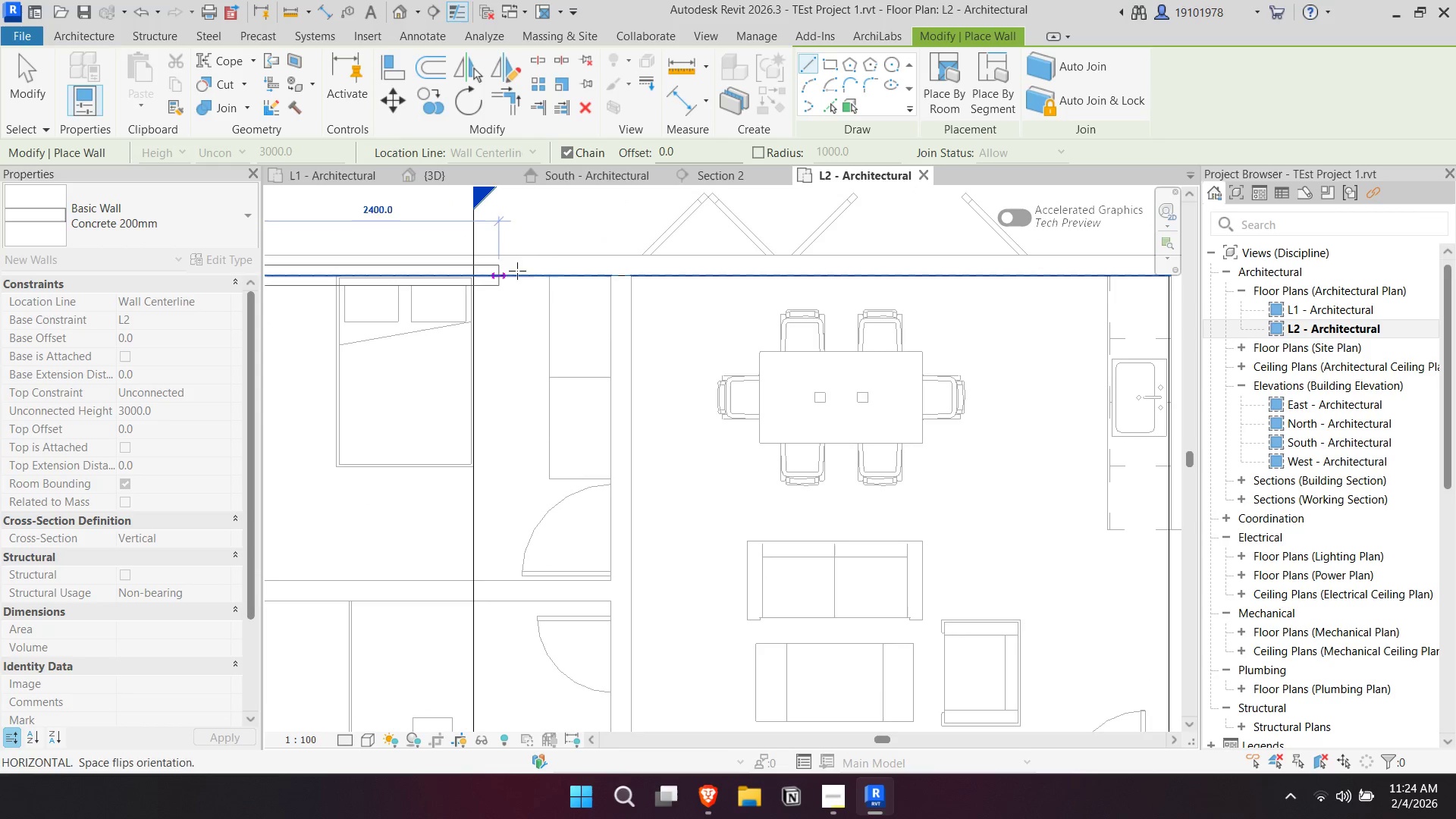 
key(Escape)
 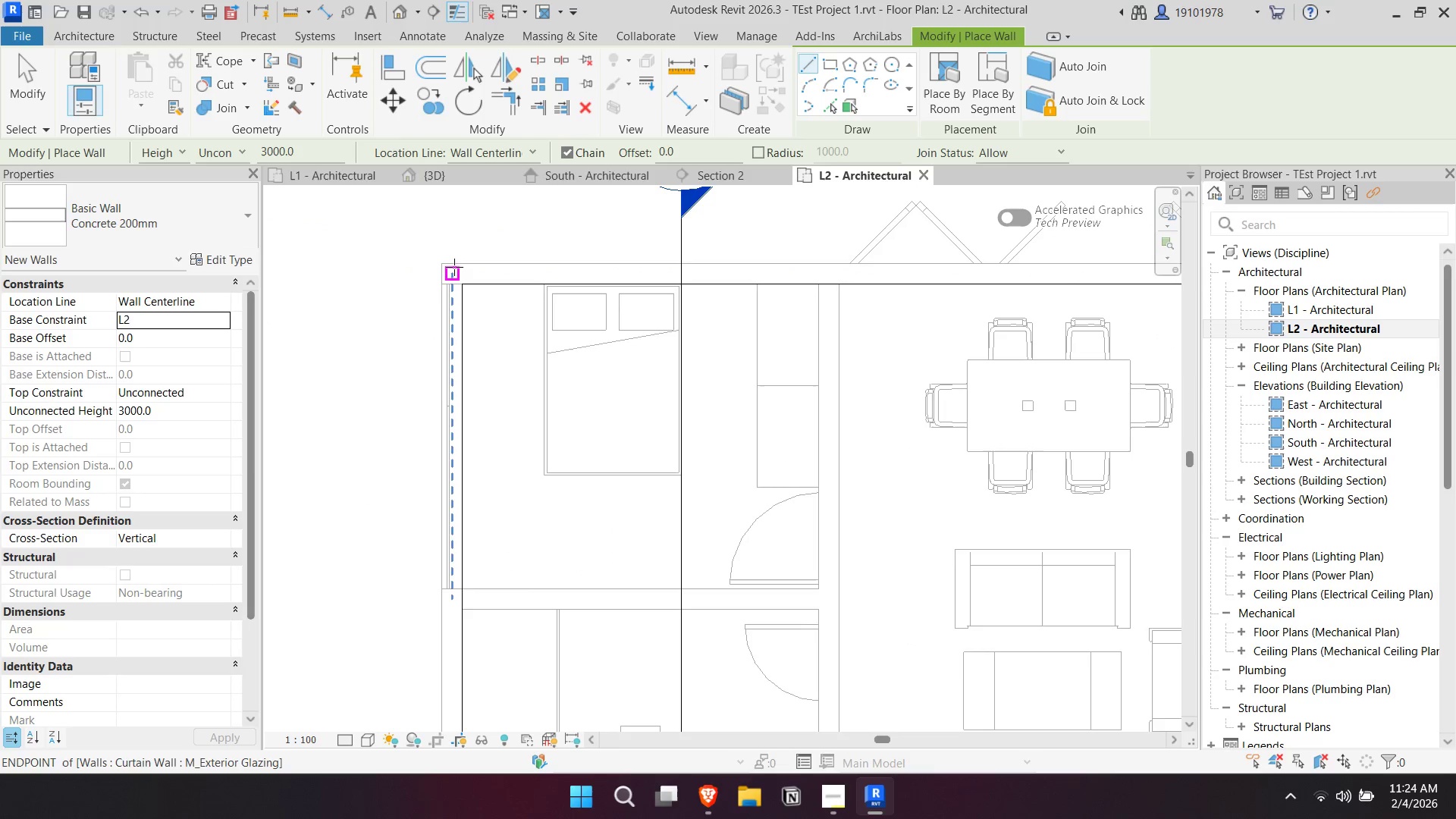 
left_click([454, 266])
 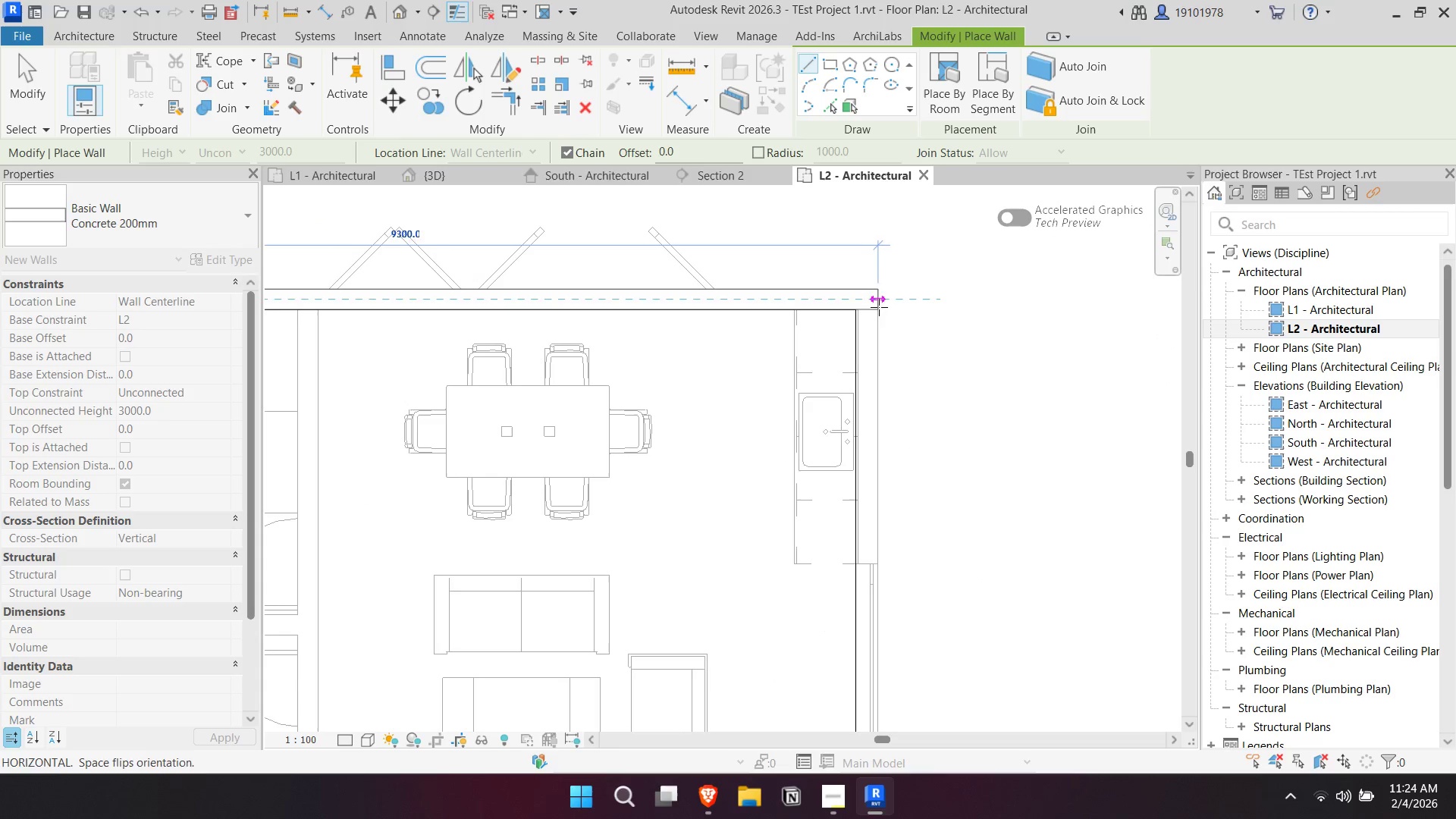 
left_click([867, 303])
 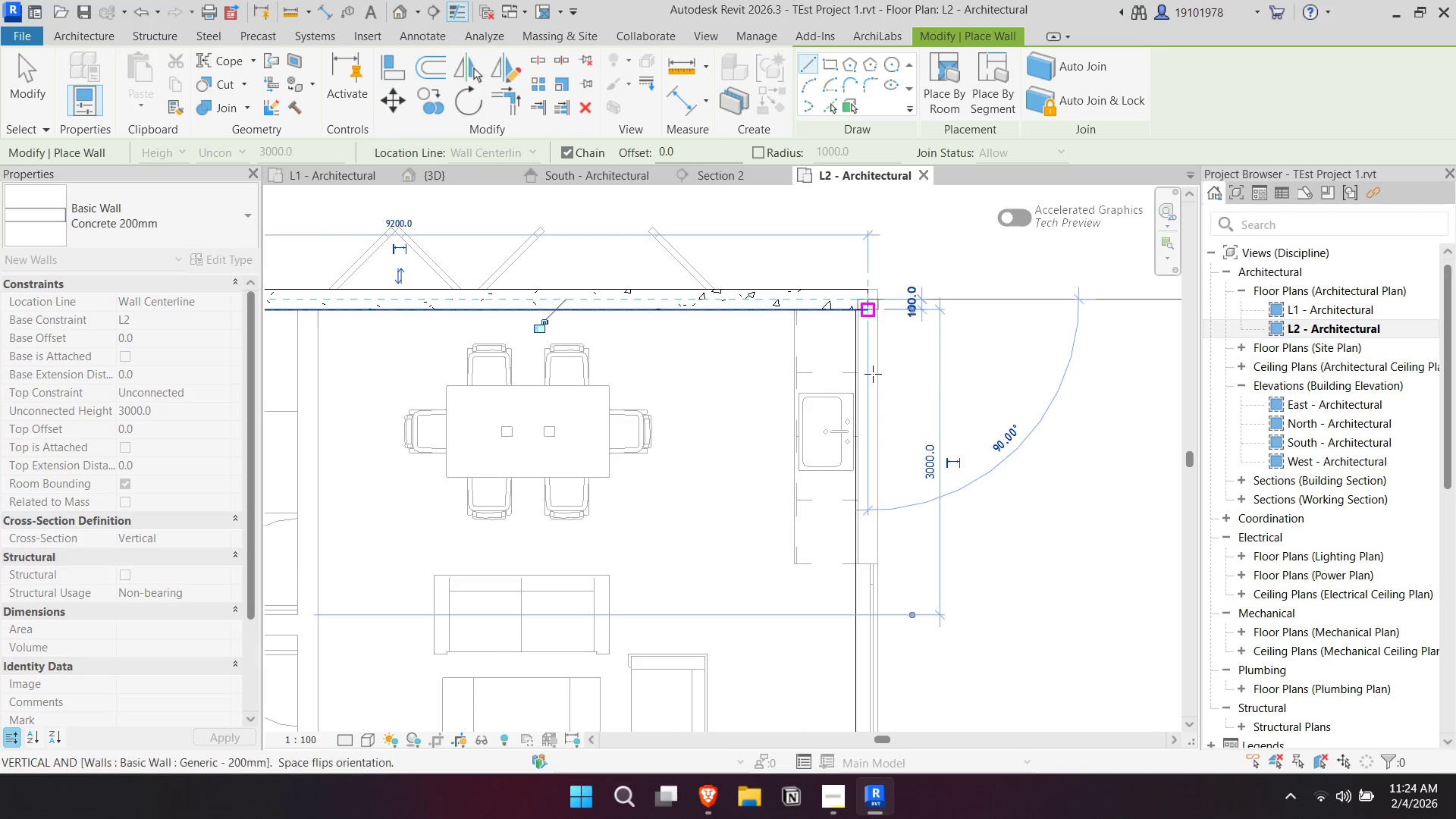 
scroll: coordinate [879, 485], scroll_direction: down, amount: 1.0
 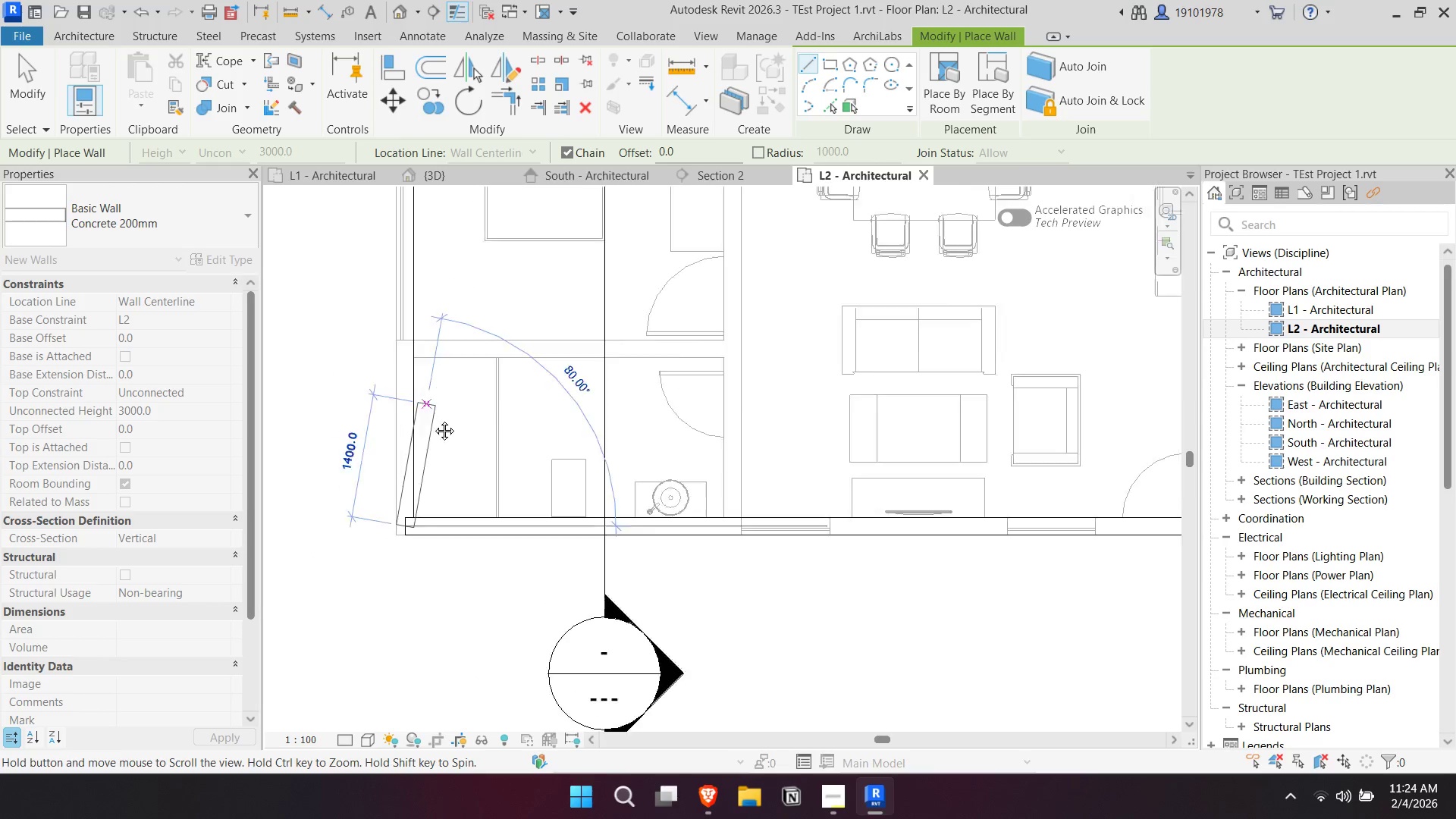 
left_click([434, 237])
 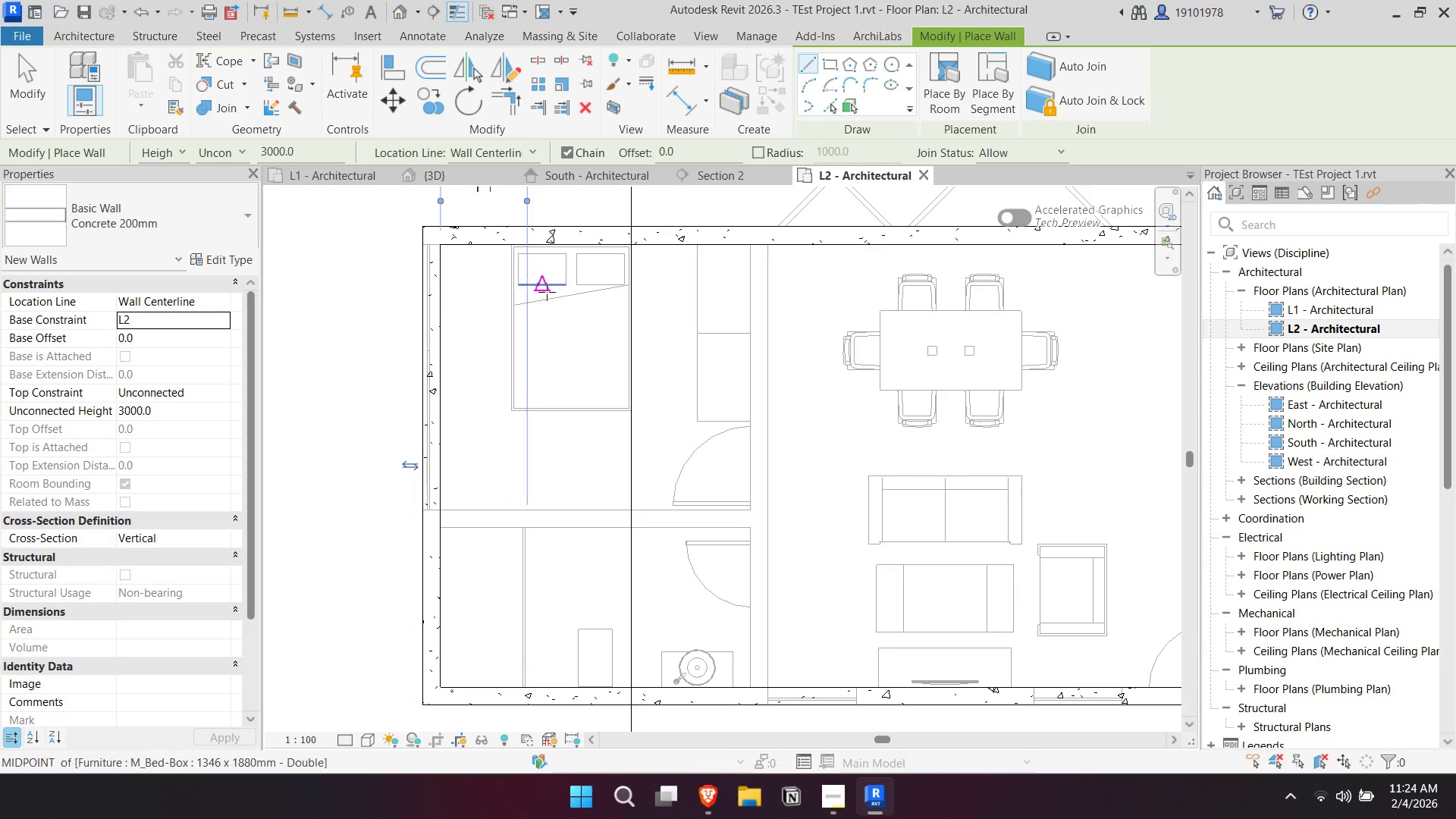 
key(Escape)
 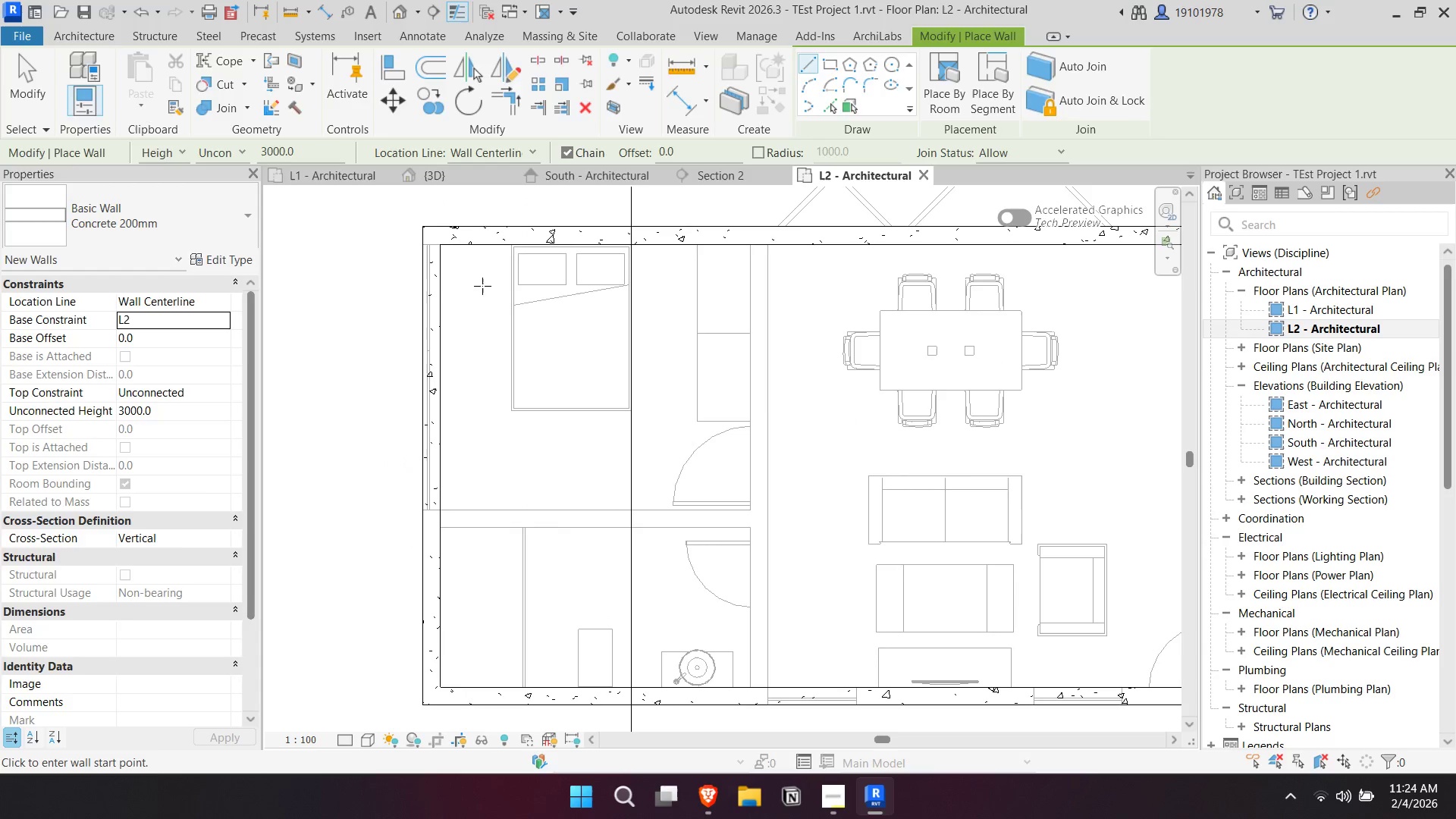 
key(Escape)
 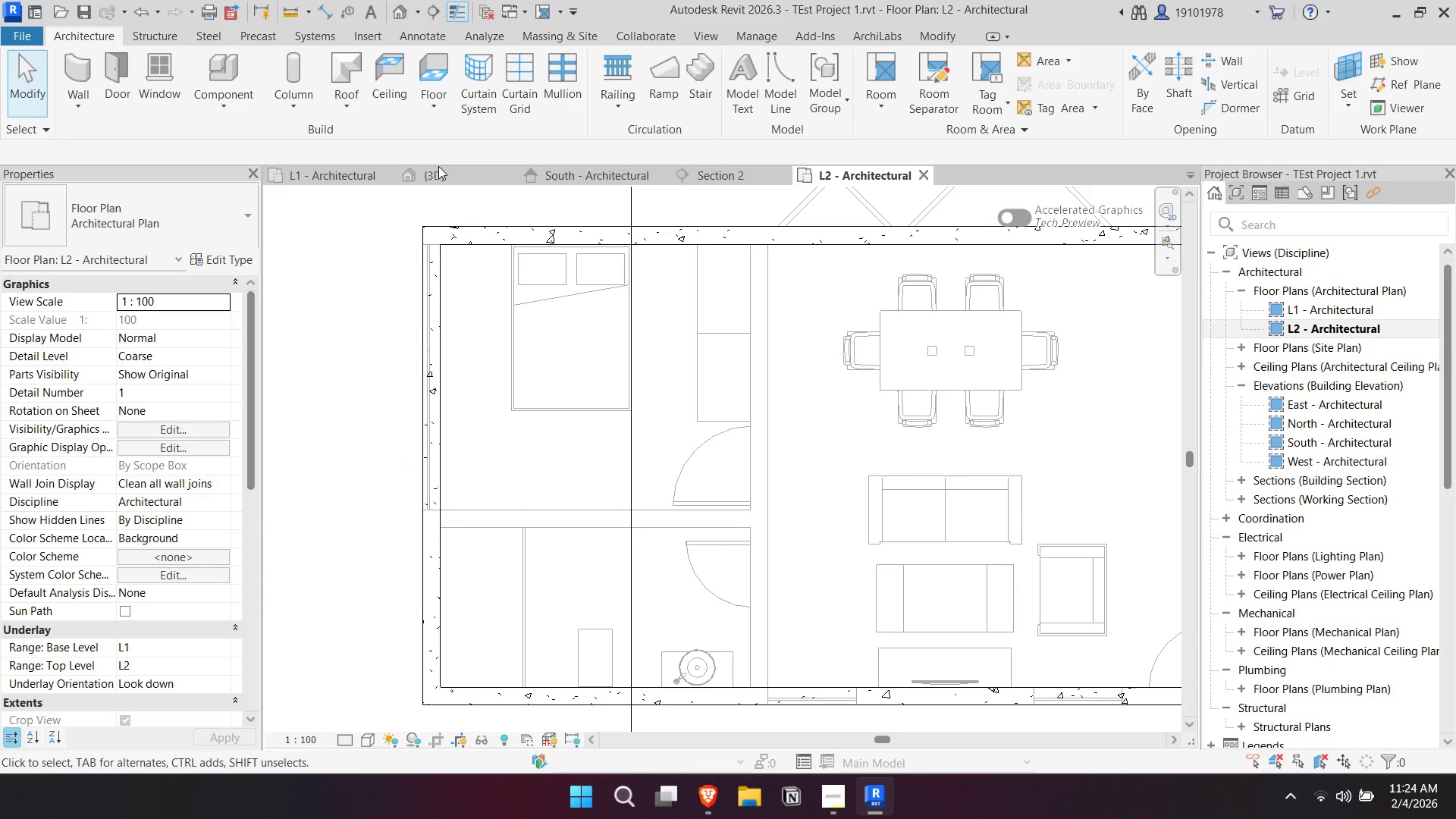 
left_click([446, 177])
 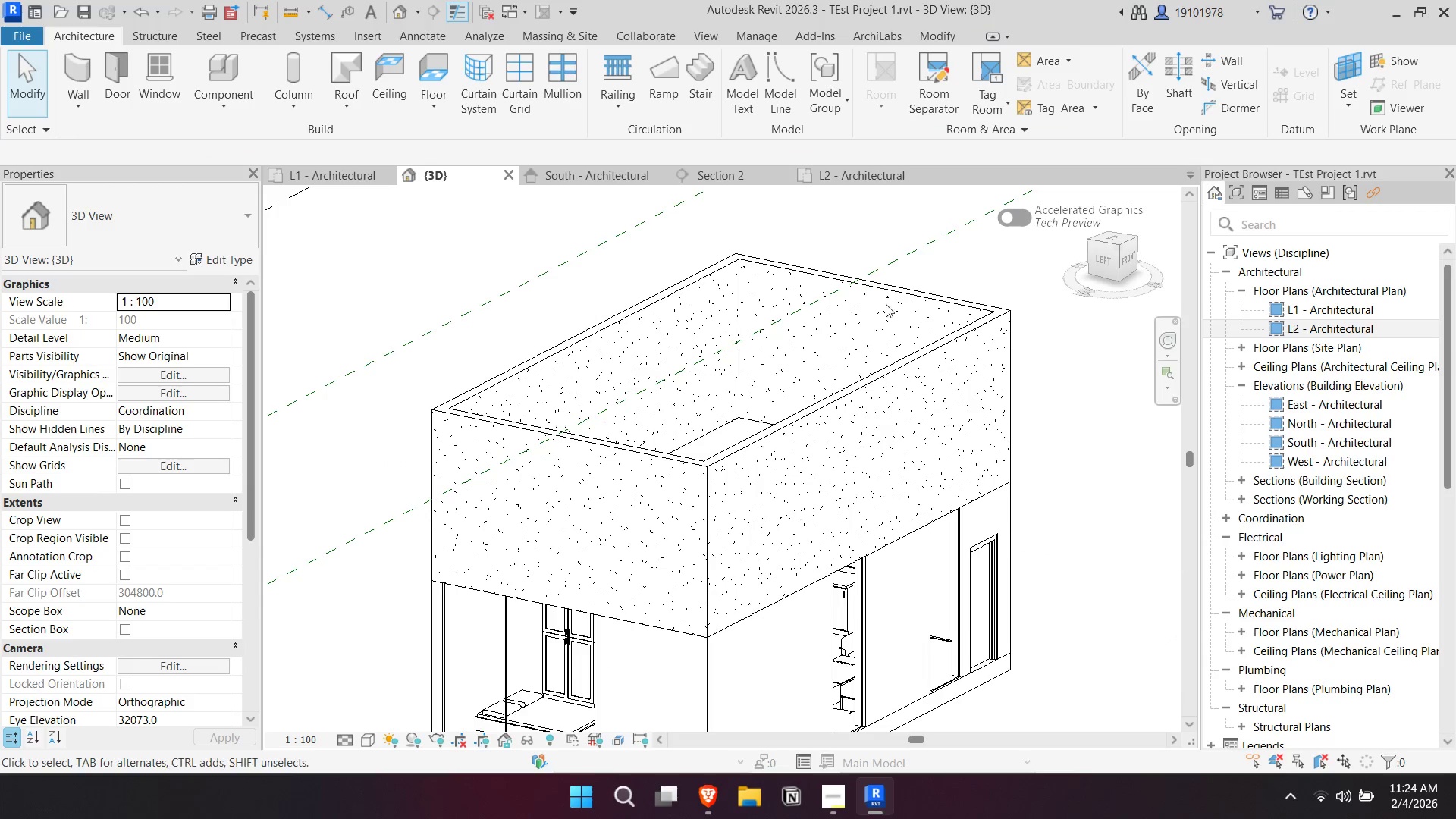 
left_click_drag(start_coordinate=[976, 253], to_coordinate=[858, 276])
 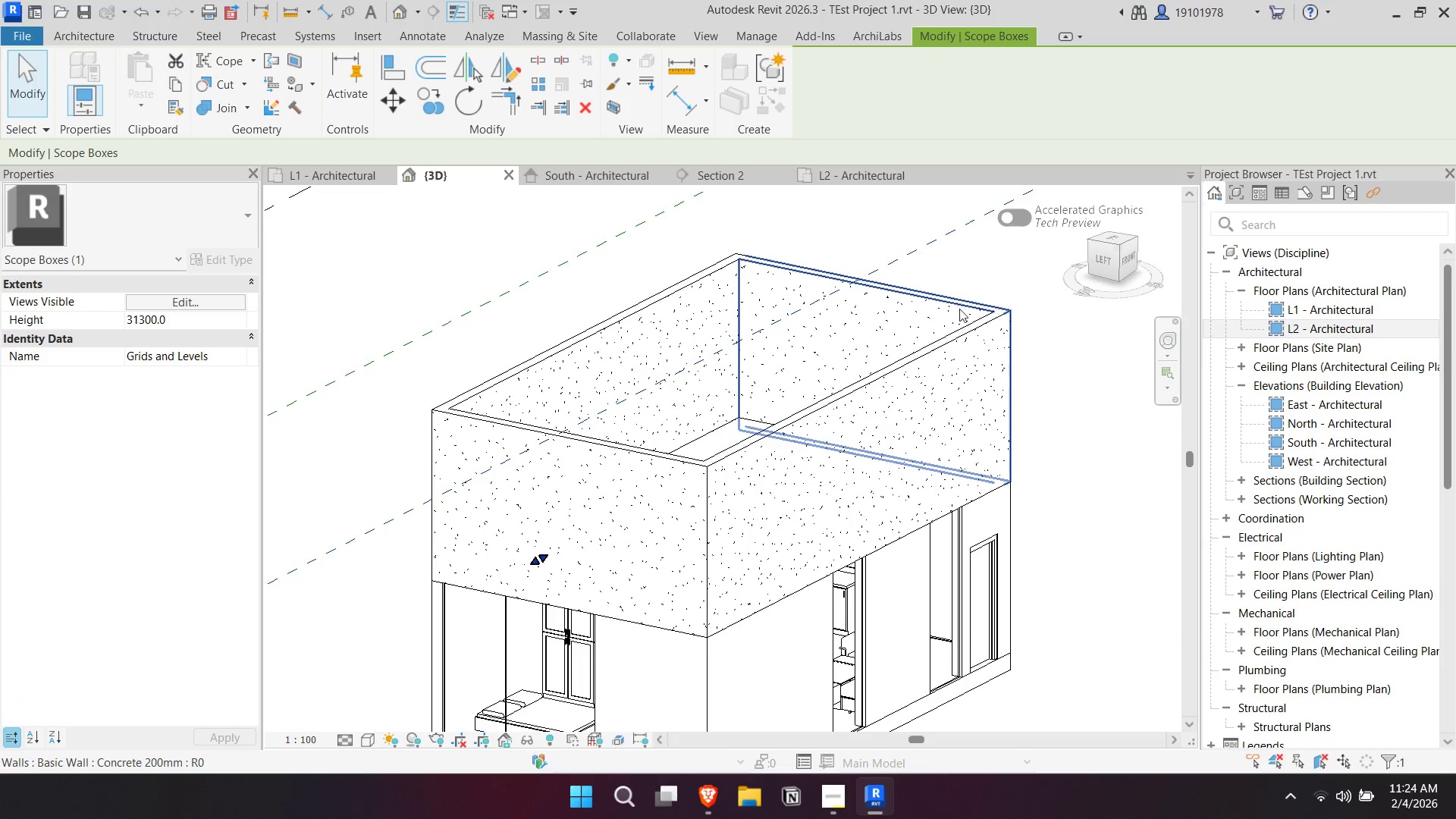 
left_click([962, 308])
 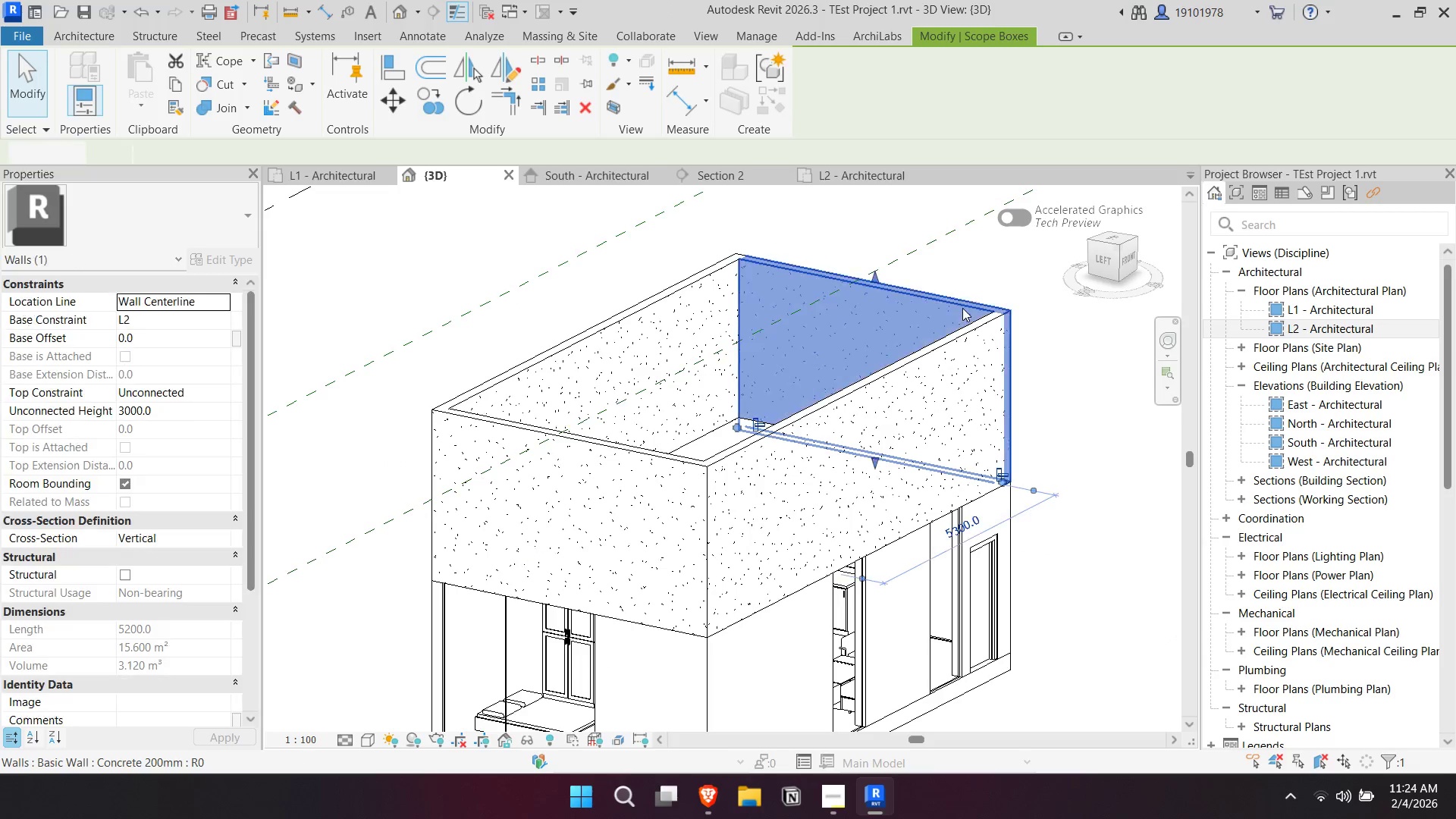 
hold_key(key=ControlLeft, duration=0.38)
 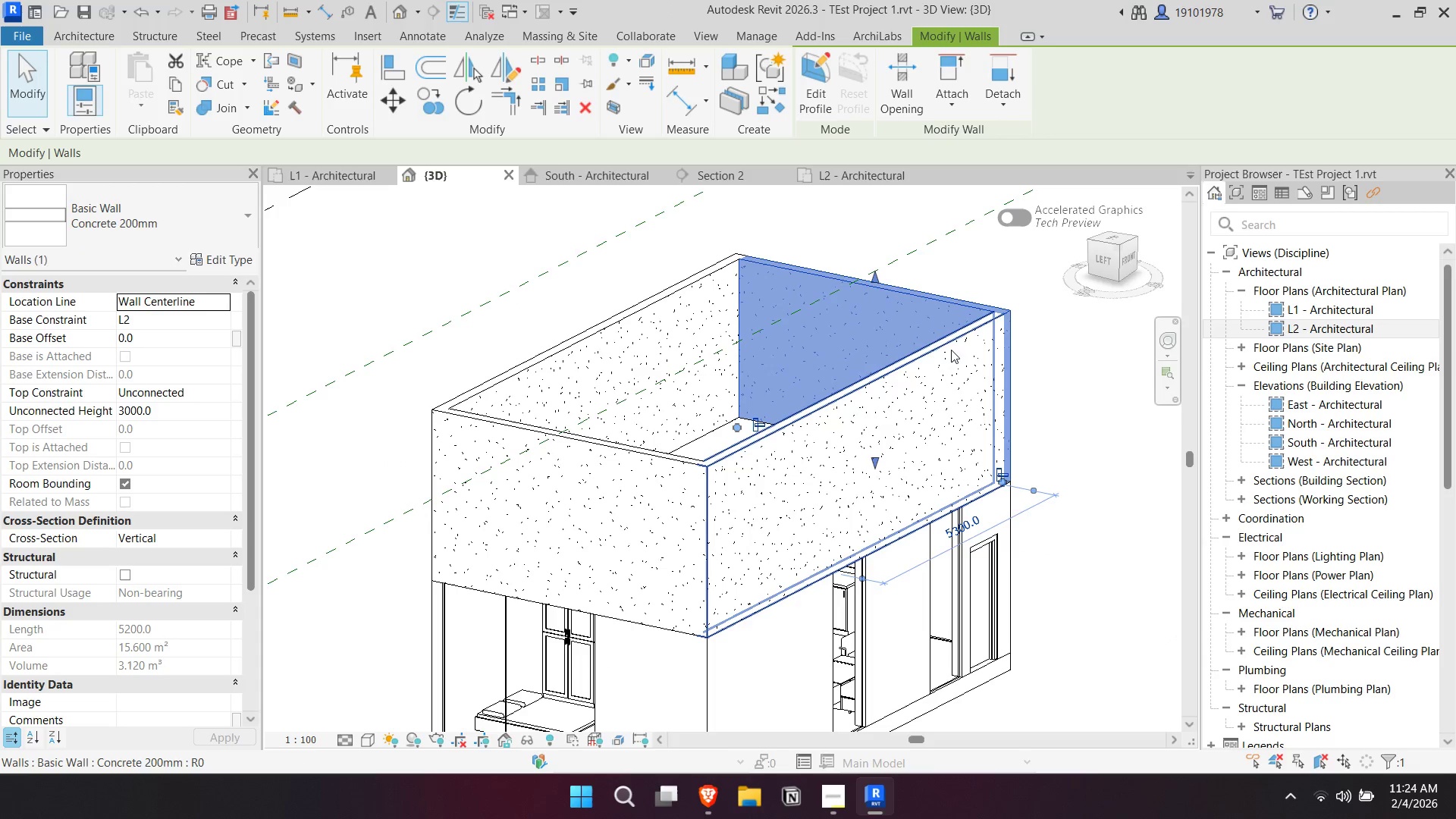 
hold_key(key=ShiftLeft, duration=0.69)
left_click([951, 348])
 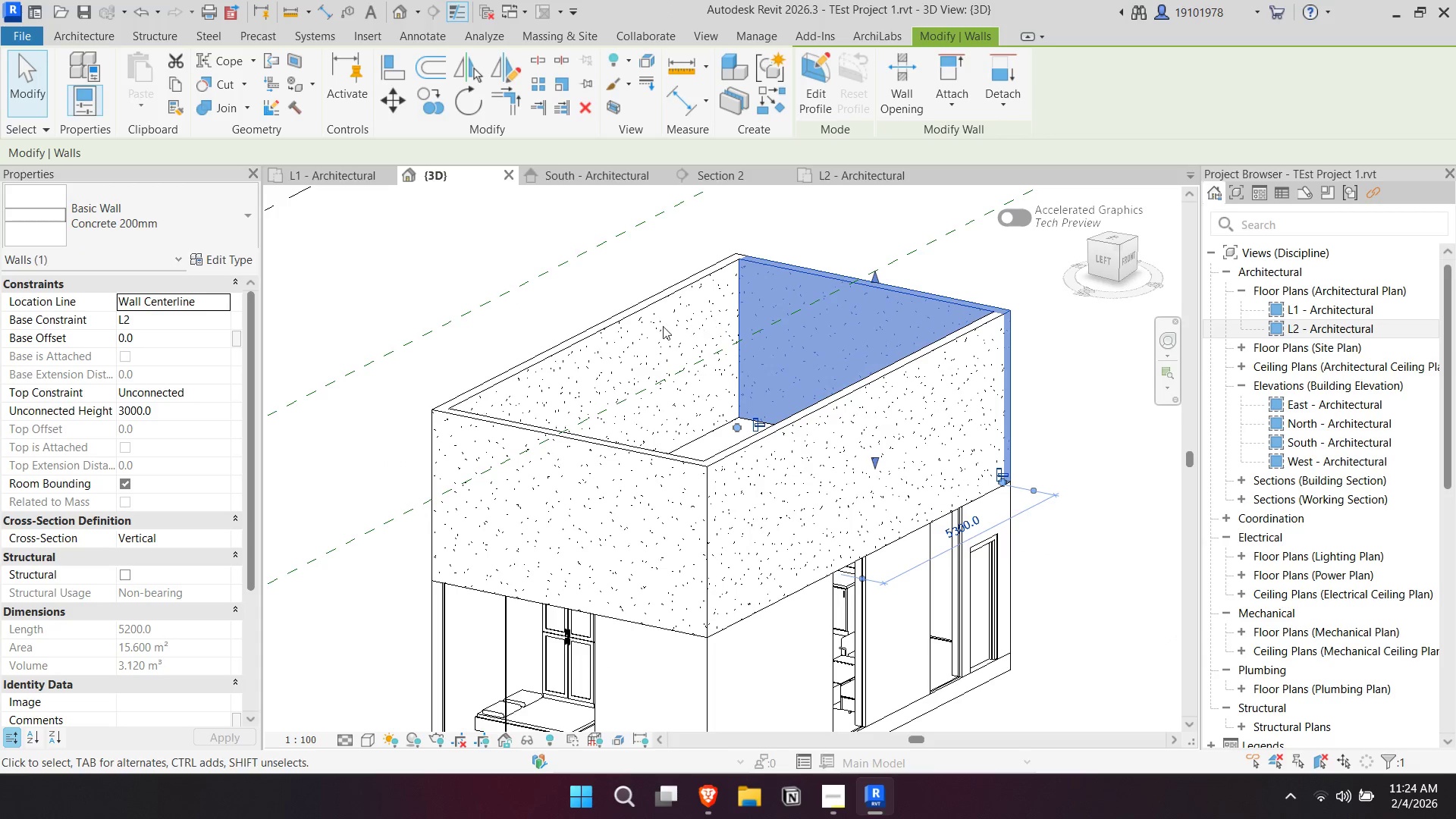 
hold_key(key=ControlLeft, duration=1.8)
left_click([627, 313])
 